 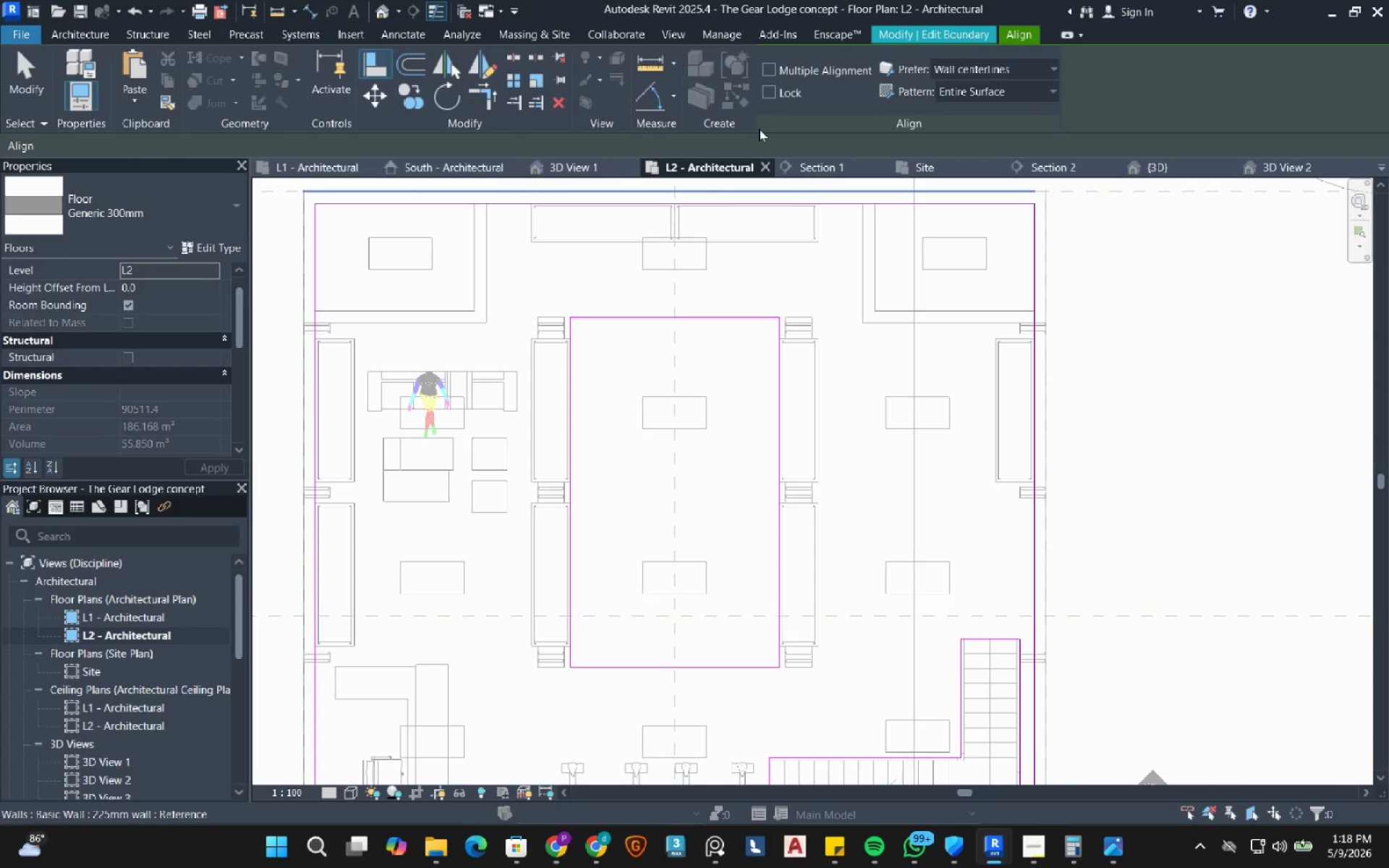 
key(Escape)
 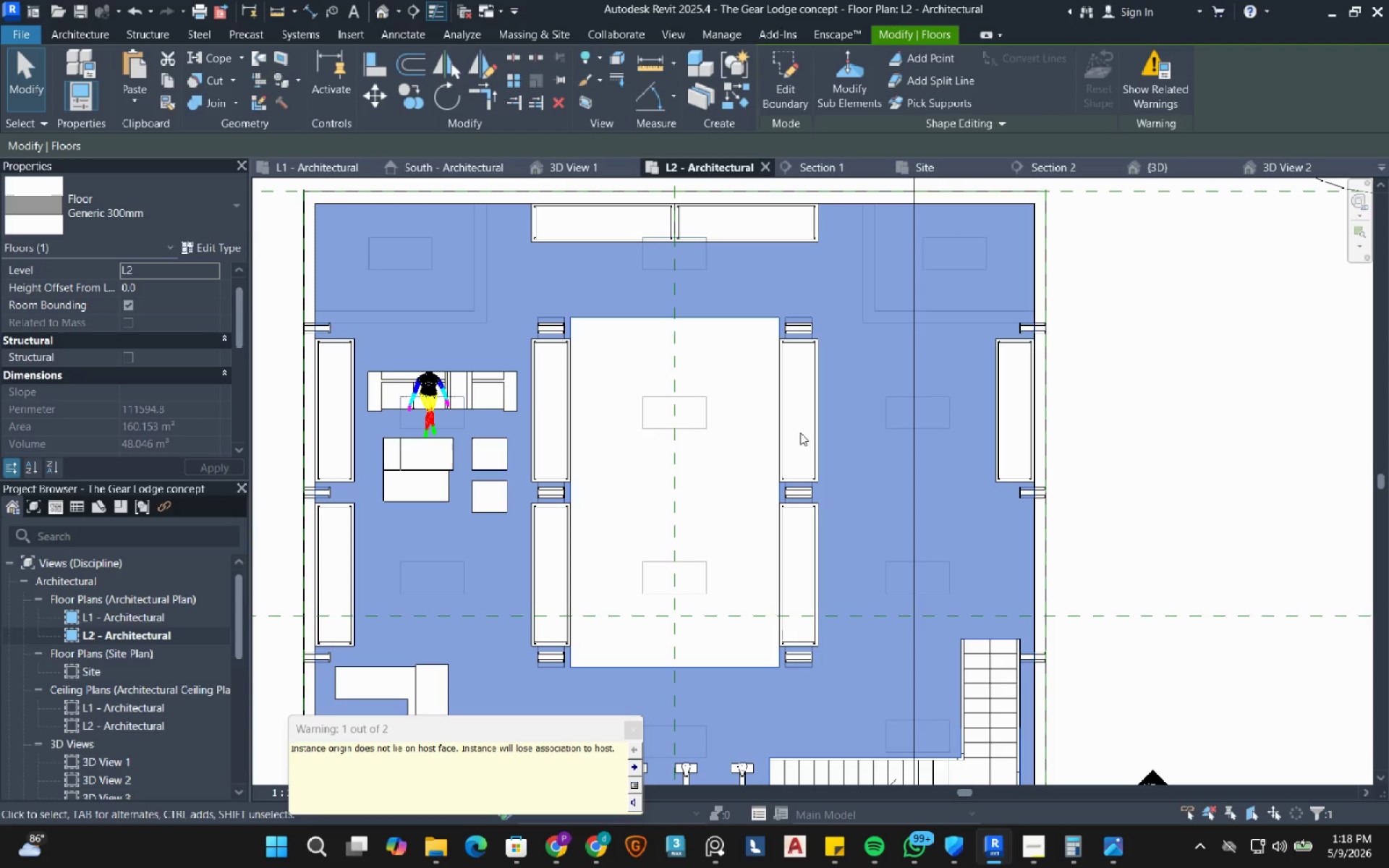 
left_click([799, 85])
 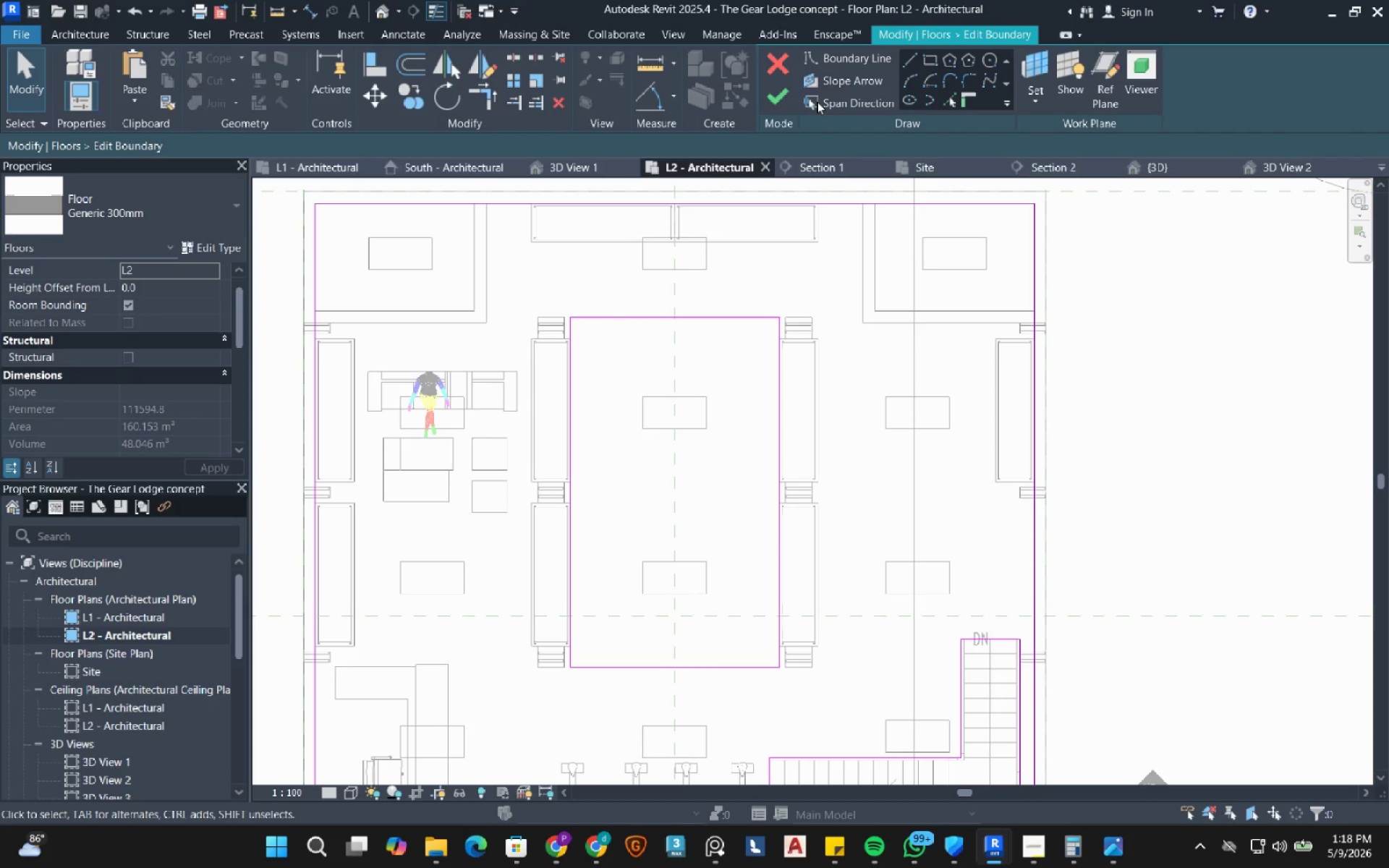 
left_click([782, 101])
 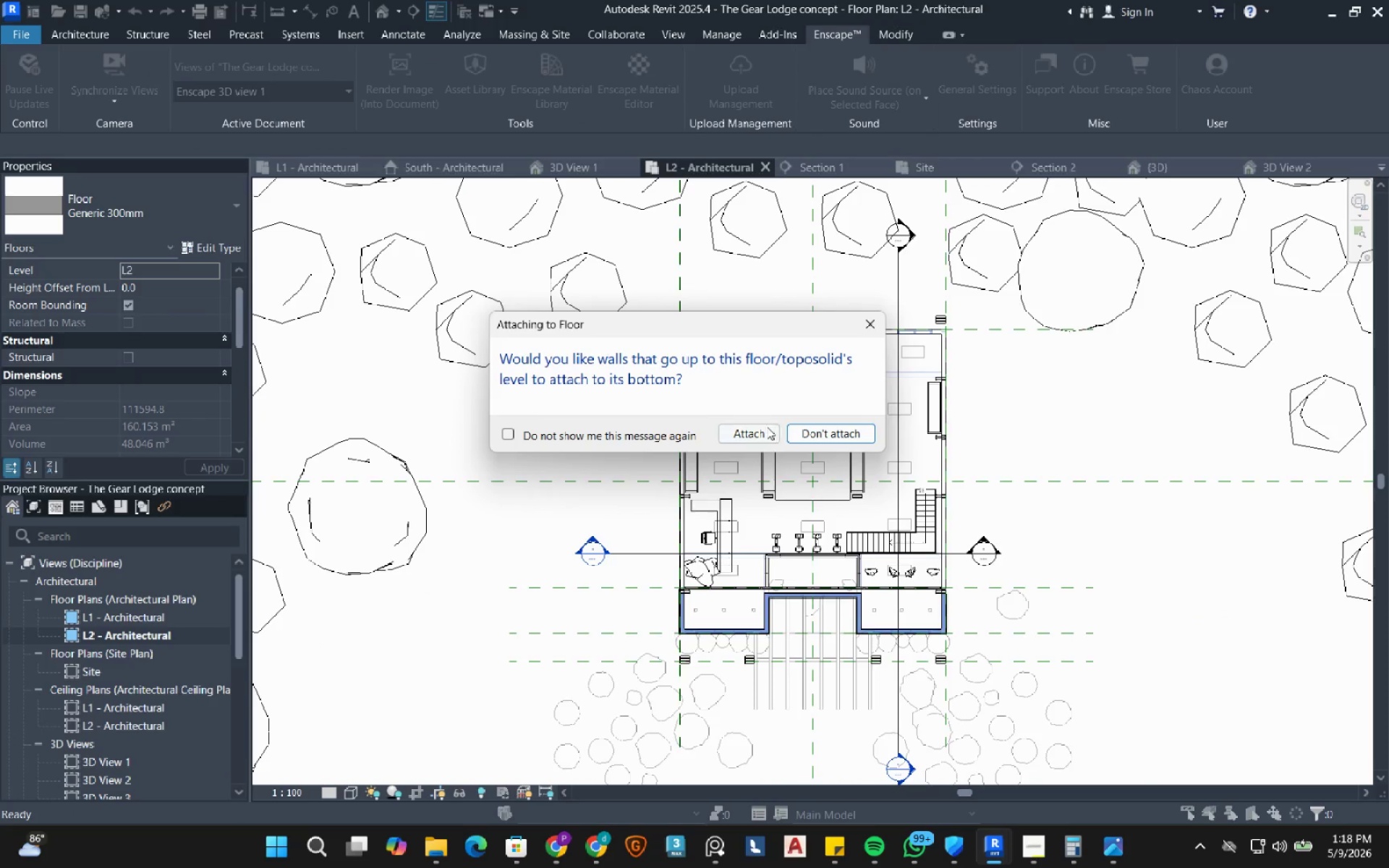 
left_click([752, 430])
 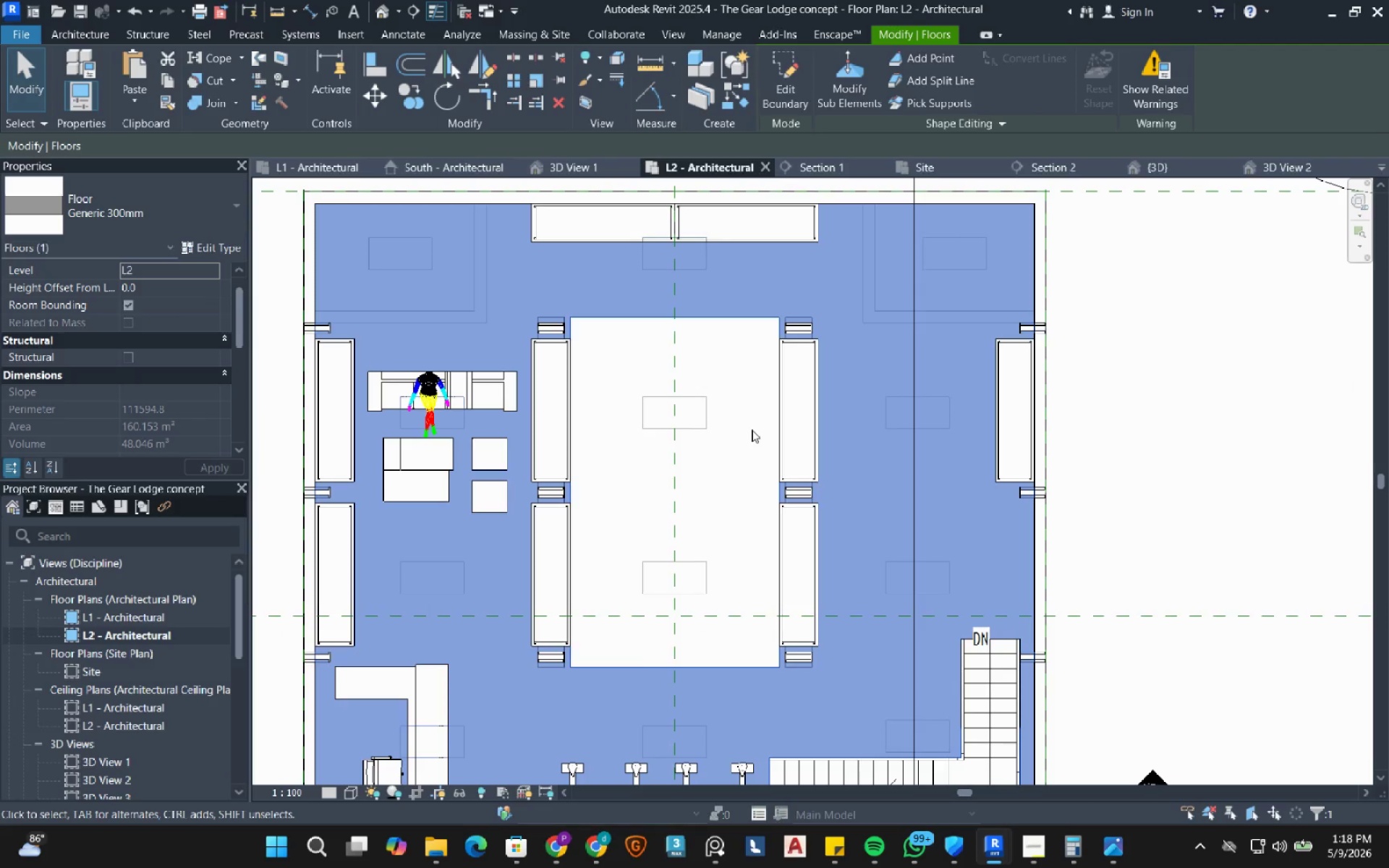 
key(Escape)
 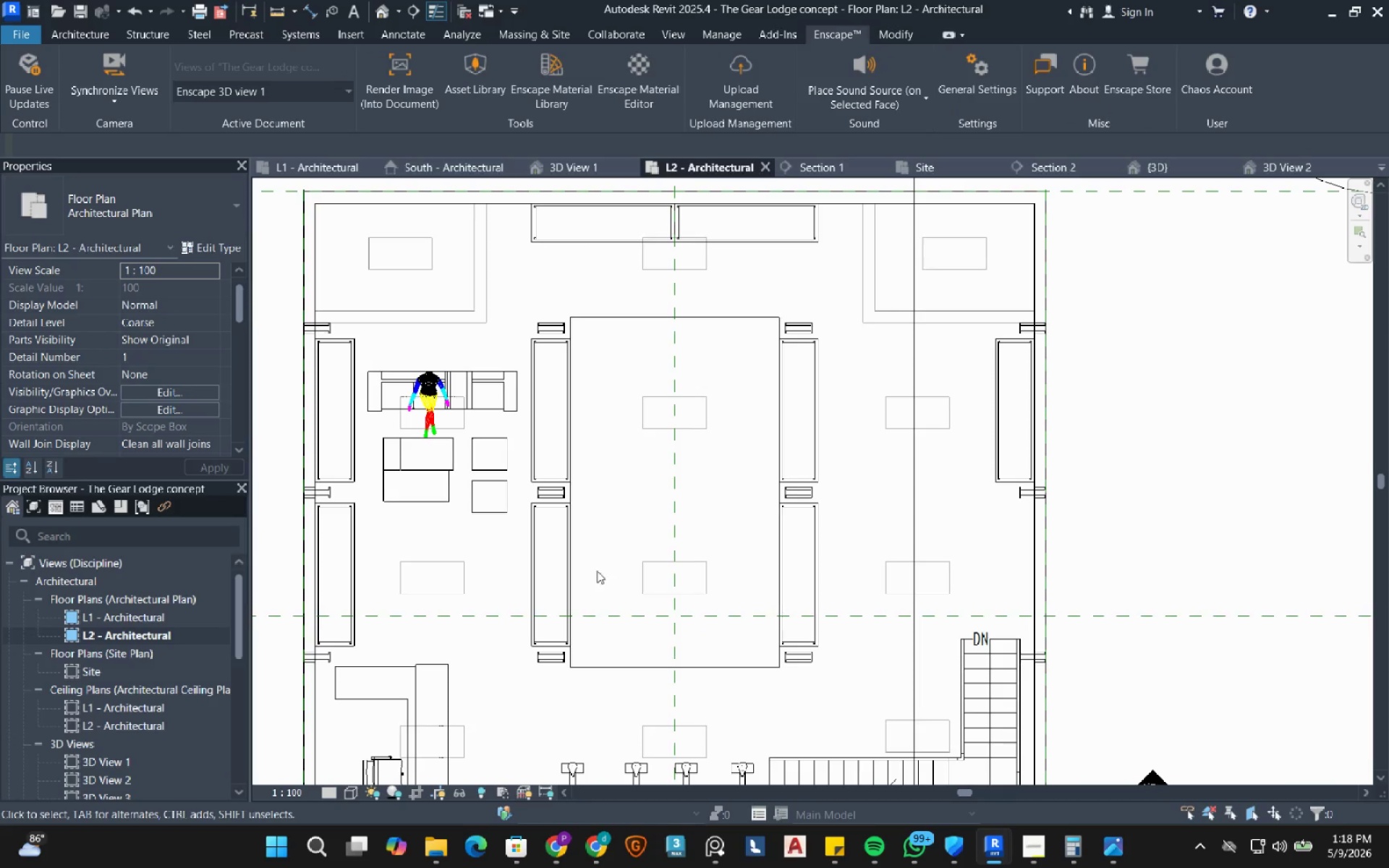 
left_click([551, 664])
 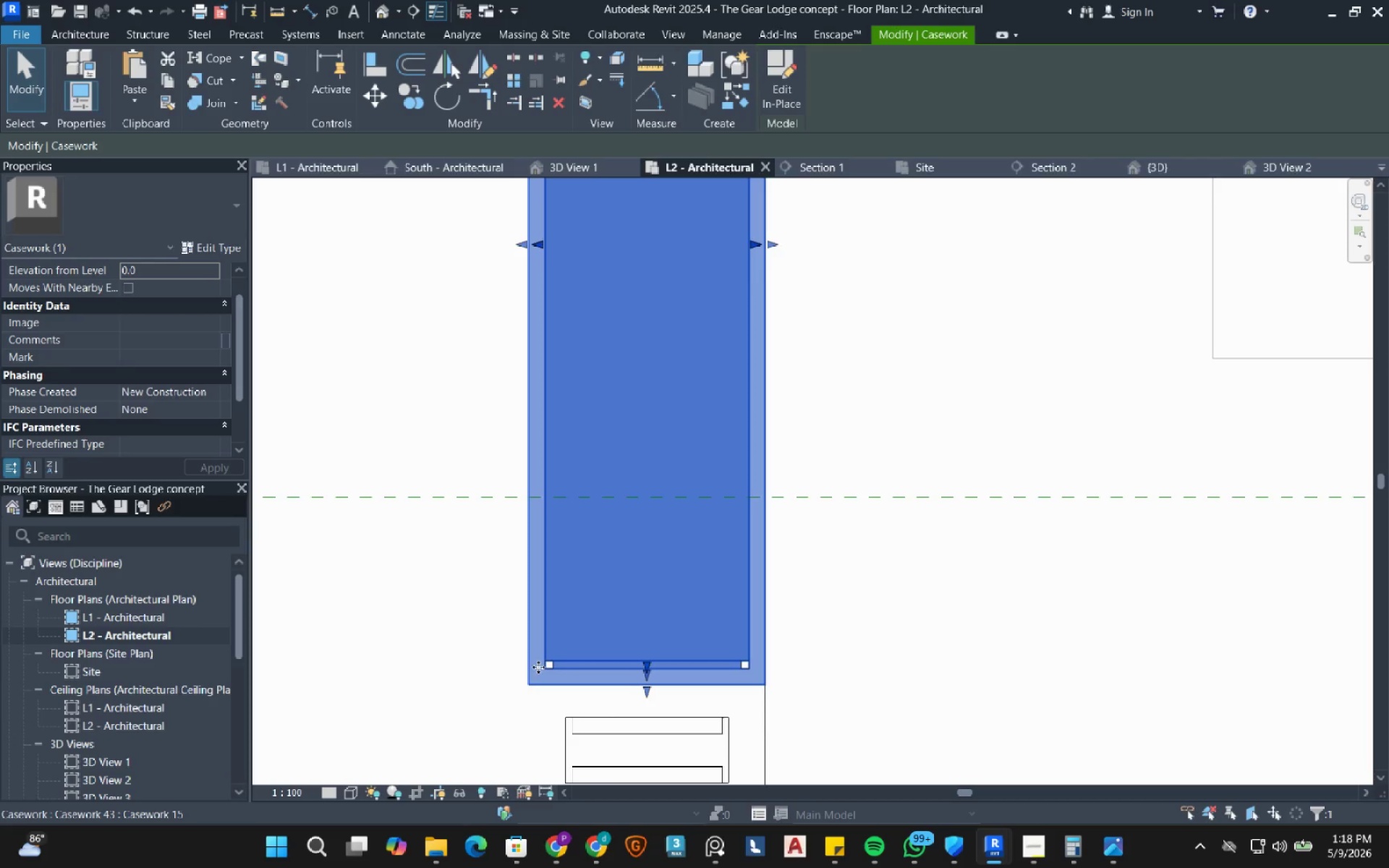 
scroll: coordinate [551, 664], scroll_direction: up, amount: 13.0
 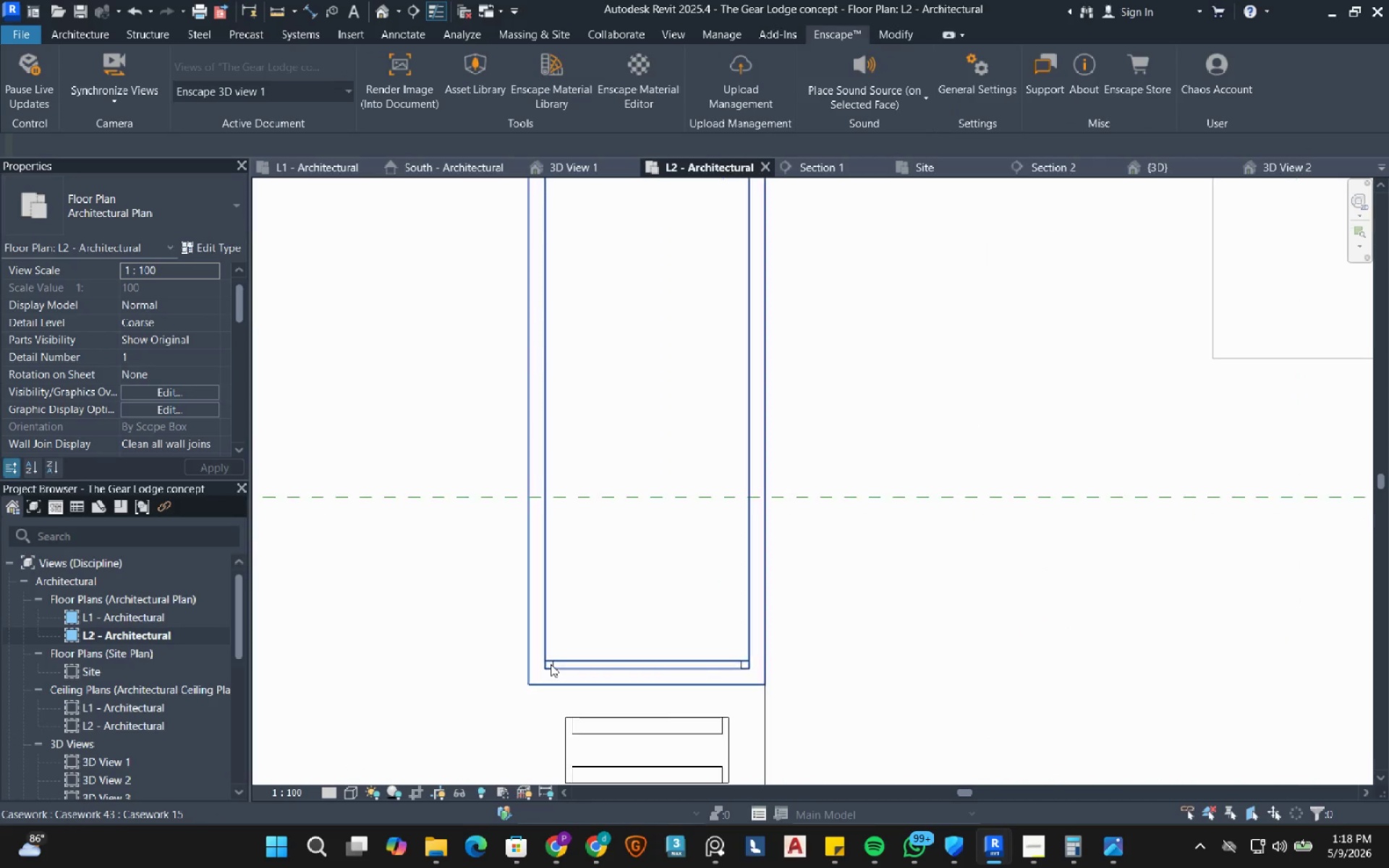 
key(Escape)
 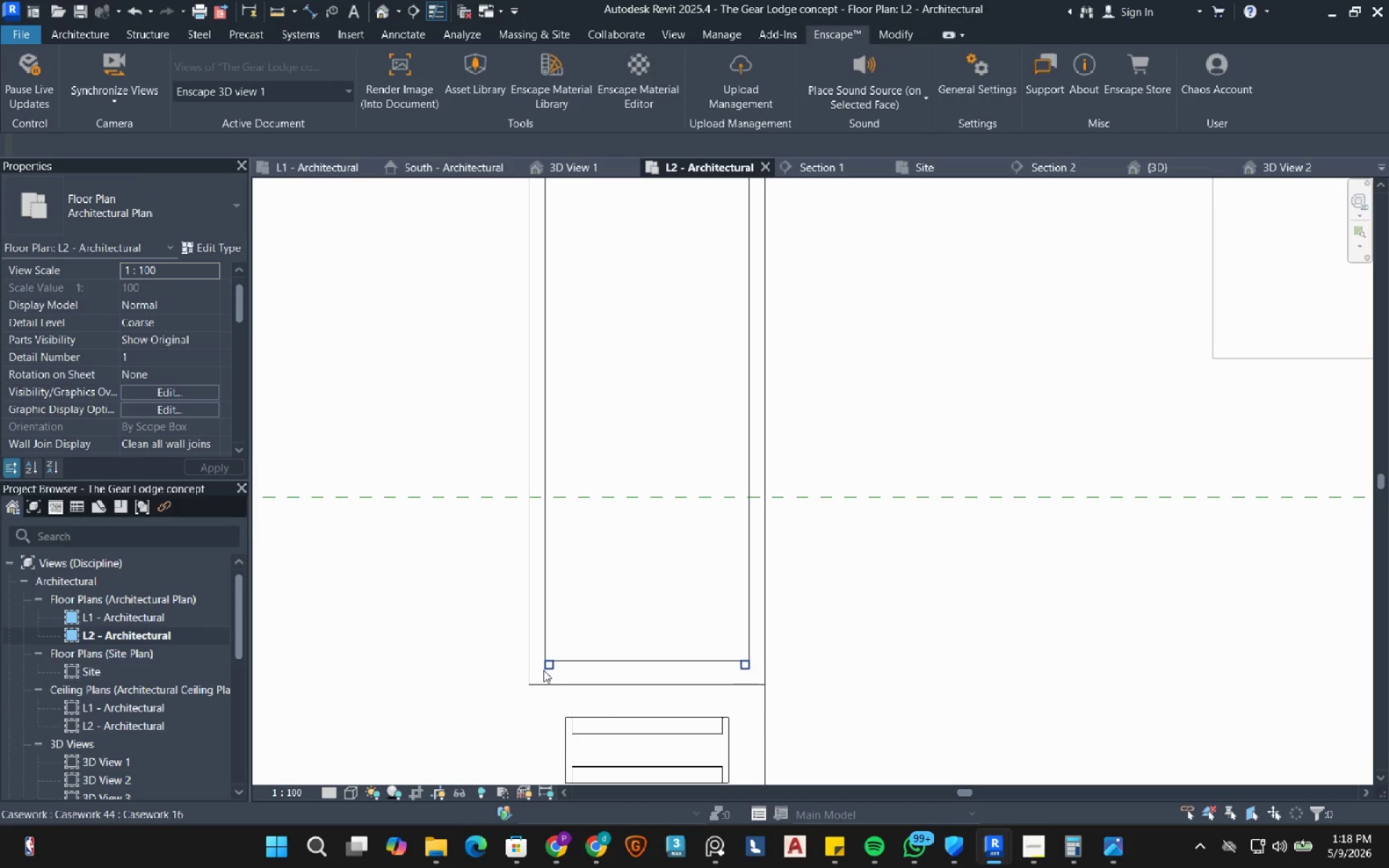 
left_click([543, 670])
 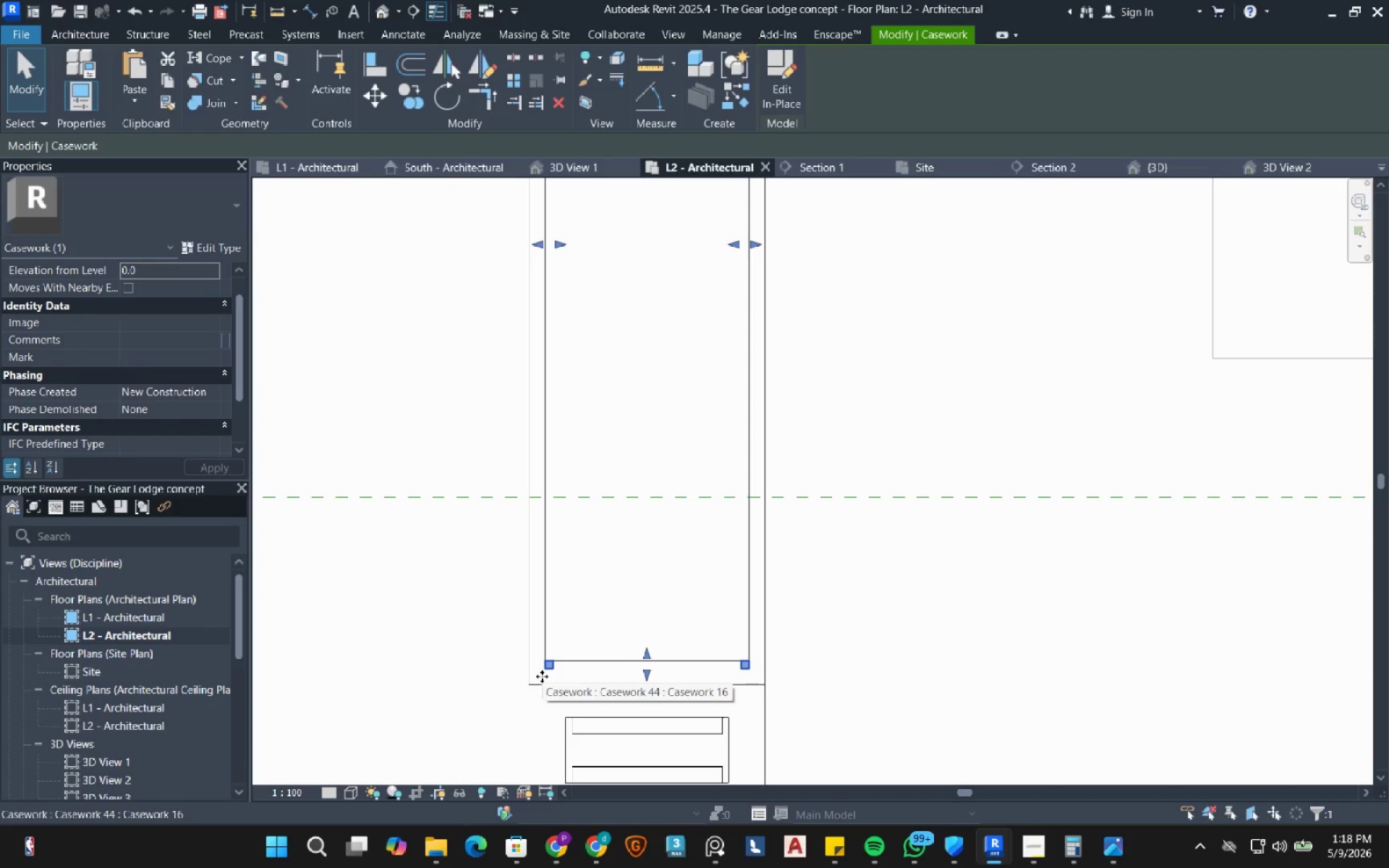 
hold_key(key=ControlLeft, duration=0.89)
left_click([532, 681])
 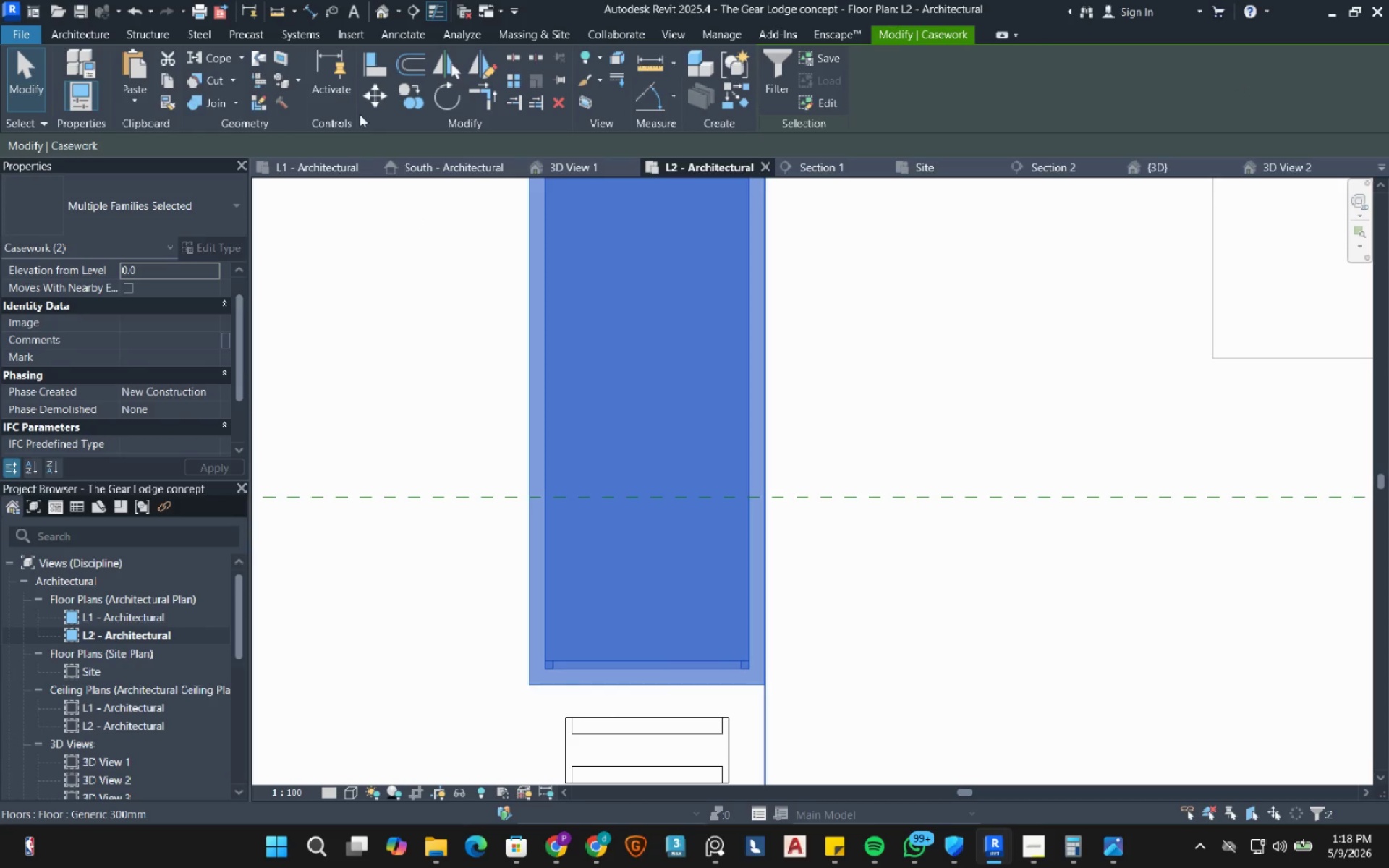 
left_click([378, 103])
 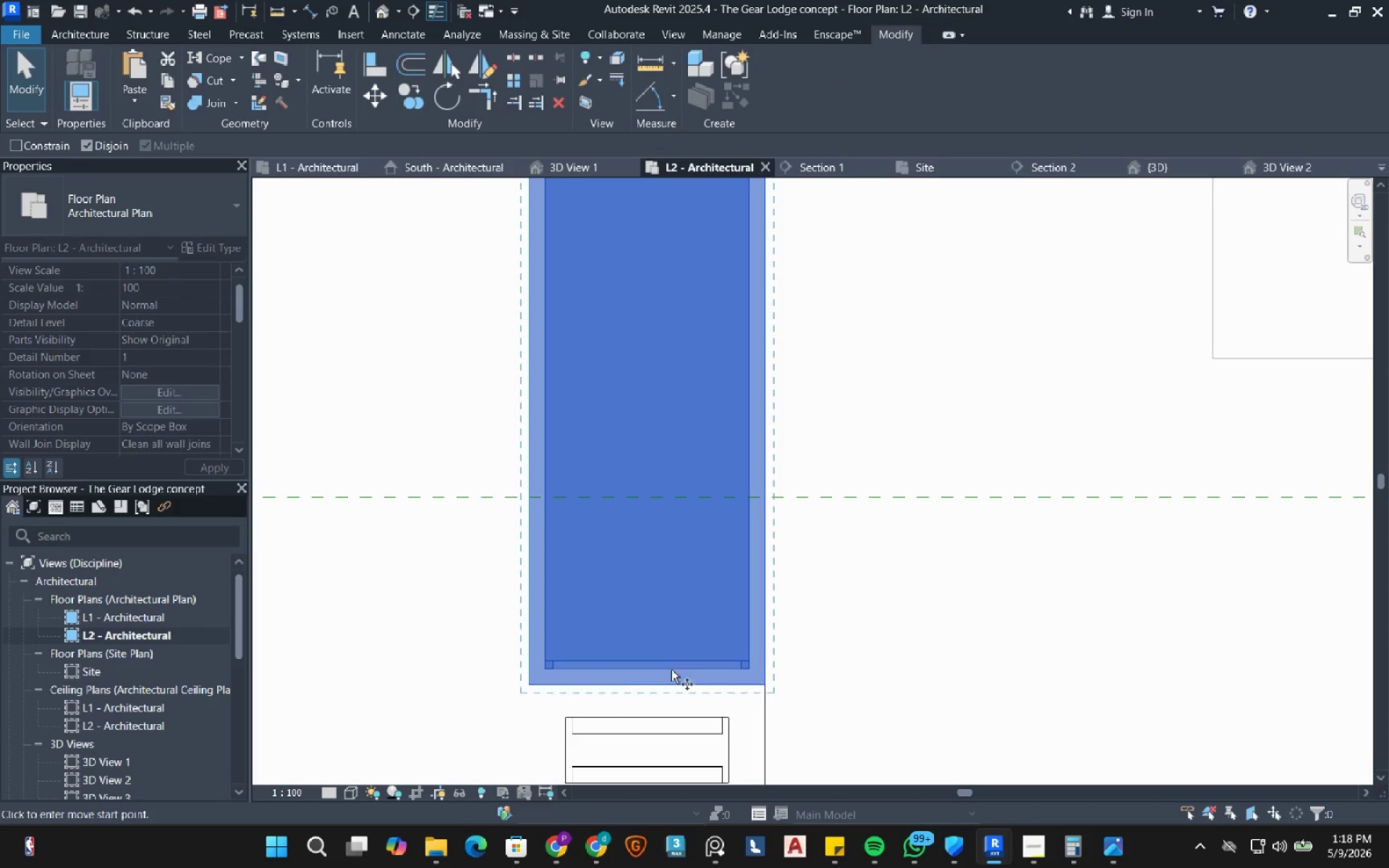 
scroll: coordinate [728, 702], scroll_direction: up, amount: 3.0
 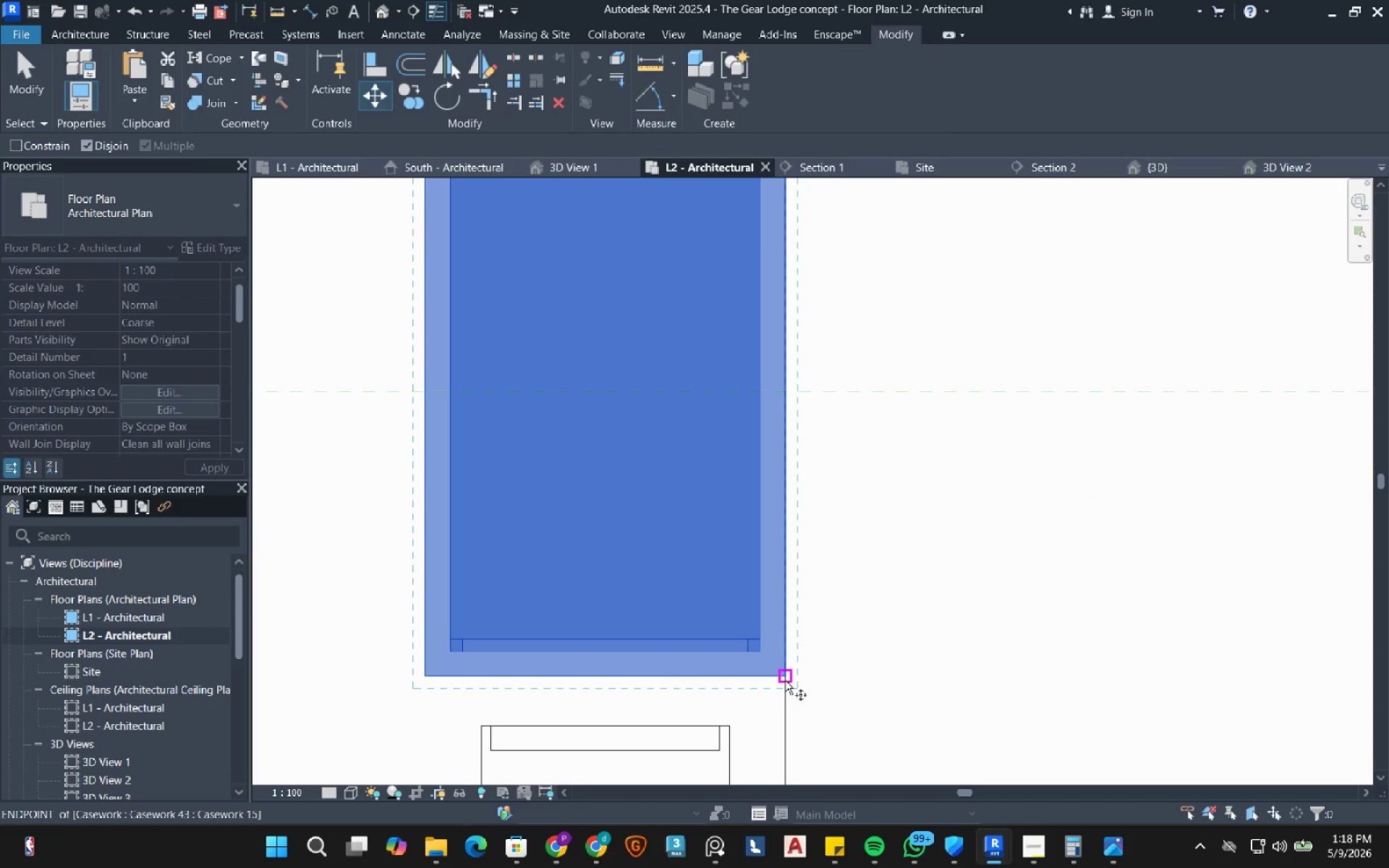 
left_click([785, 681])
 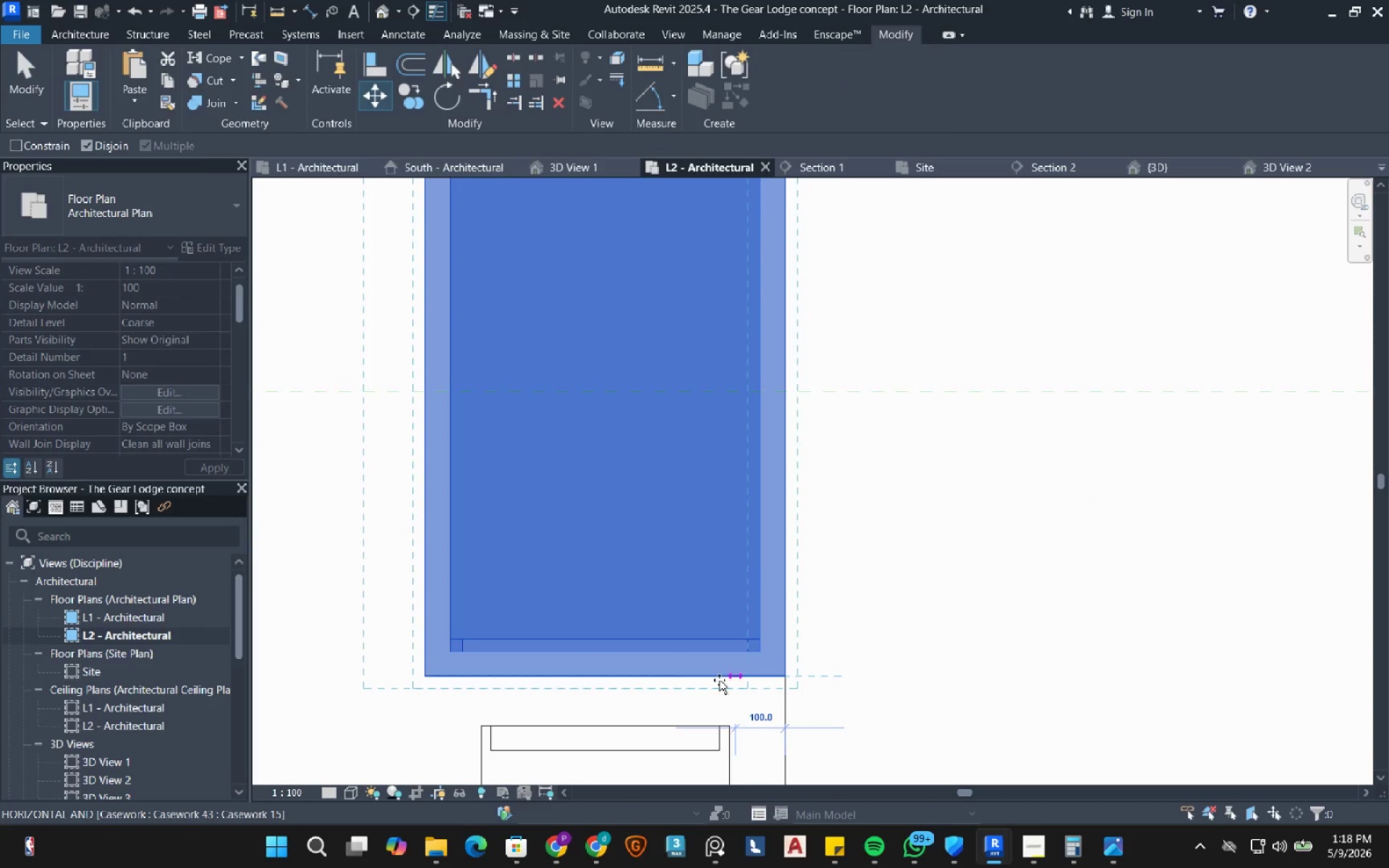 
left_click([691, 680])
 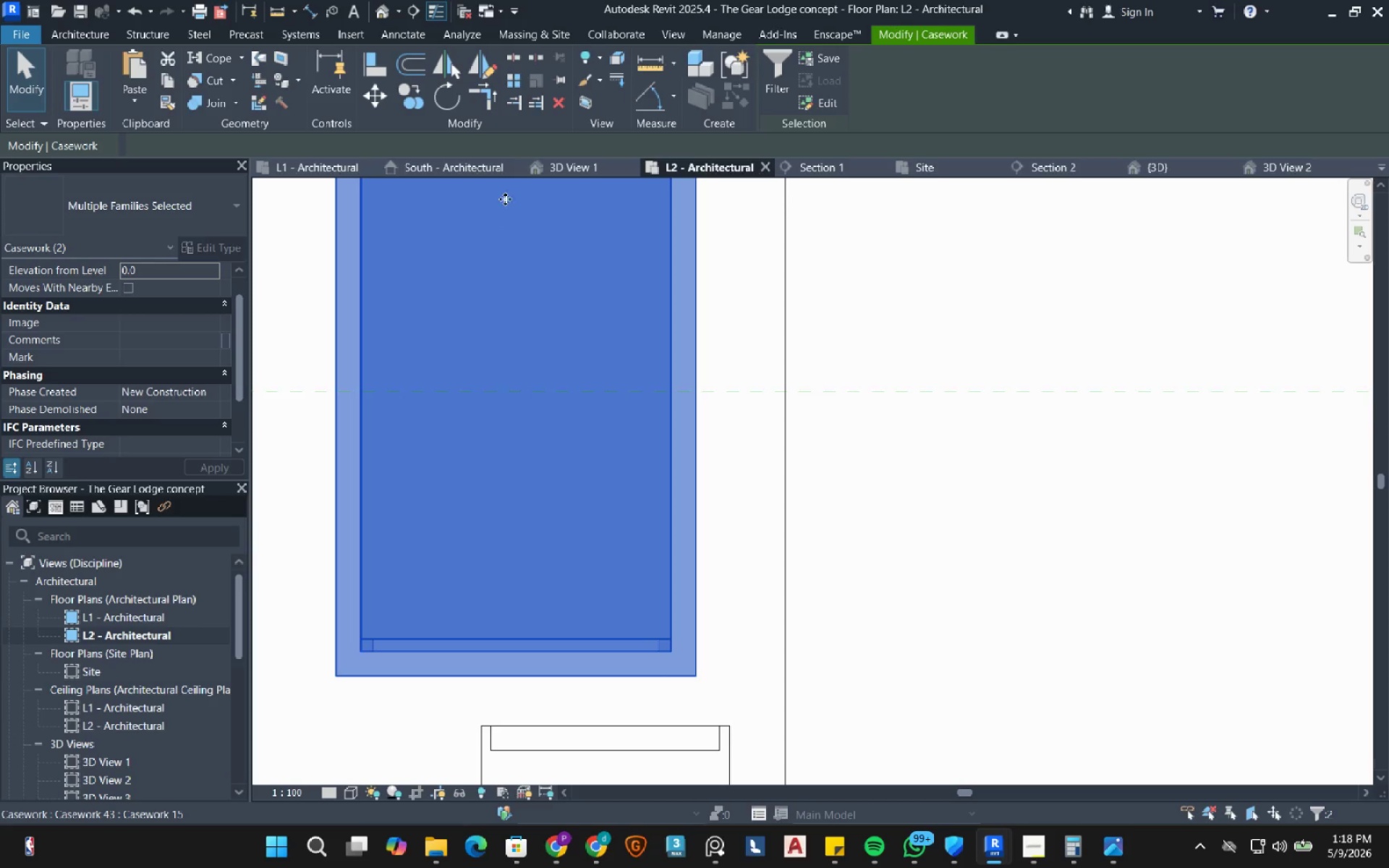 
scroll: coordinate [649, 535], scroll_direction: down, amount: 8.0
 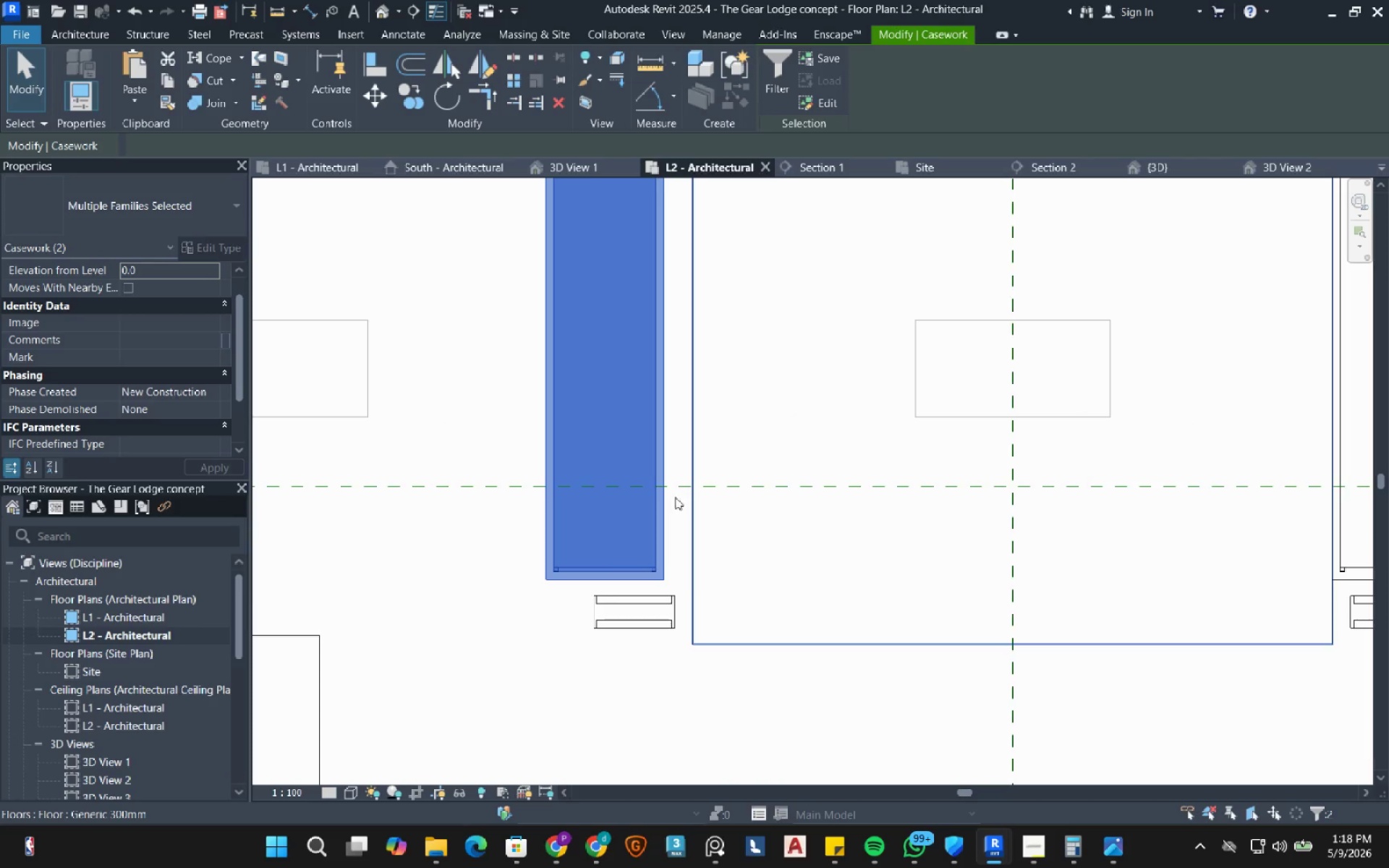 
wait(8.94)
 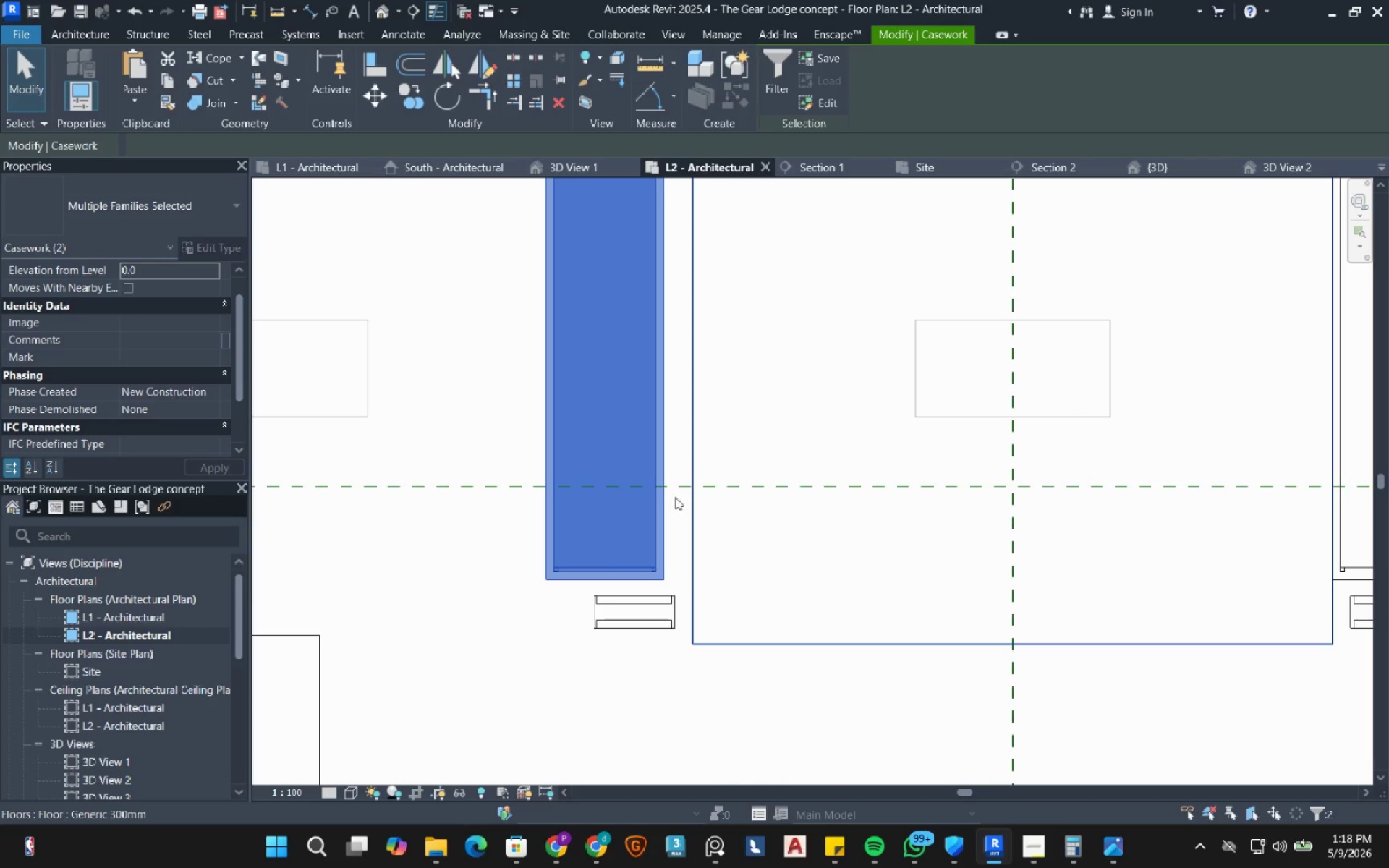 
scroll: coordinate [667, 588], scroll_direction: down, amount: 6.0
 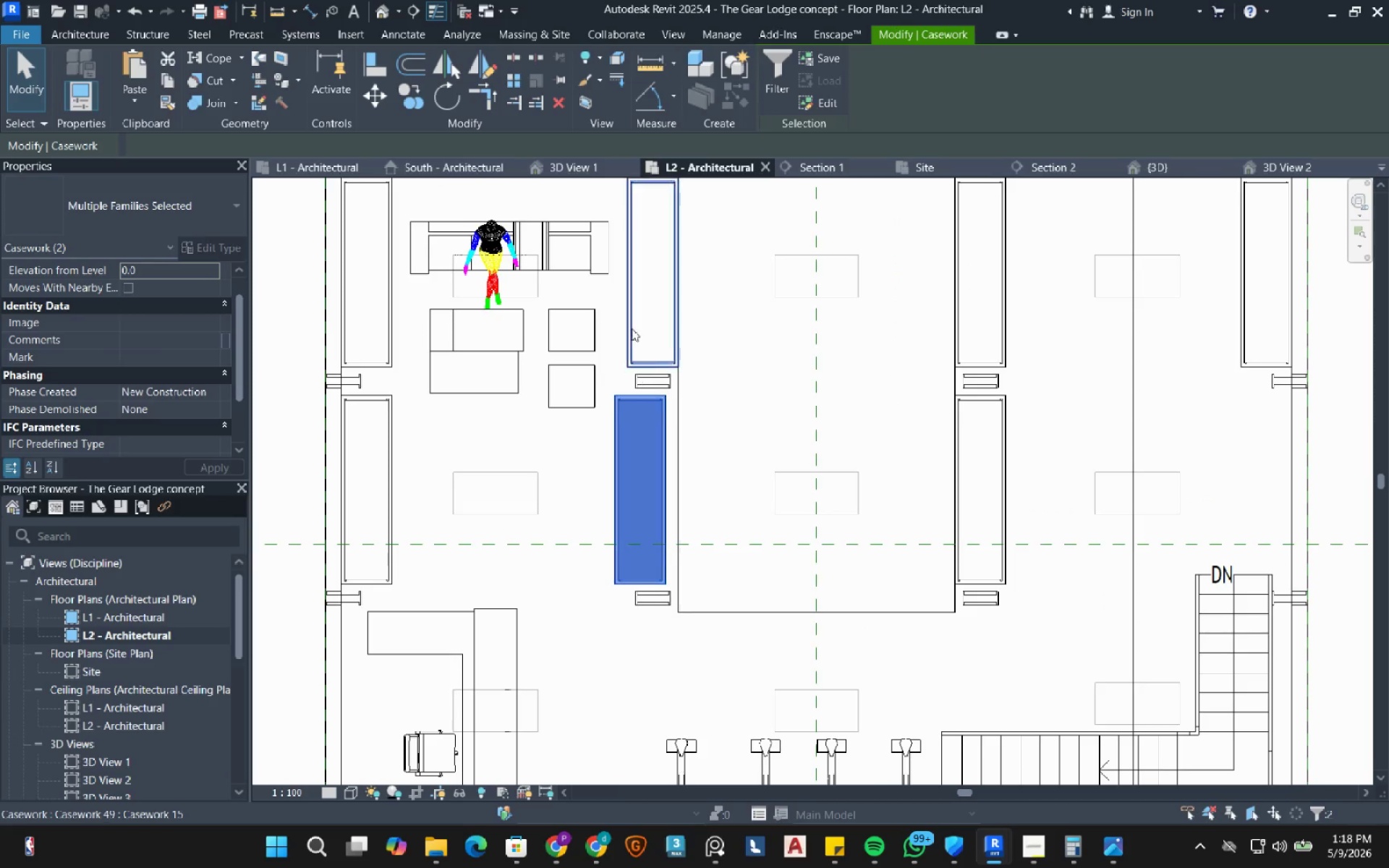 
scroll: coordinate [603, 517], scroll_direction: up, amount: 5.0
 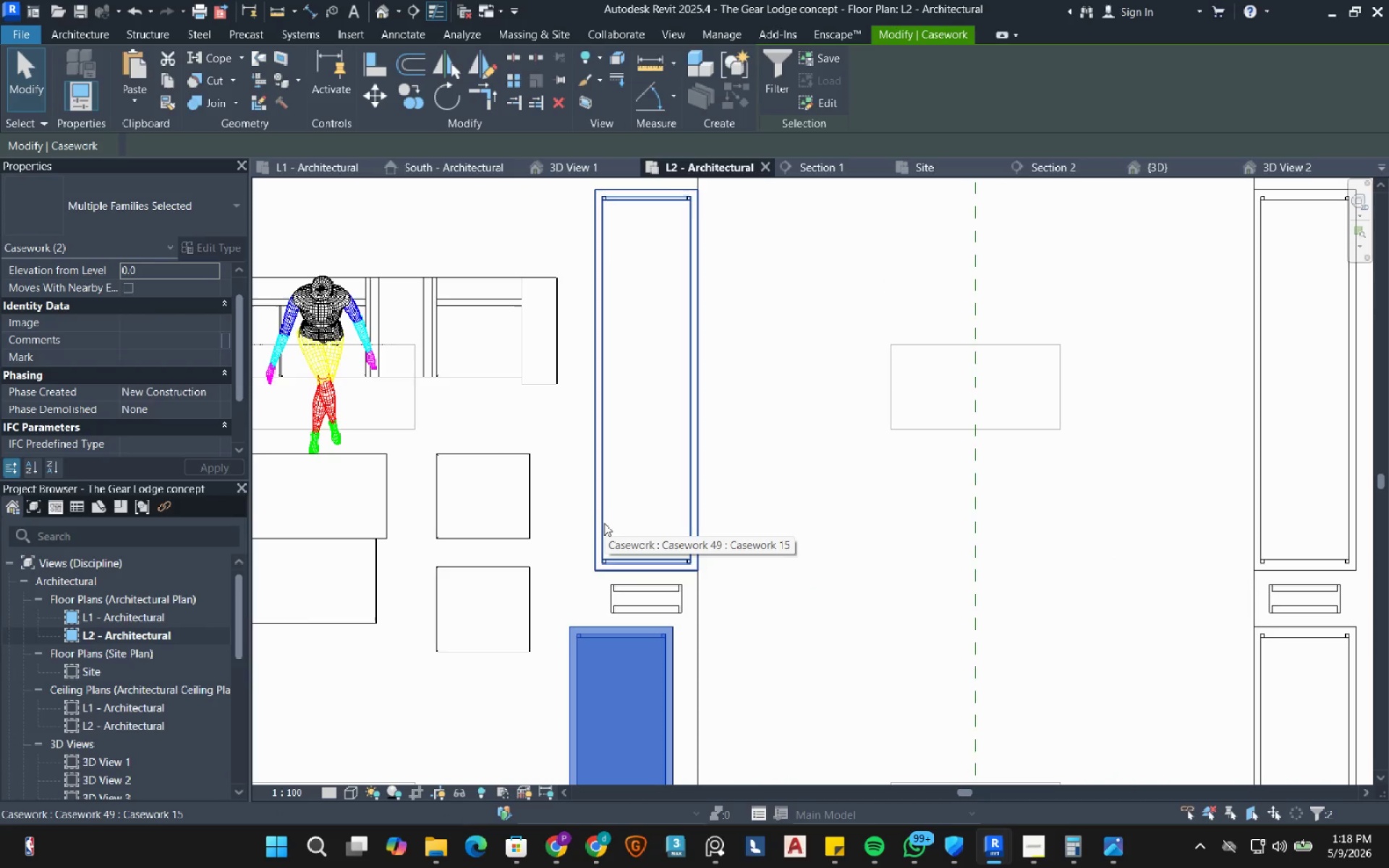 
type(dl)
 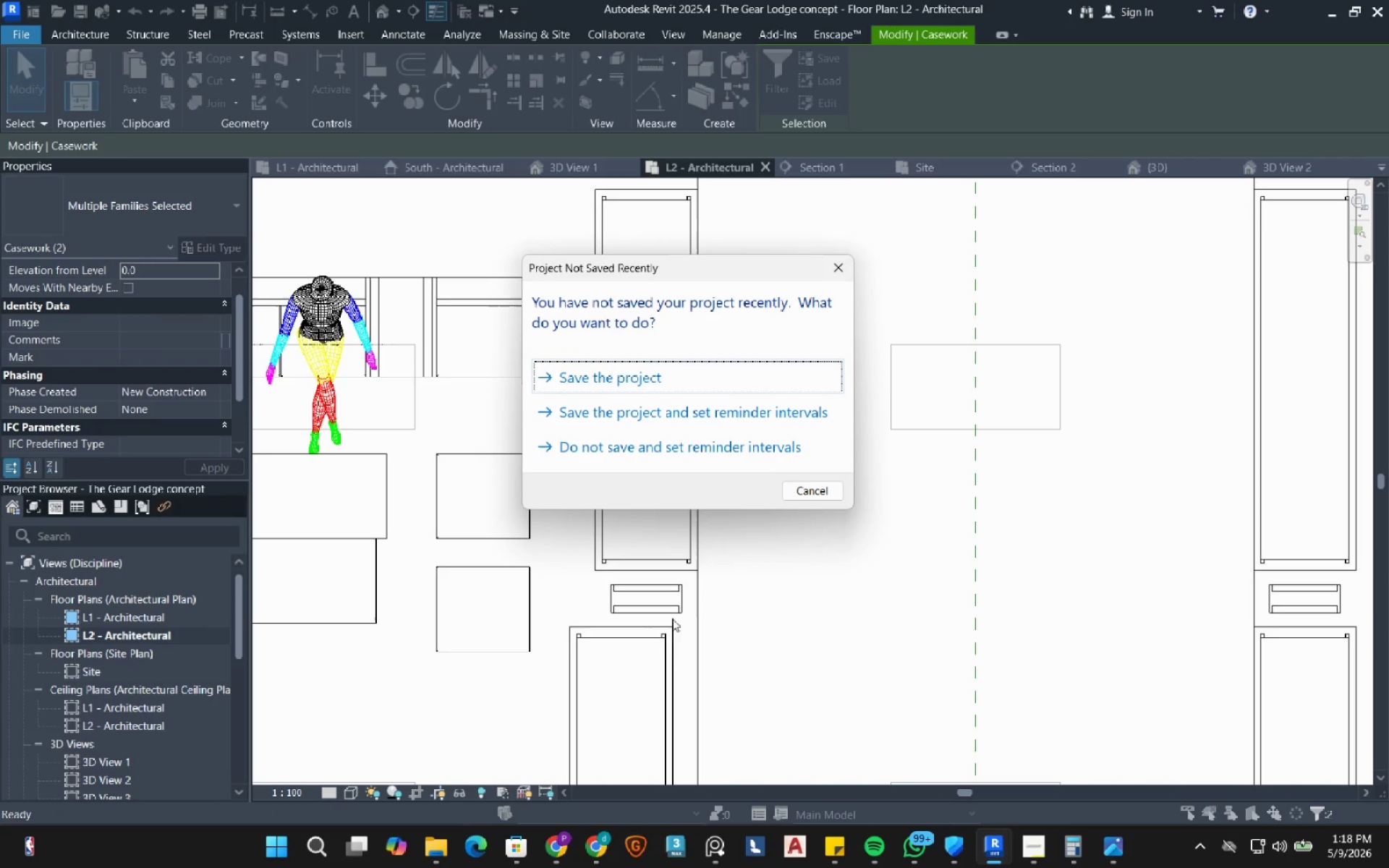 
scroll: coordinate [679, 614], scroll_direction: up, amount: 3.0
 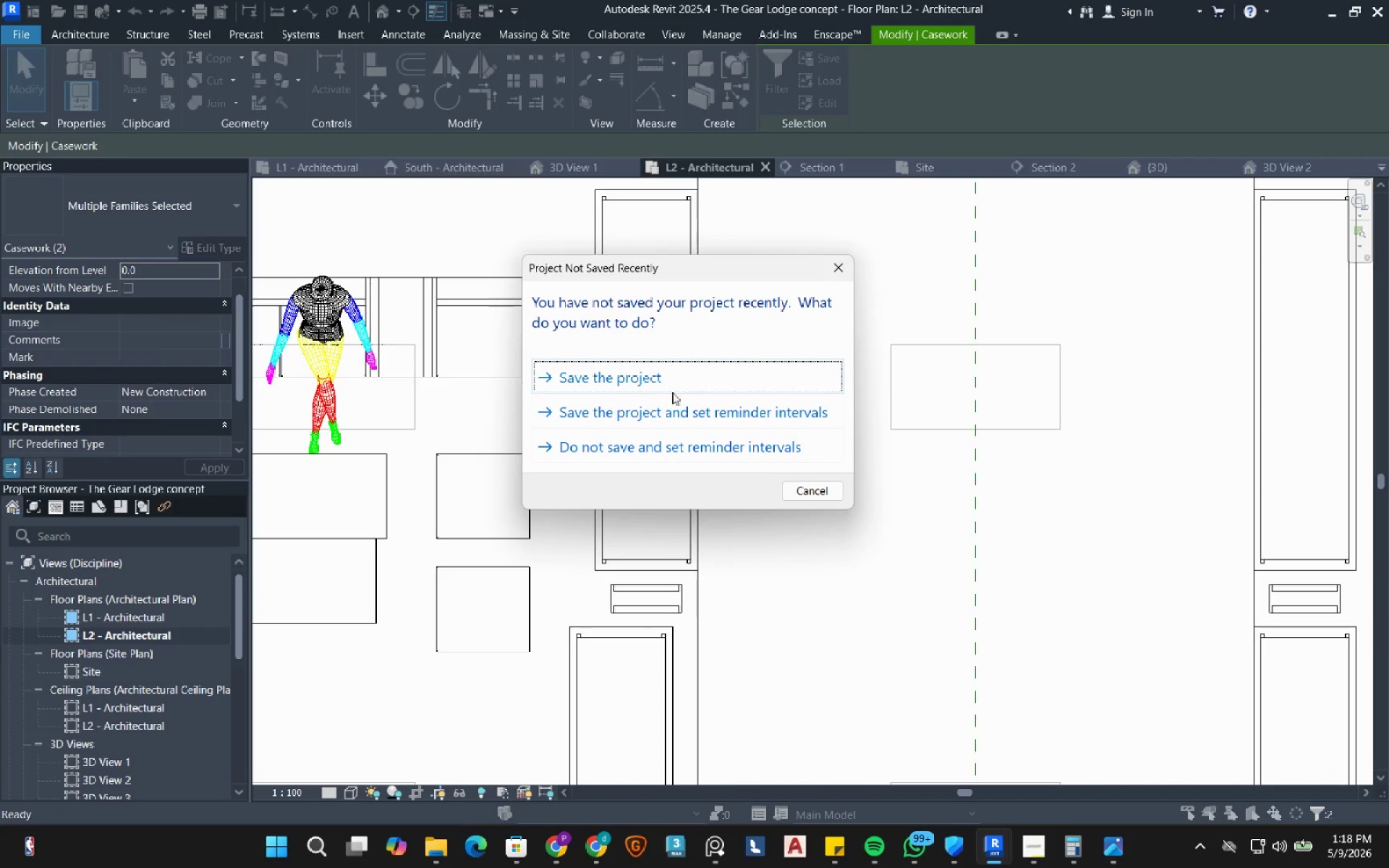 
left_click([673, 382])
 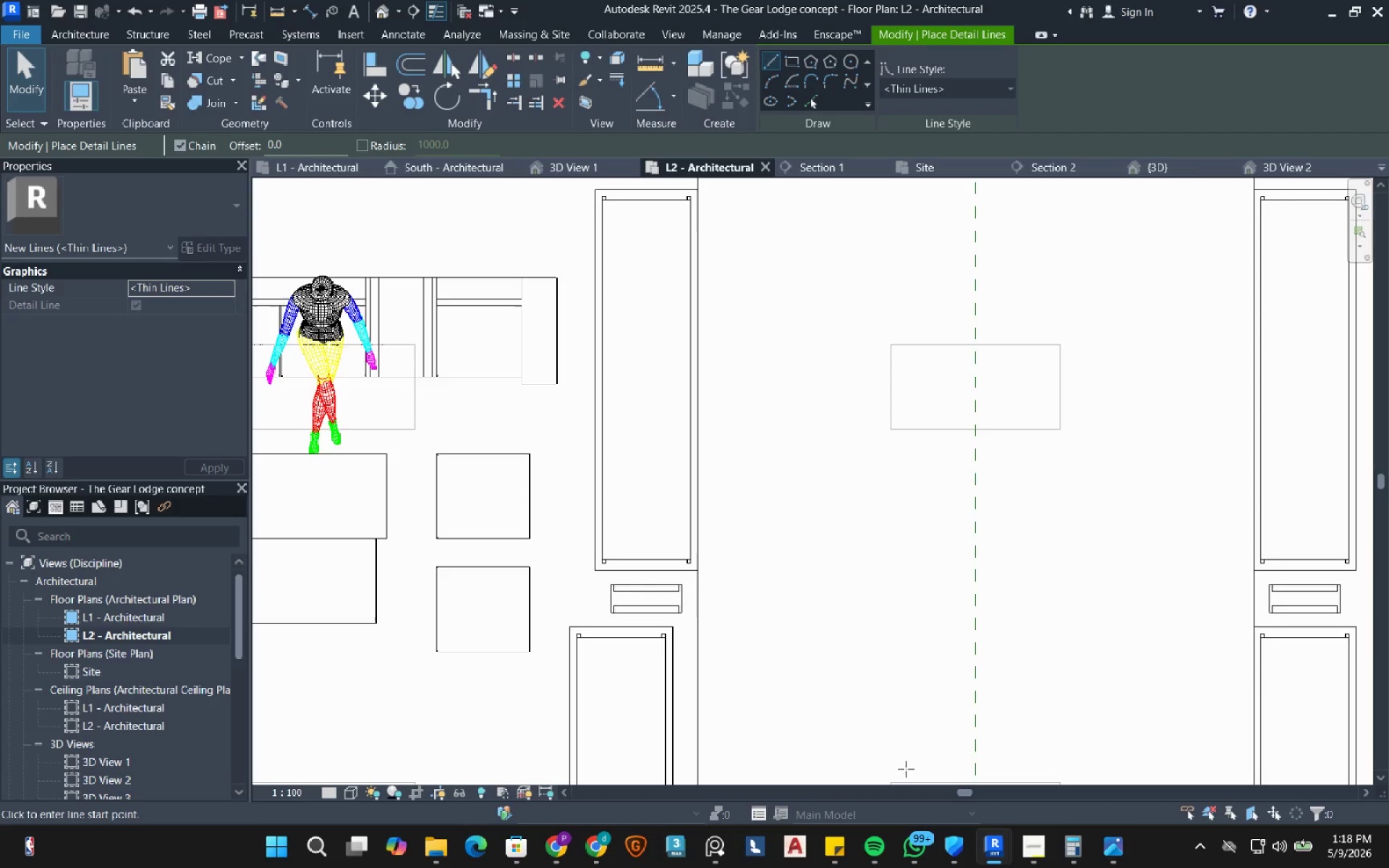 
scroll: coordinate [684, 595], scroll_direction: up, amount: 5.0
 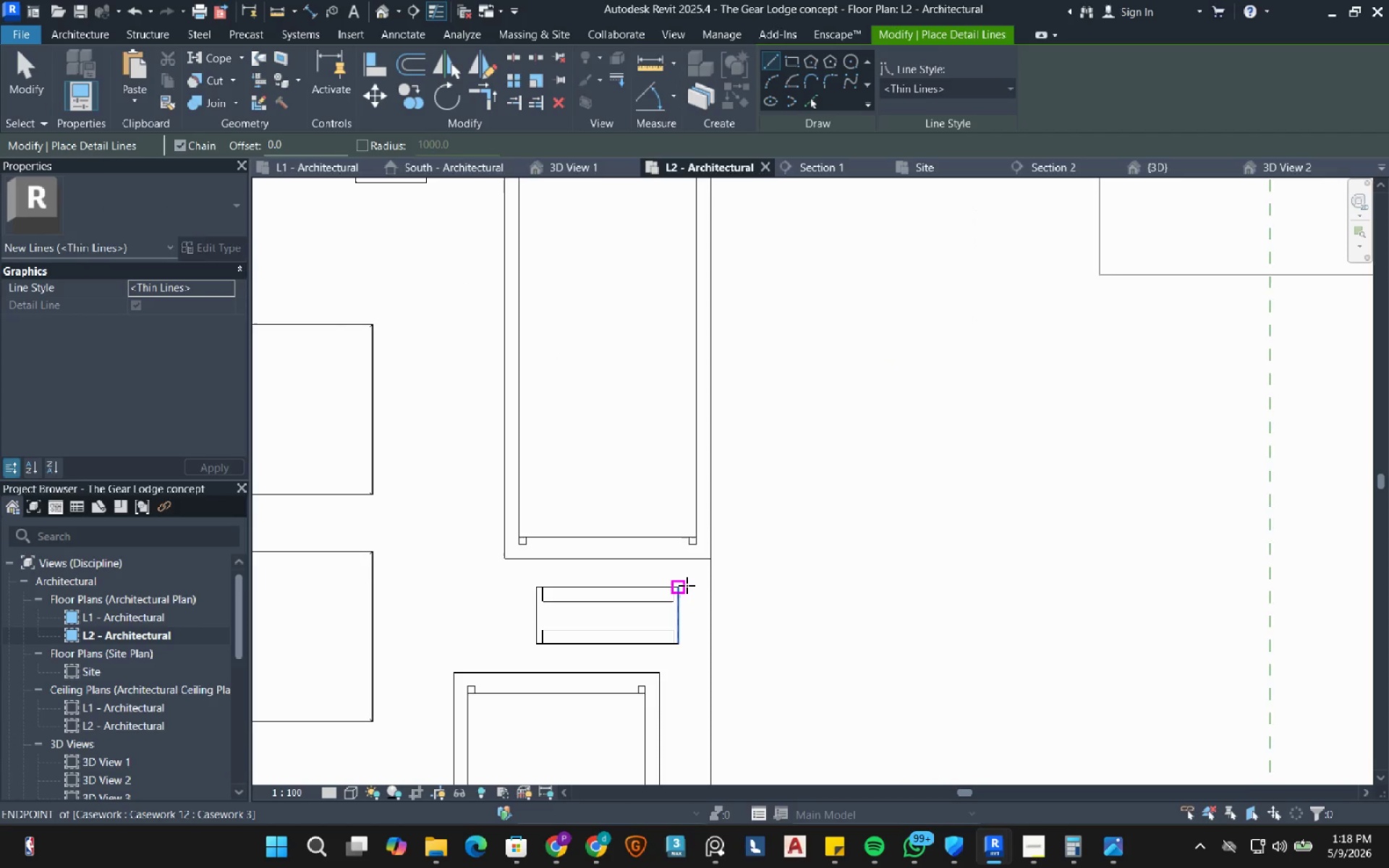 
left_click([687, 585])
 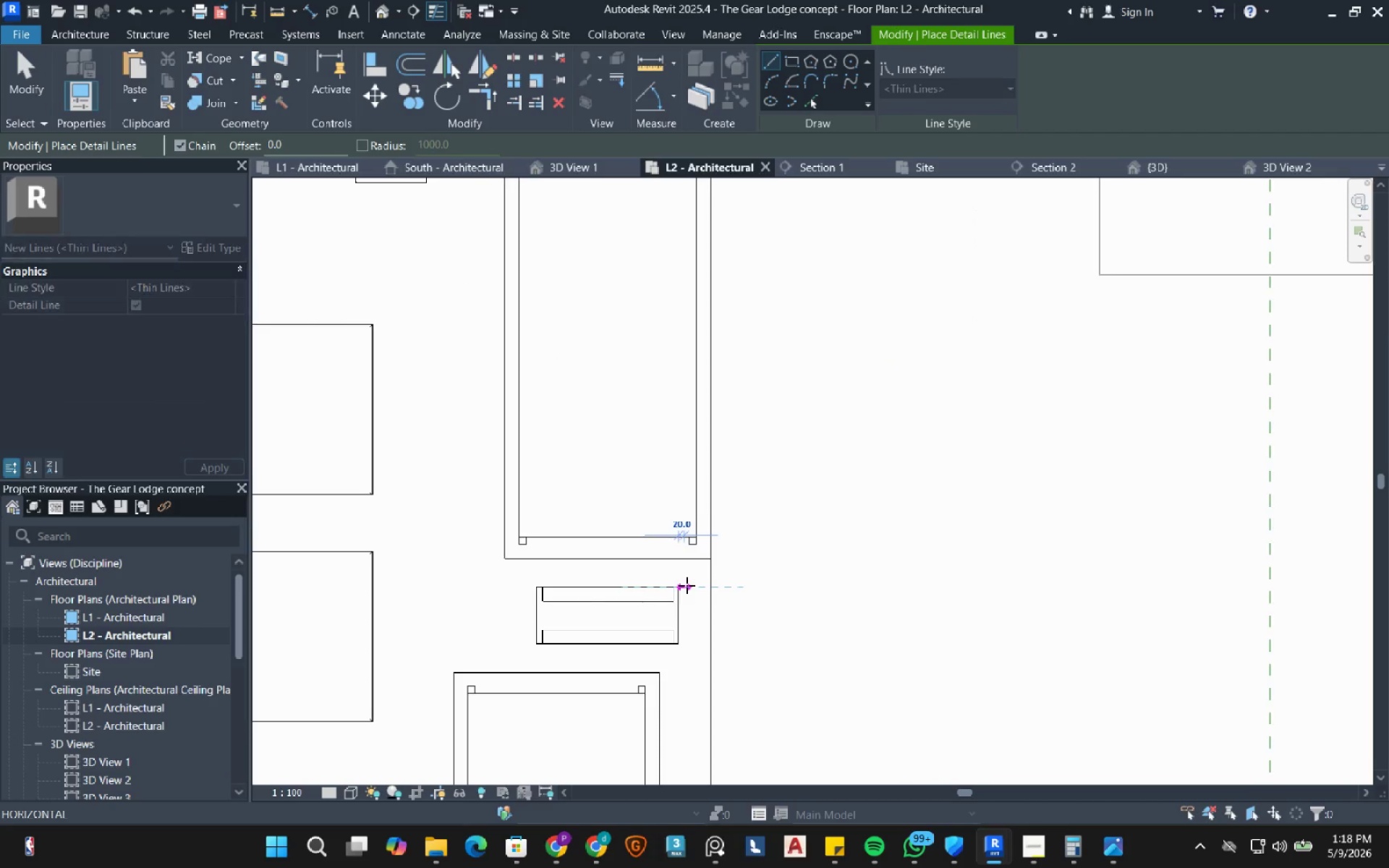 
scroll: coordinate [687, 585], scroll_direction: down, amount: 9.0
 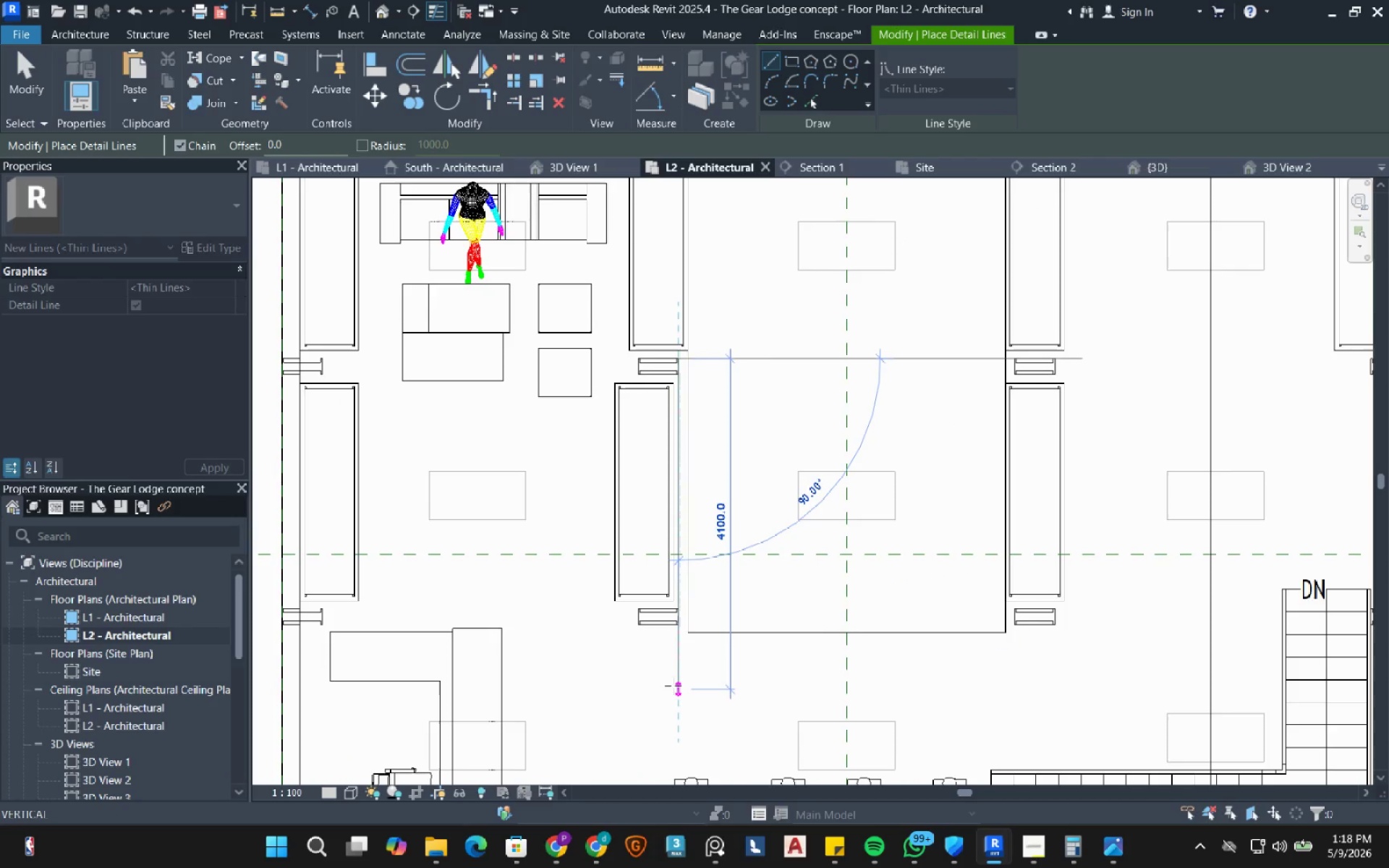 
left_click([673, 686])
 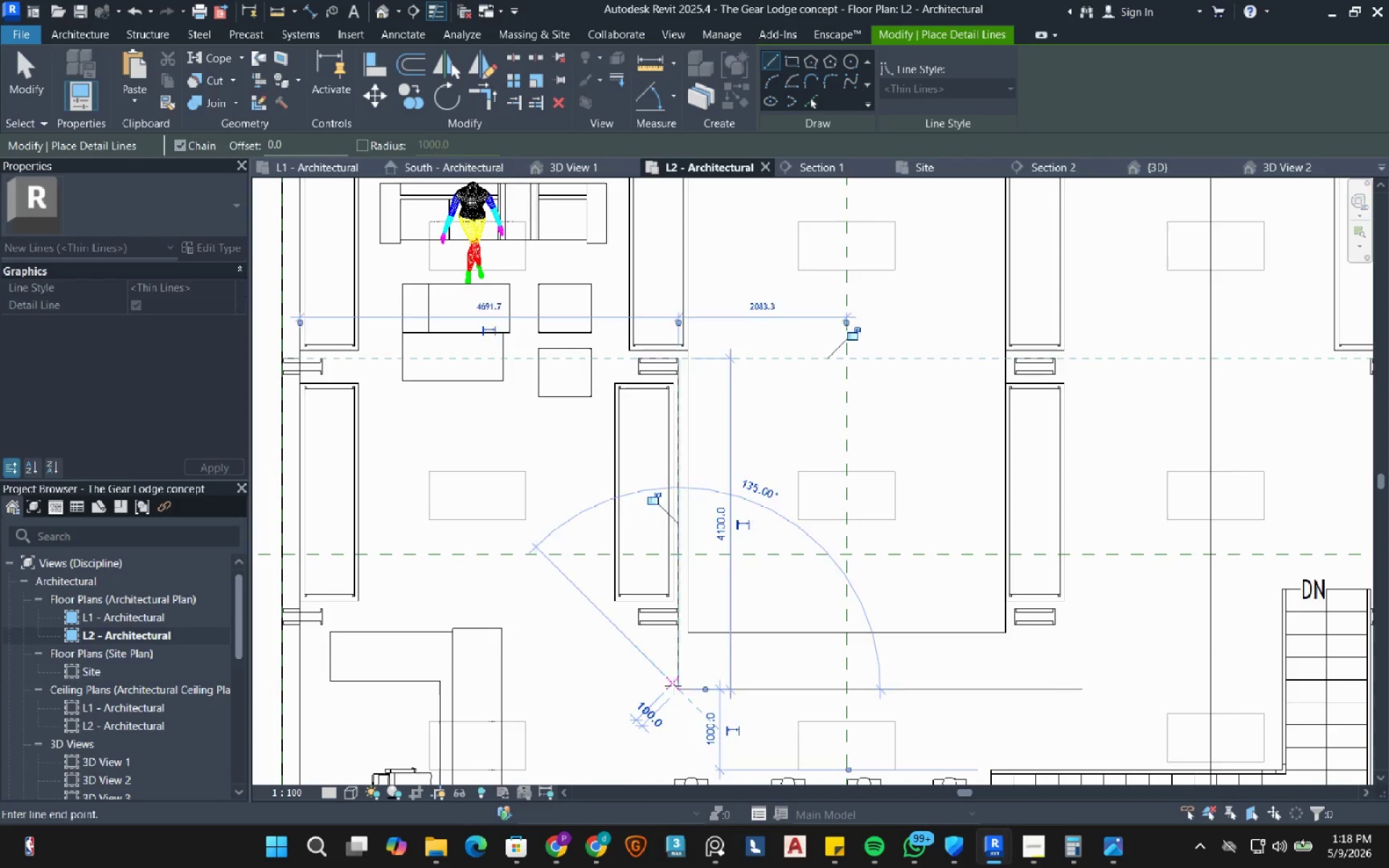 
key(Escape)
 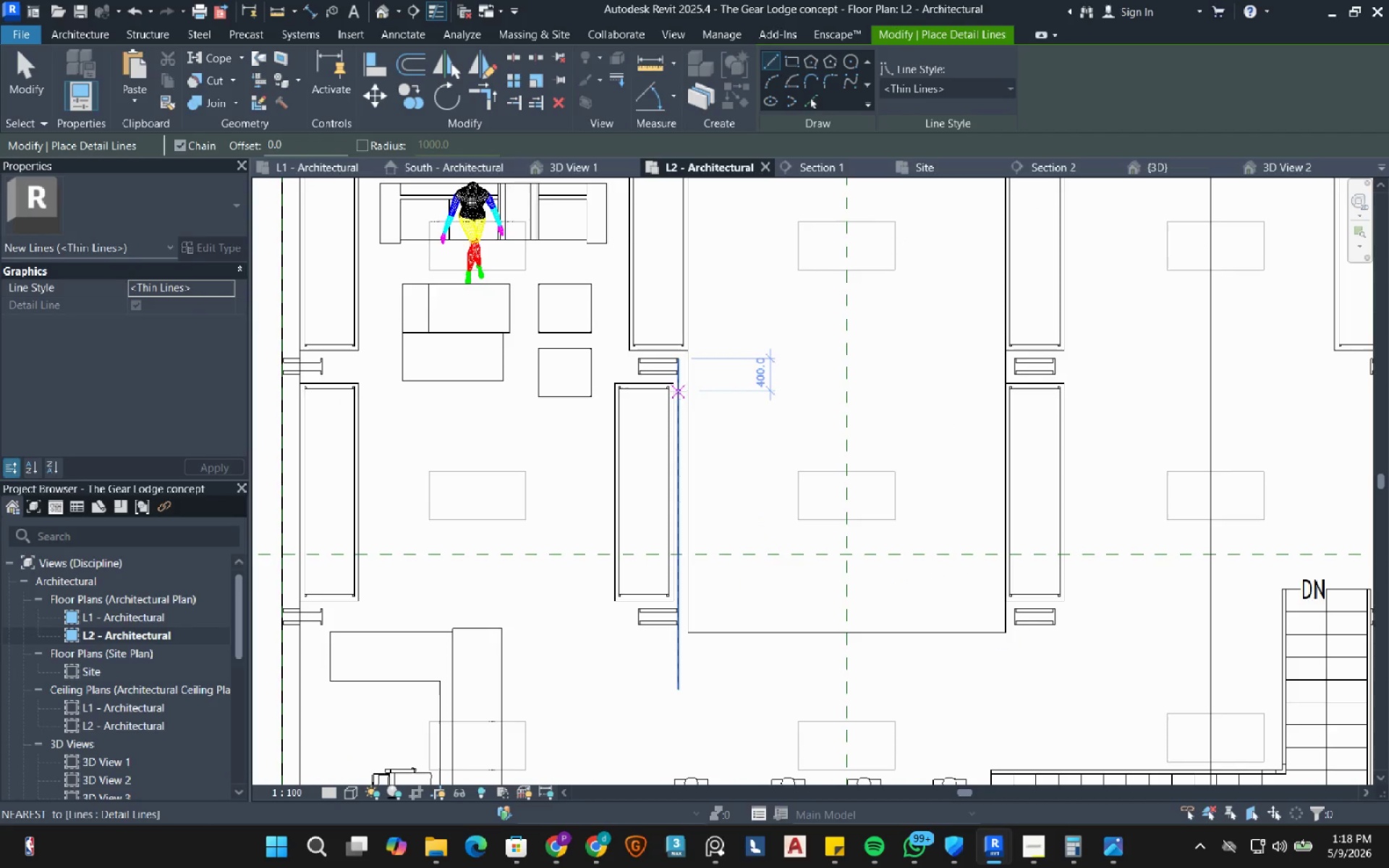 
key(Escape)
 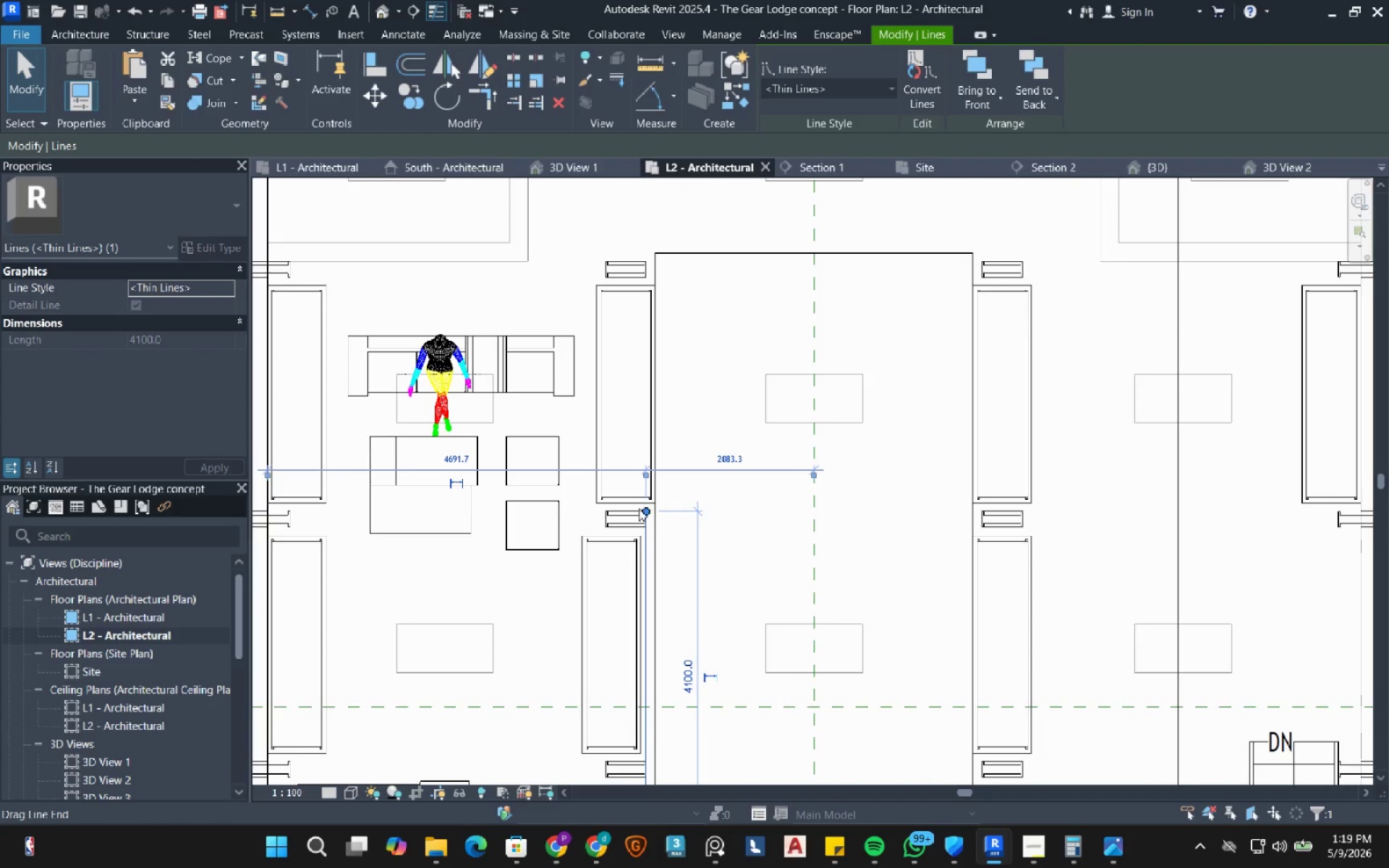 
left_click_drag(start_coordinate=[646, 510], to_coordinate=[634, 346])
 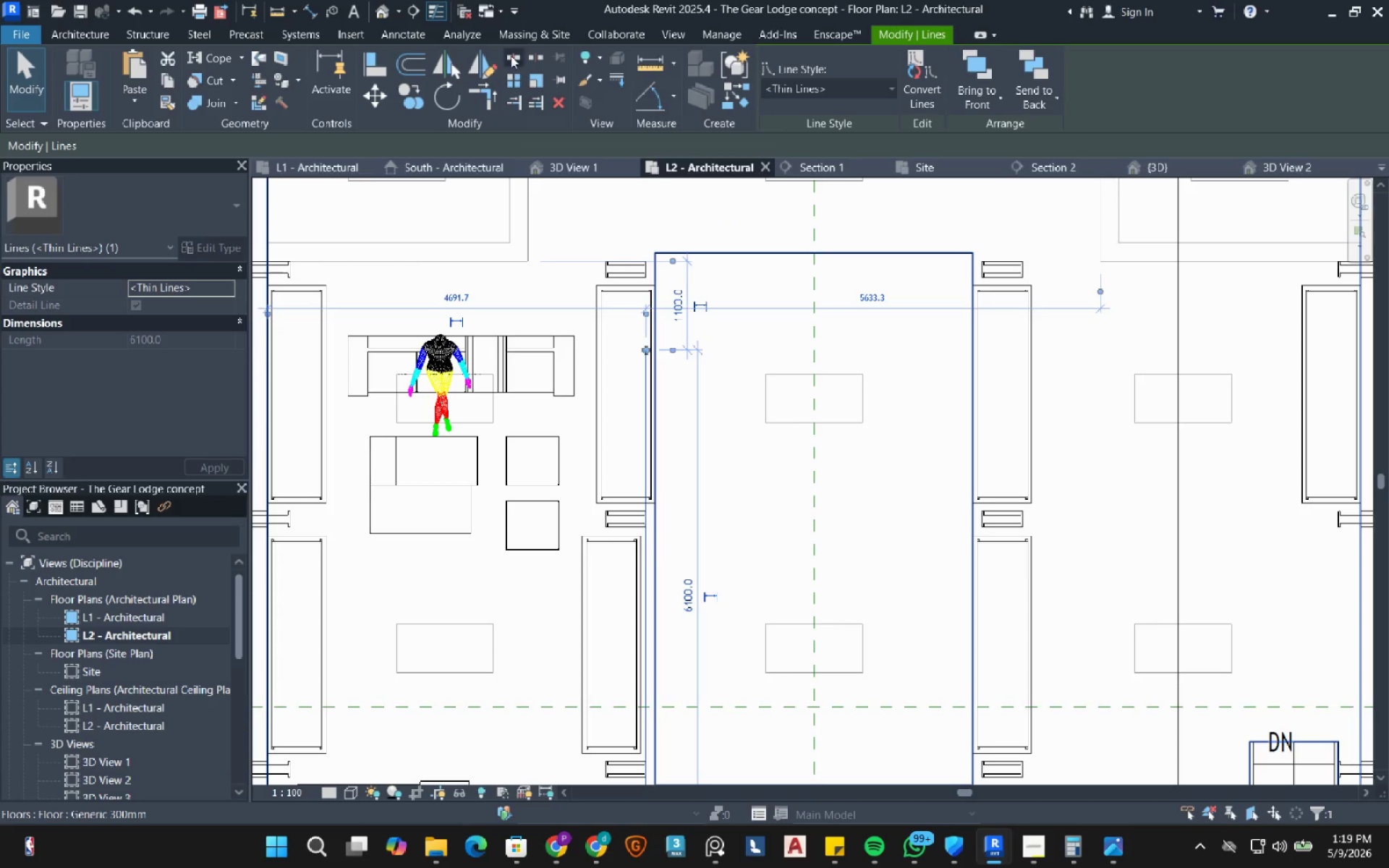 
left_click([488, 74])
 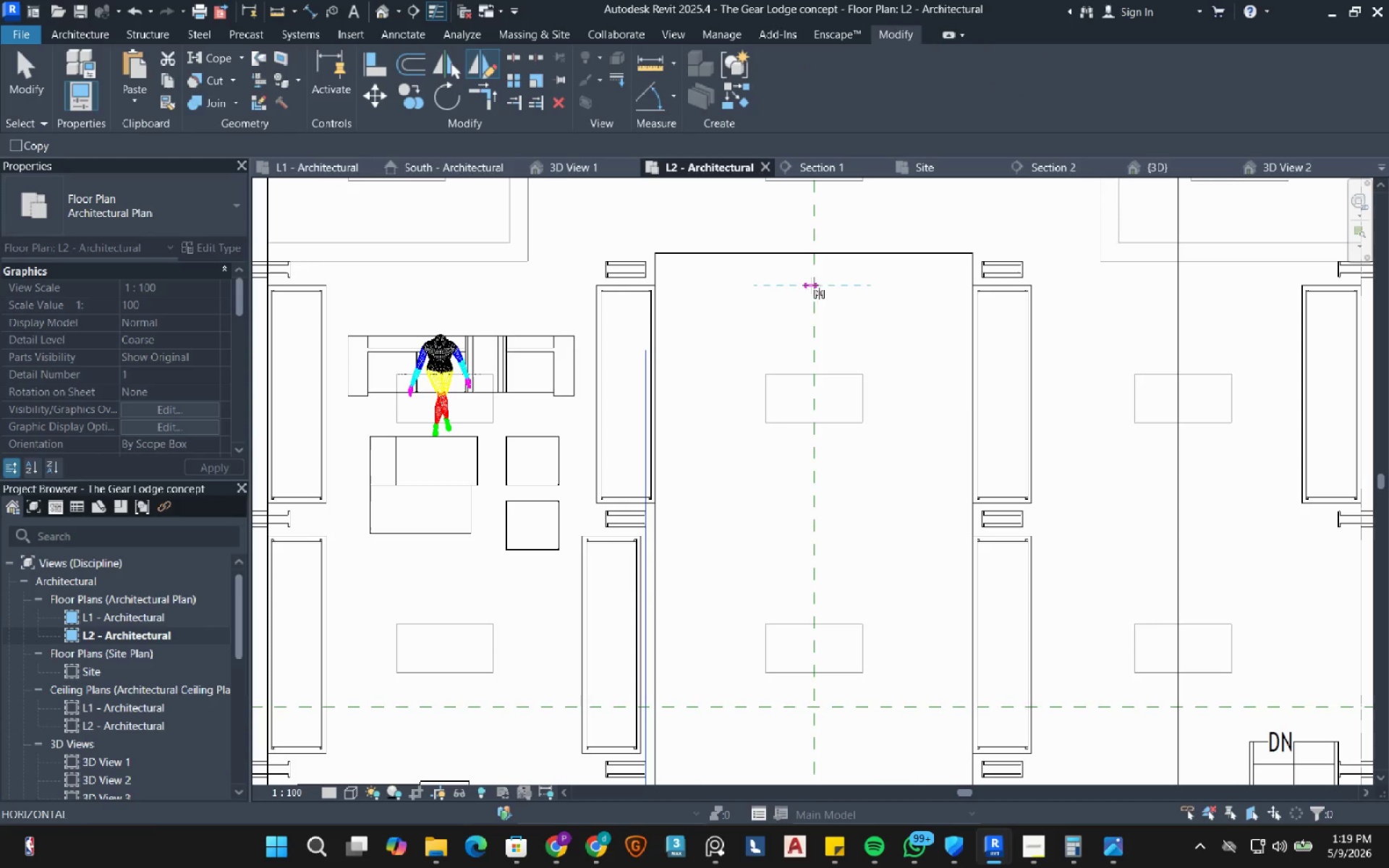 
double_click([813, 305])
 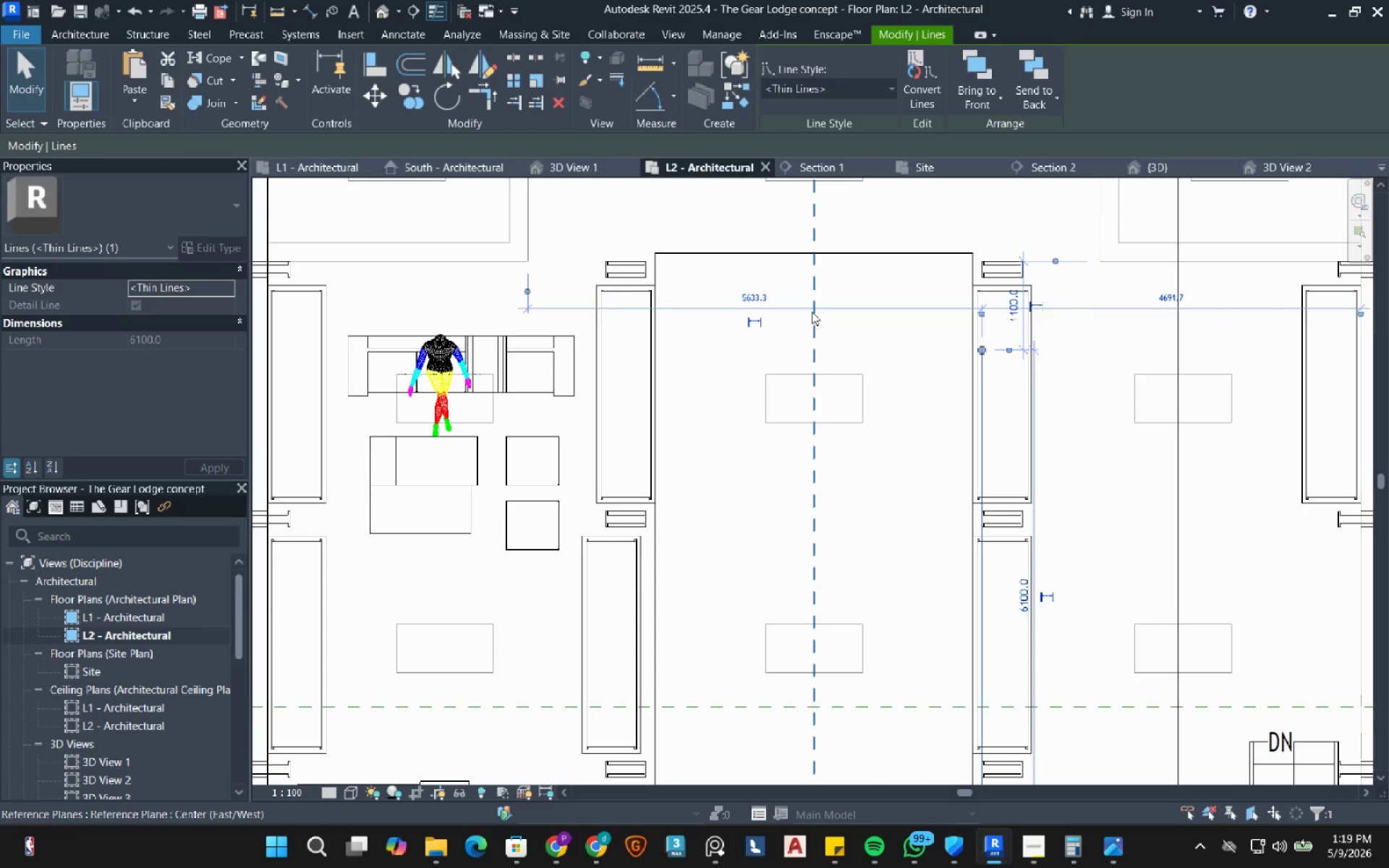 
key(Escape)
 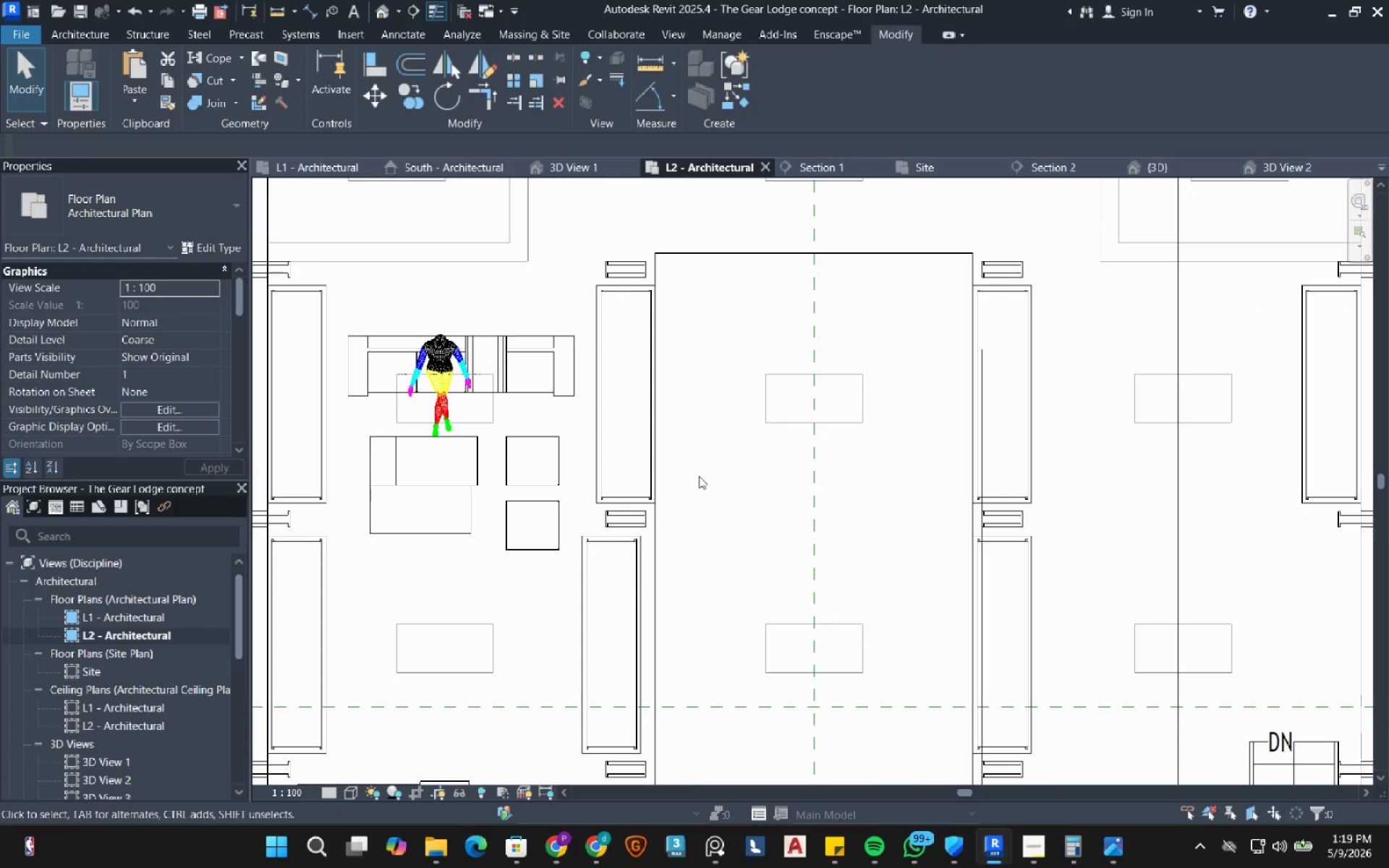 
key(Escape)
 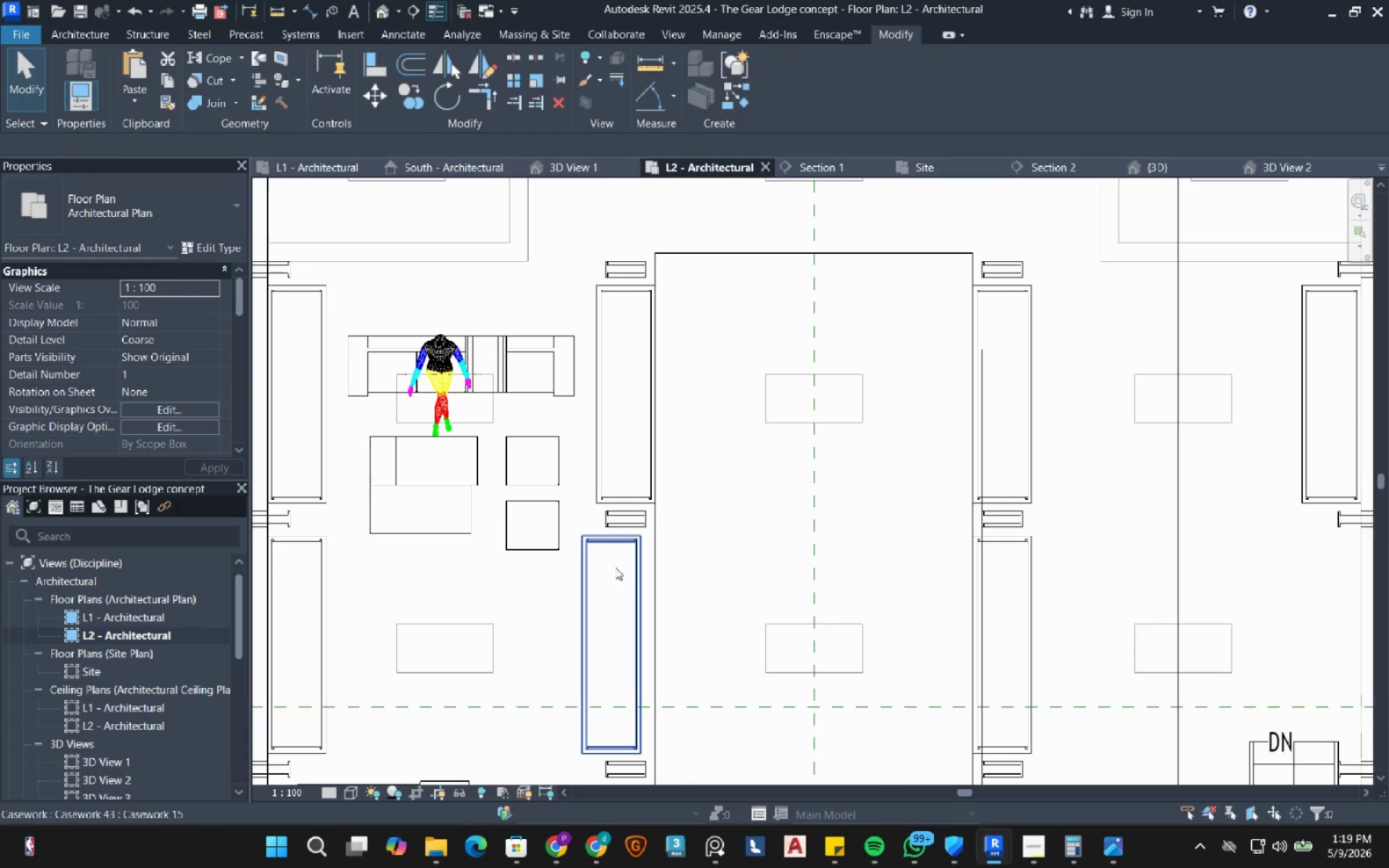 
scroll: coordinate [660, 516], scroll_direction: up, amount: 13.0
 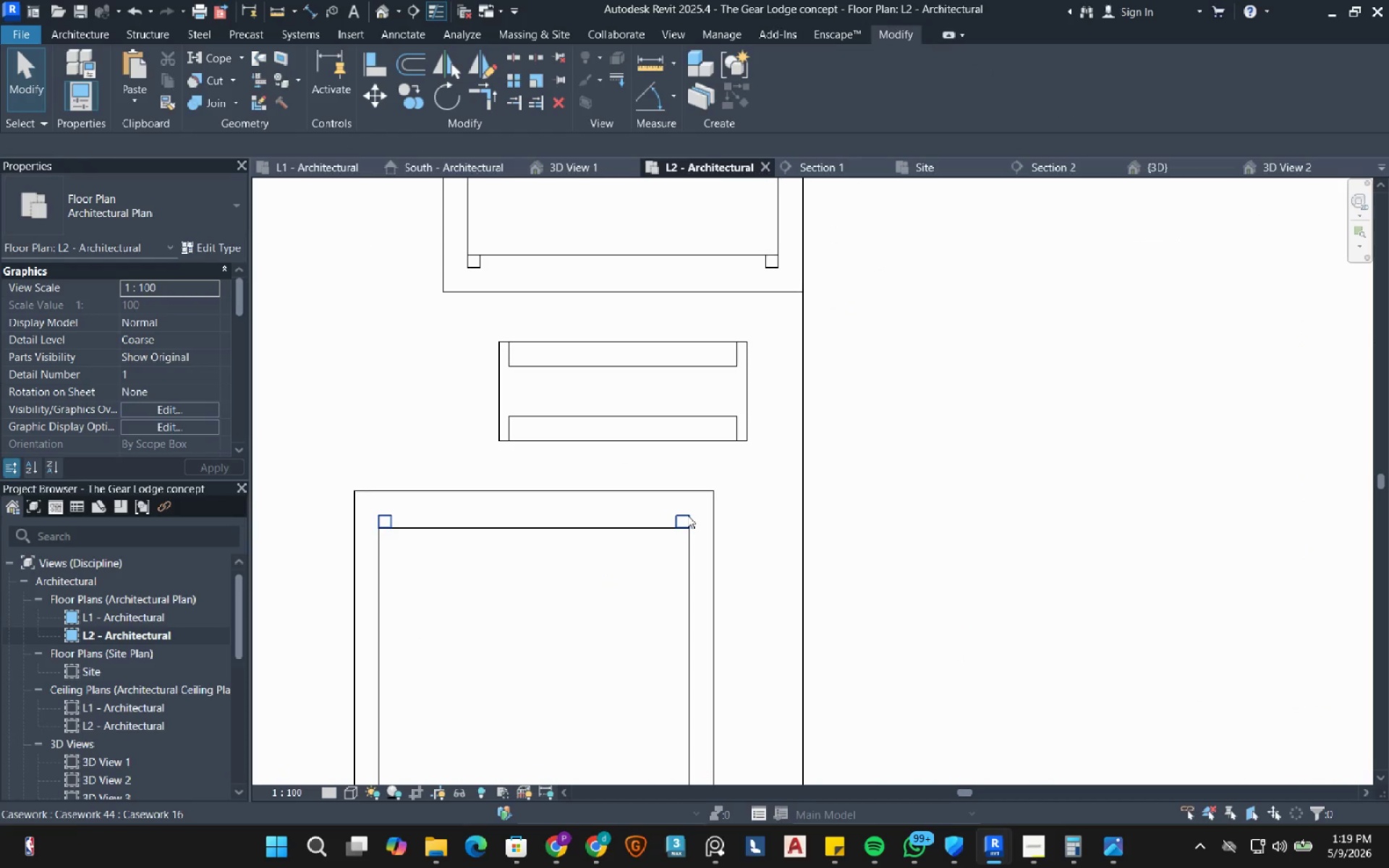 
left_click([687, 515])
 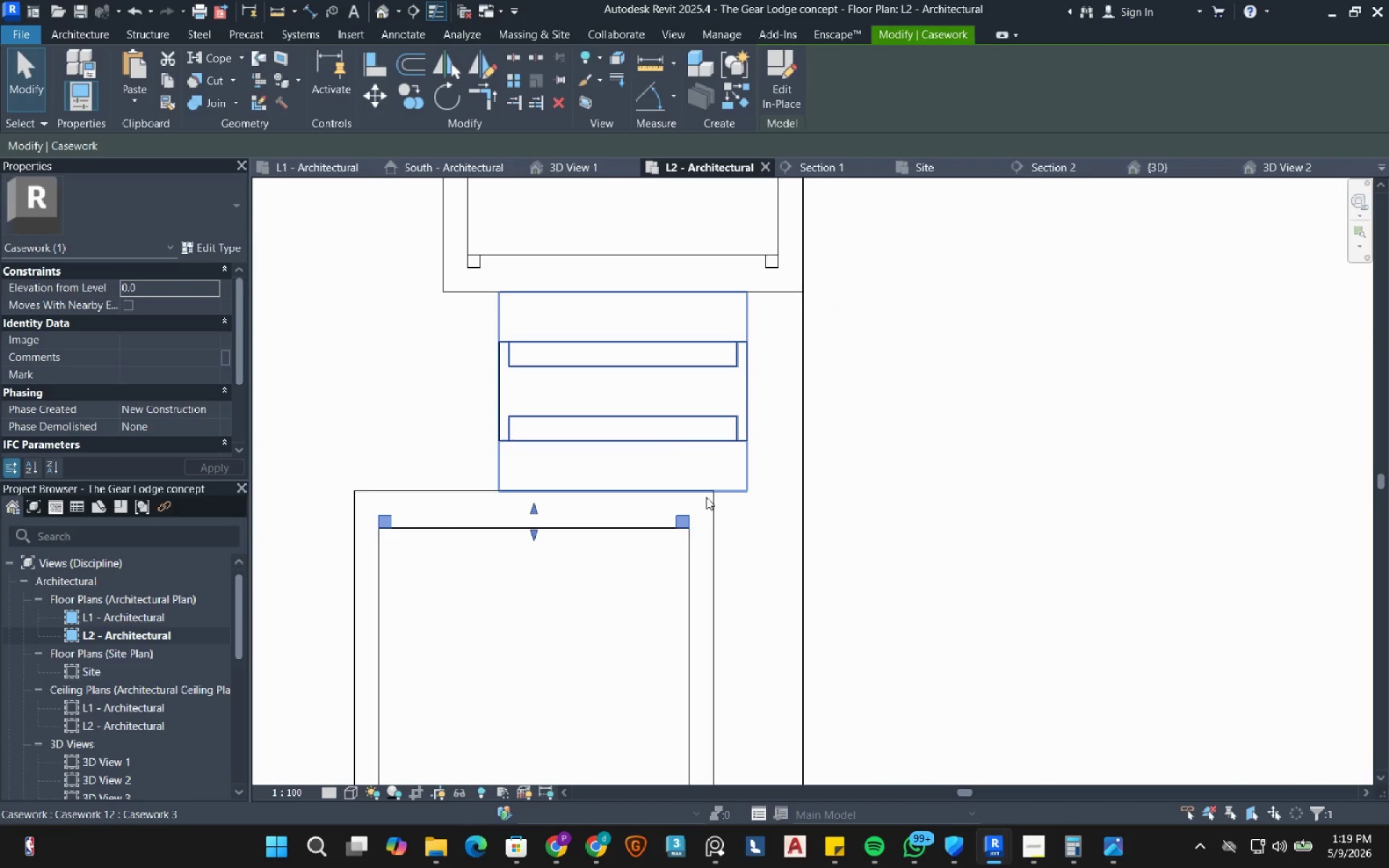 
hold_key(key=ControlLeft, duration=1.31)
left_click([705, 506])
 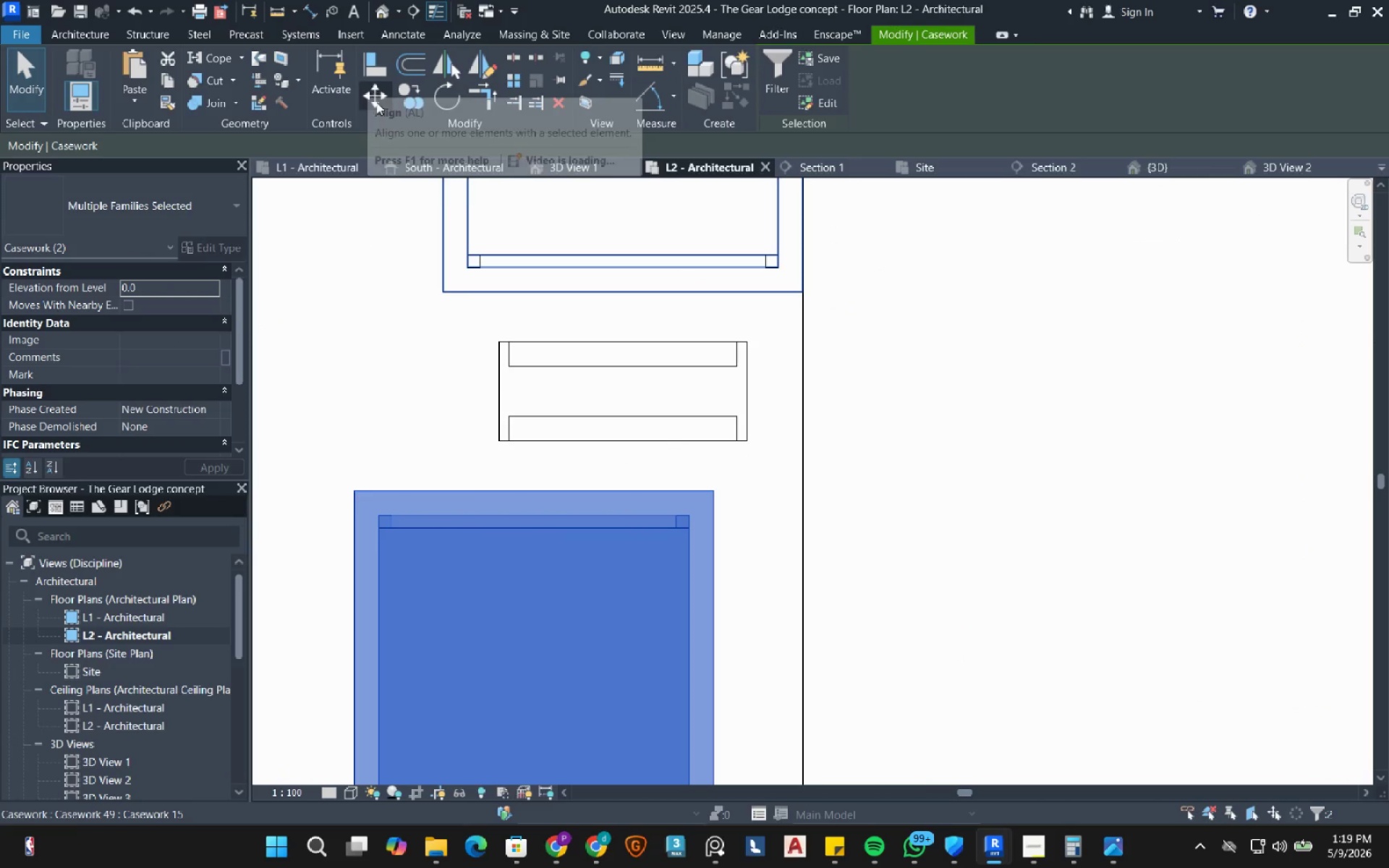 
left_click([382, 102])
 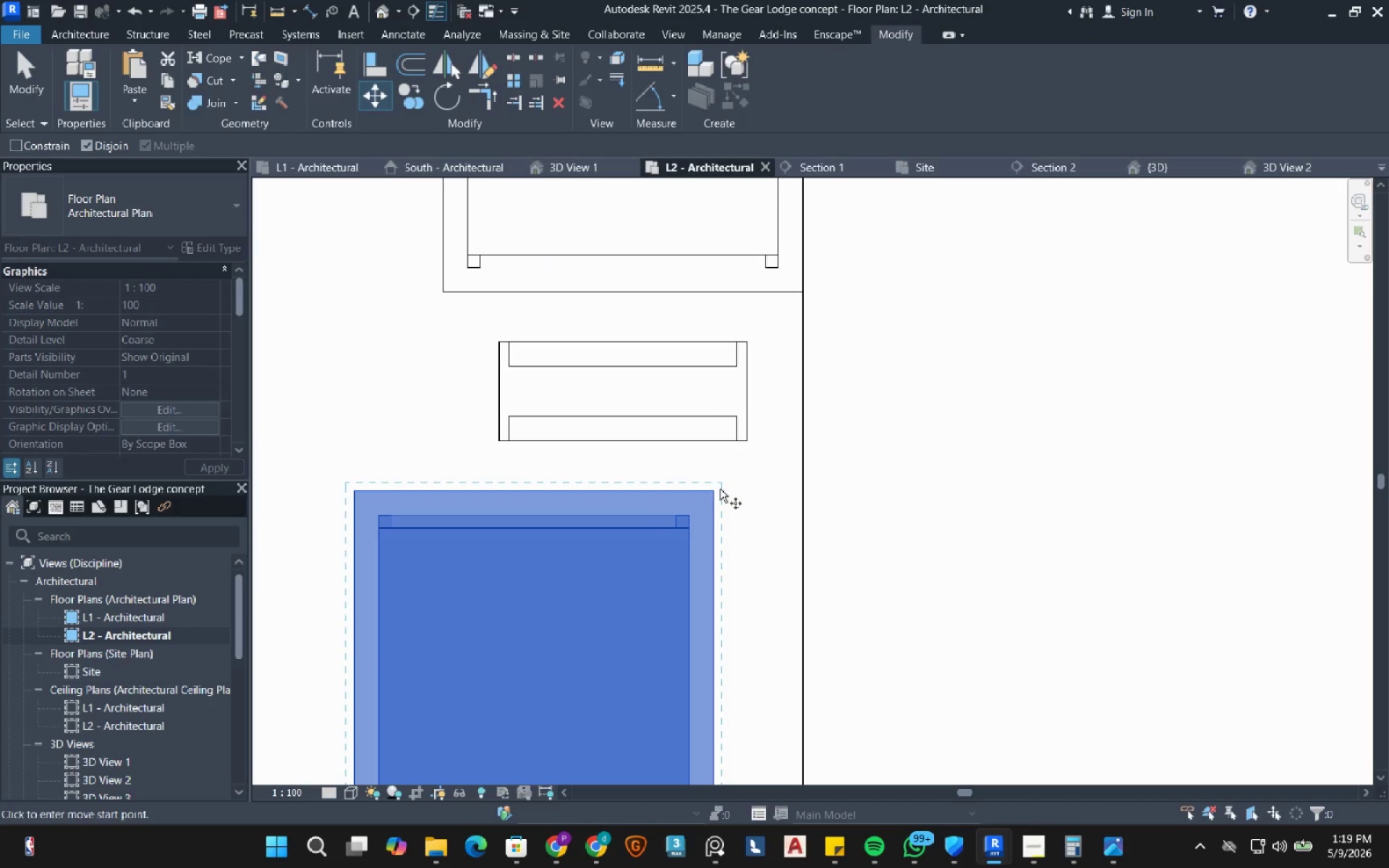 
left_click([719, 489])
 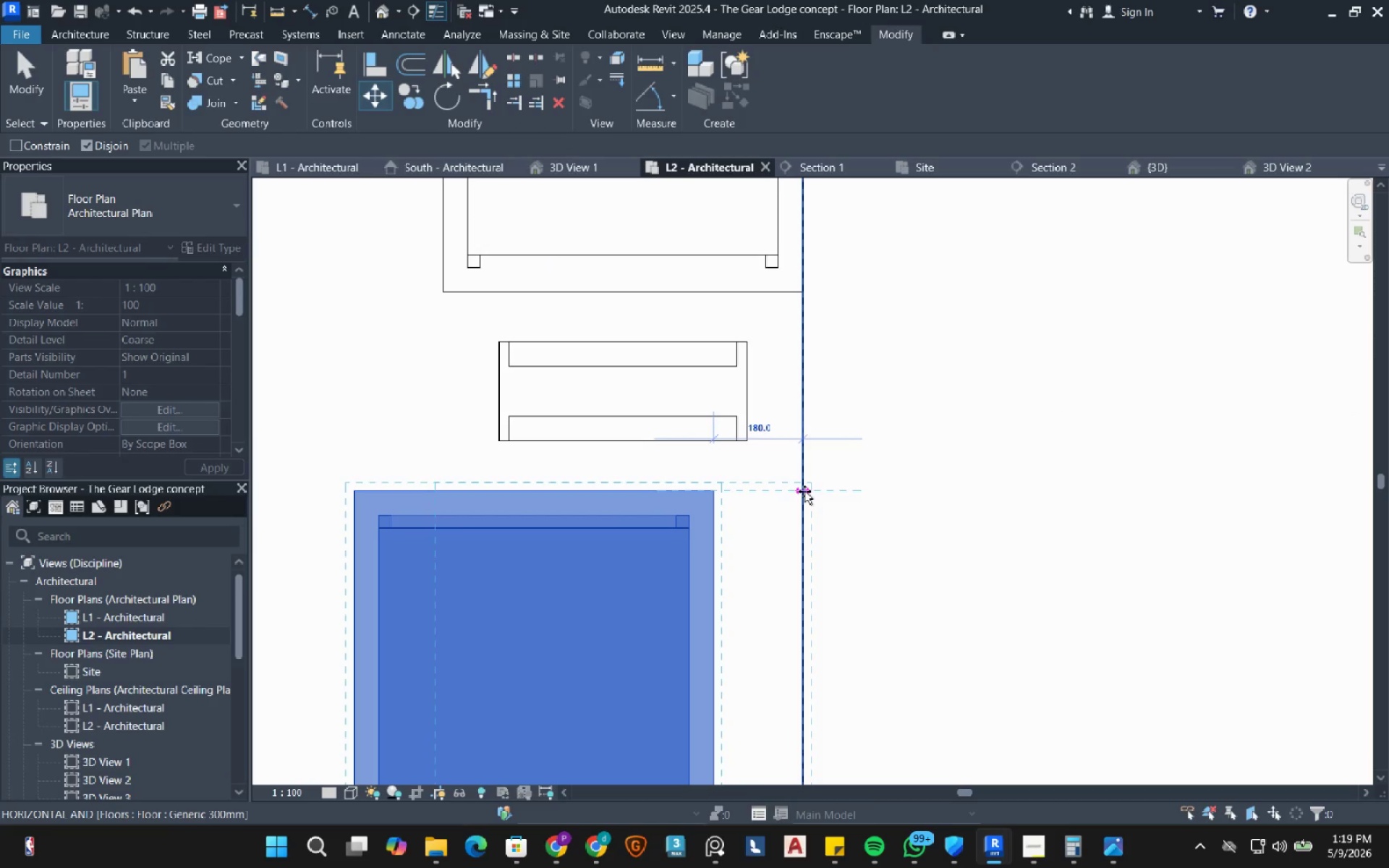 
left_click([804, 491])
 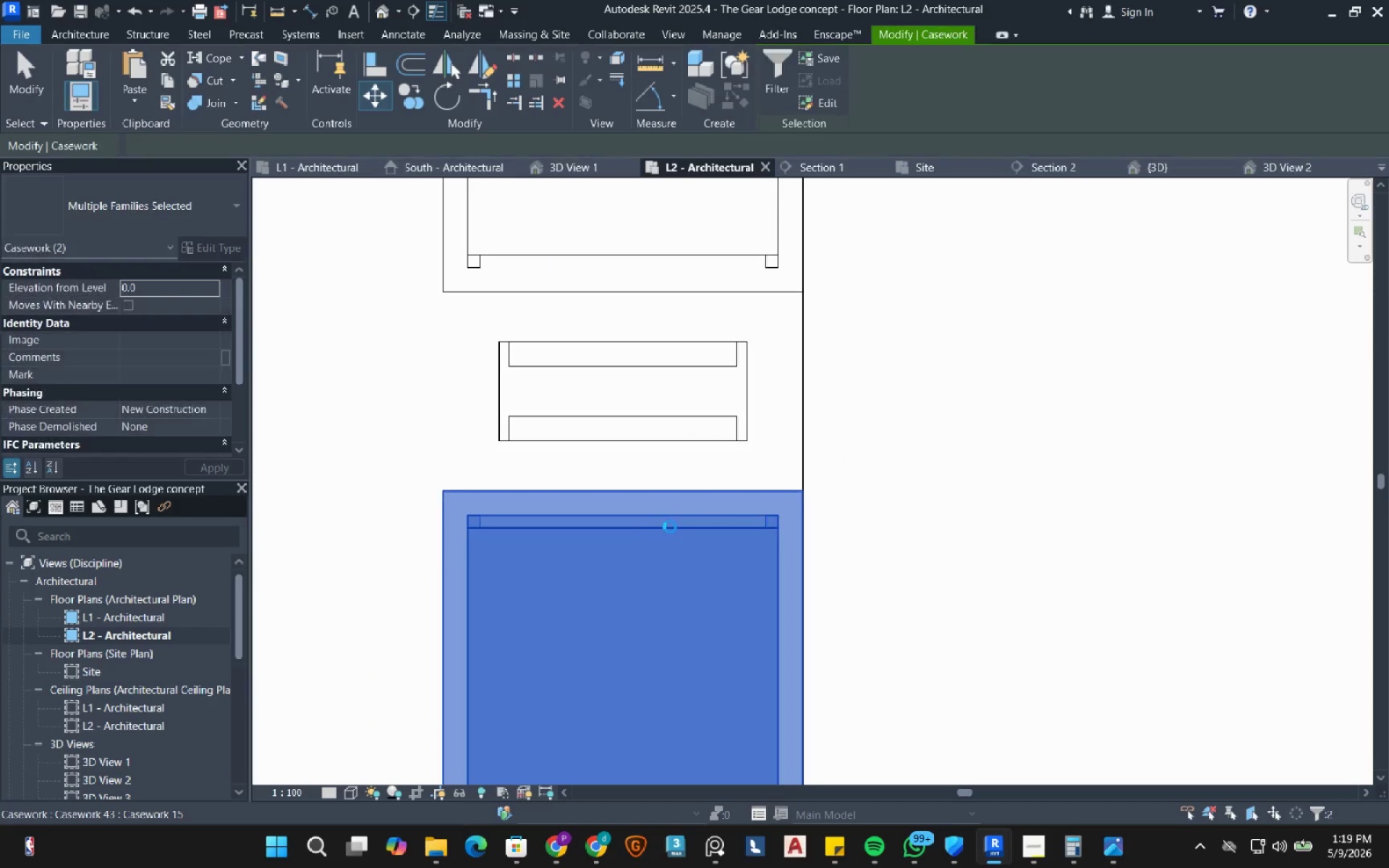 
scroll: coordinate [657, 500], scroll_direction: down, amount: 13.0
 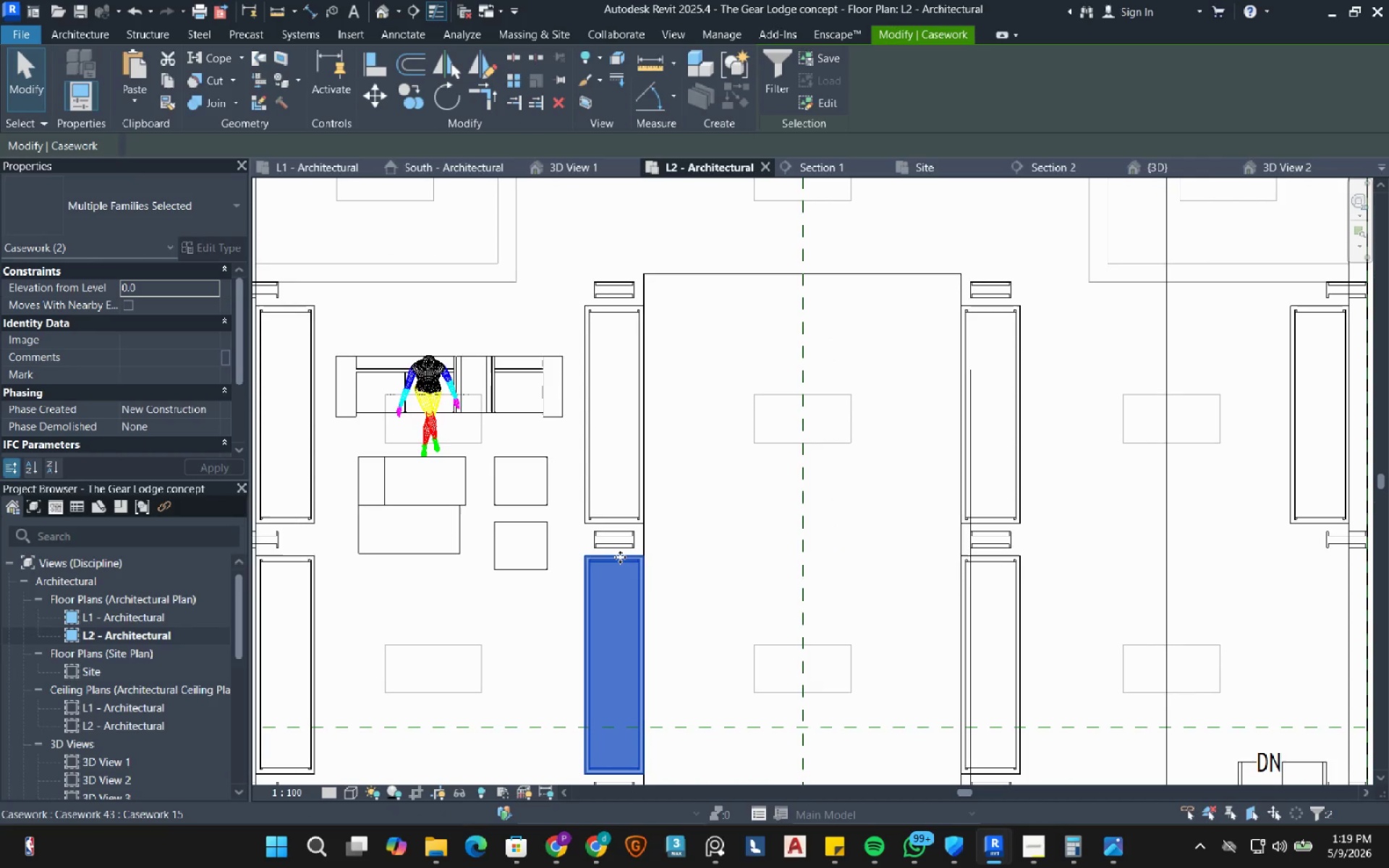 
scroll: coordinate [669, 519], scroll_direction: up, amount: 7.0
 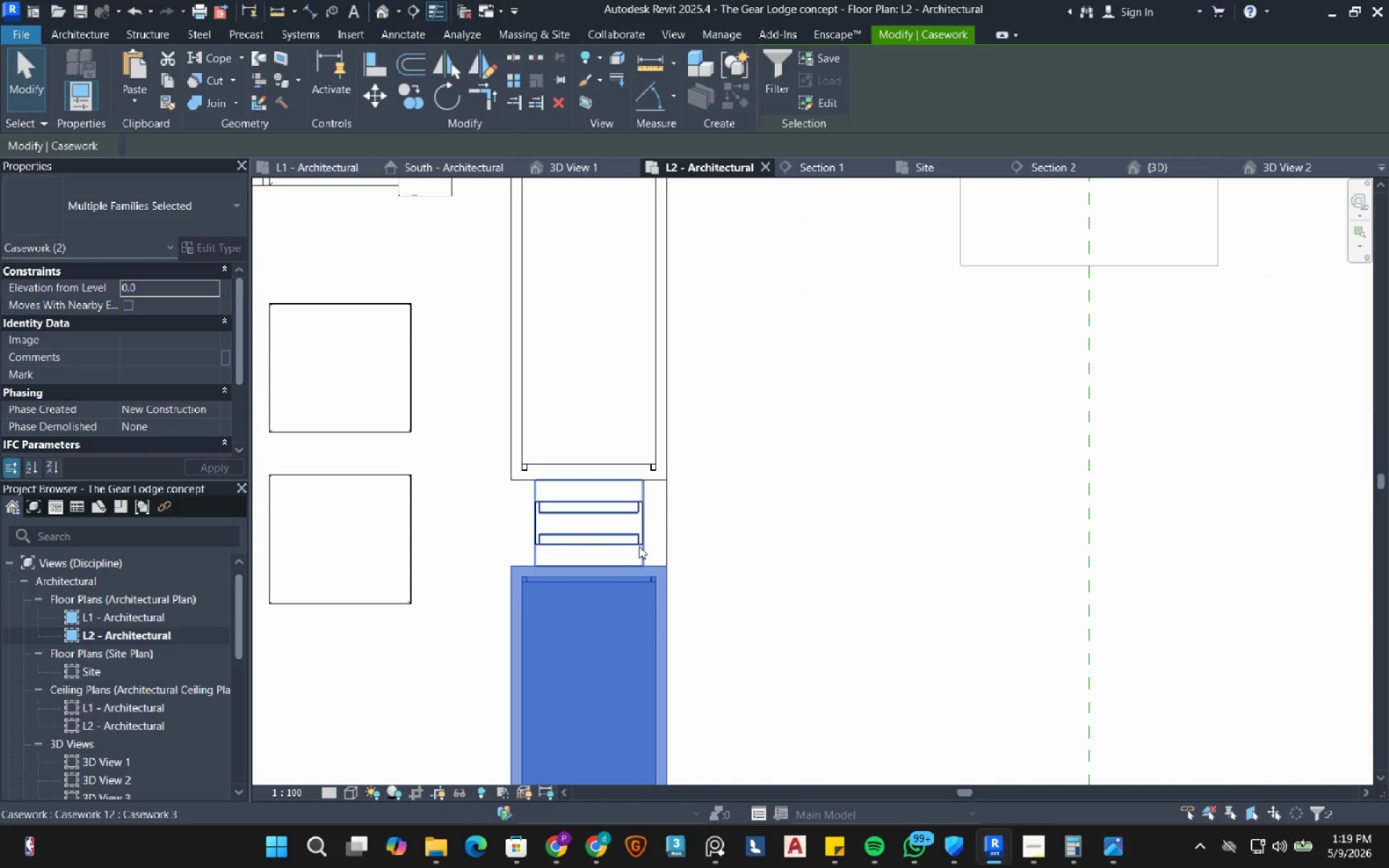 
scroll: coordinate [650, 518], scroll_direction: down, amount: 8.0
 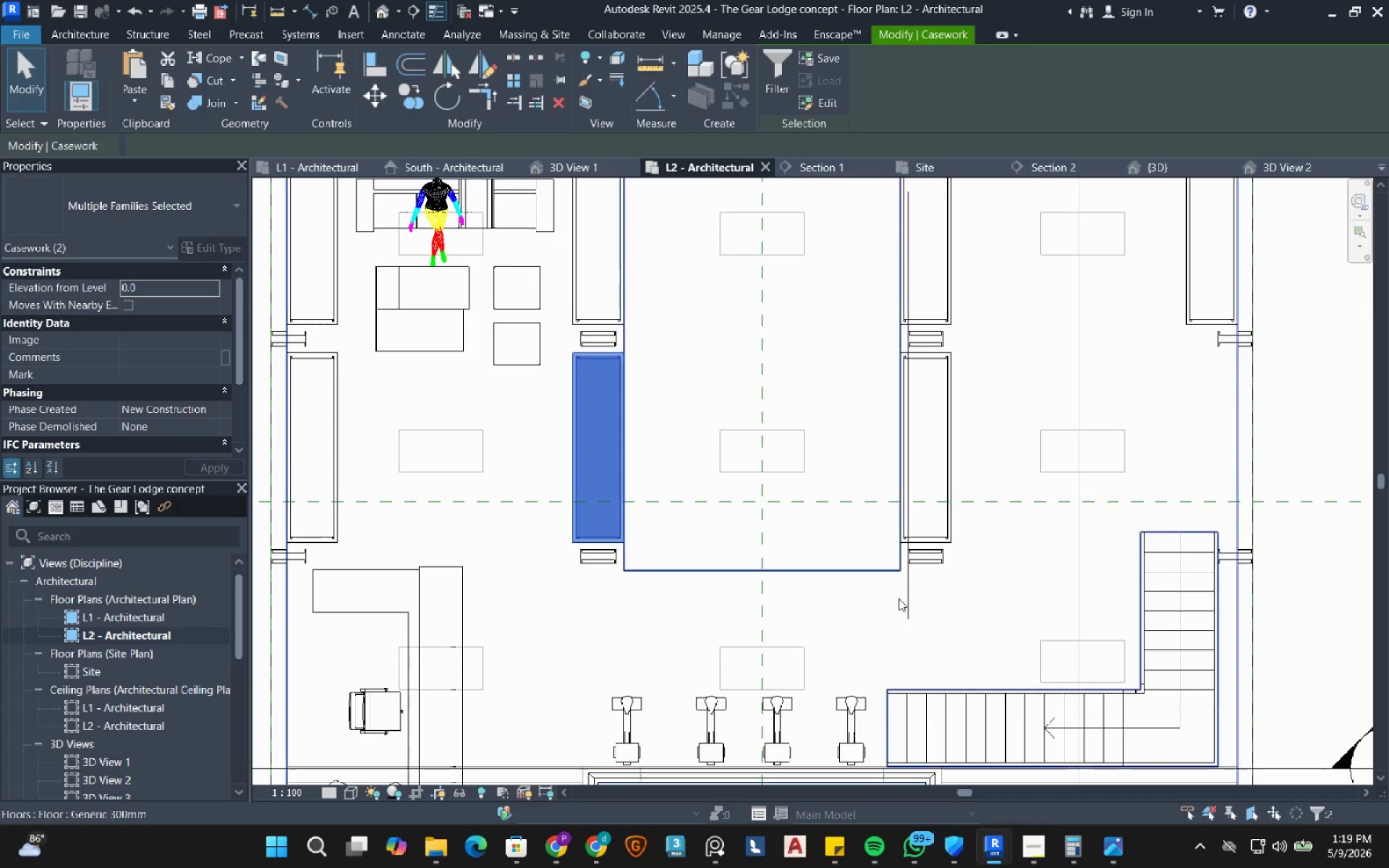 
left_click([911, 602])
 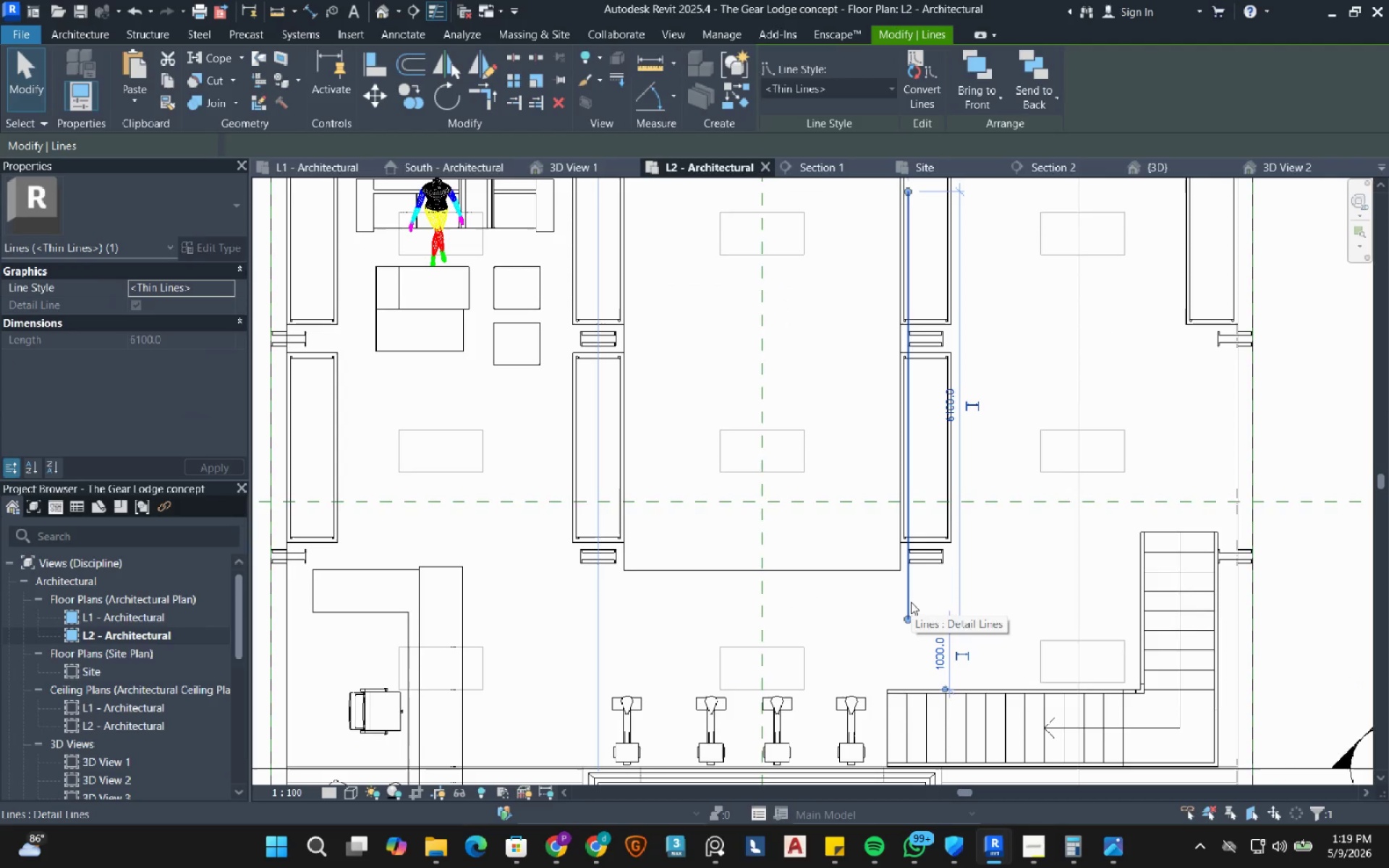 
type(dm)
 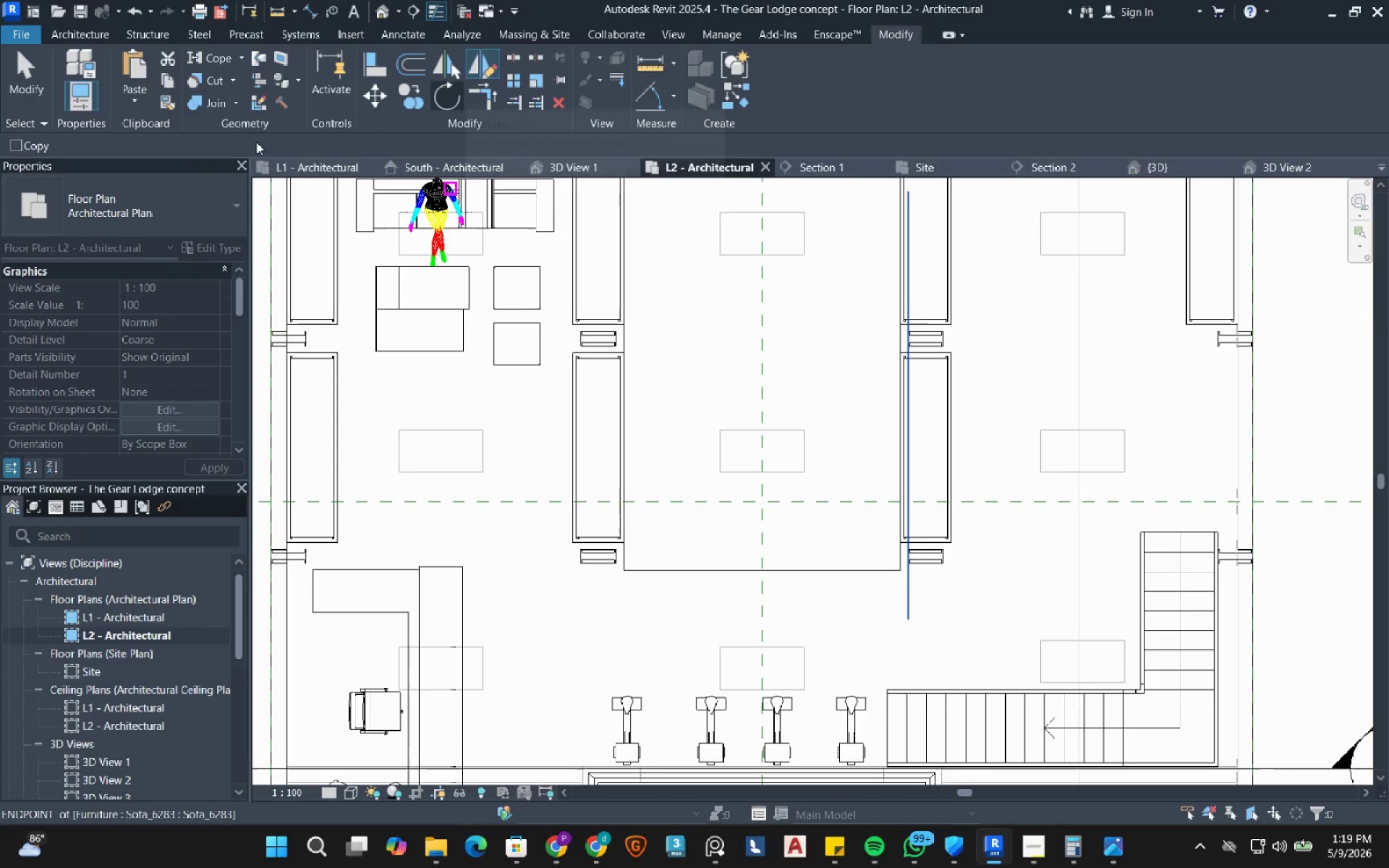 
left_click([29, 142])
 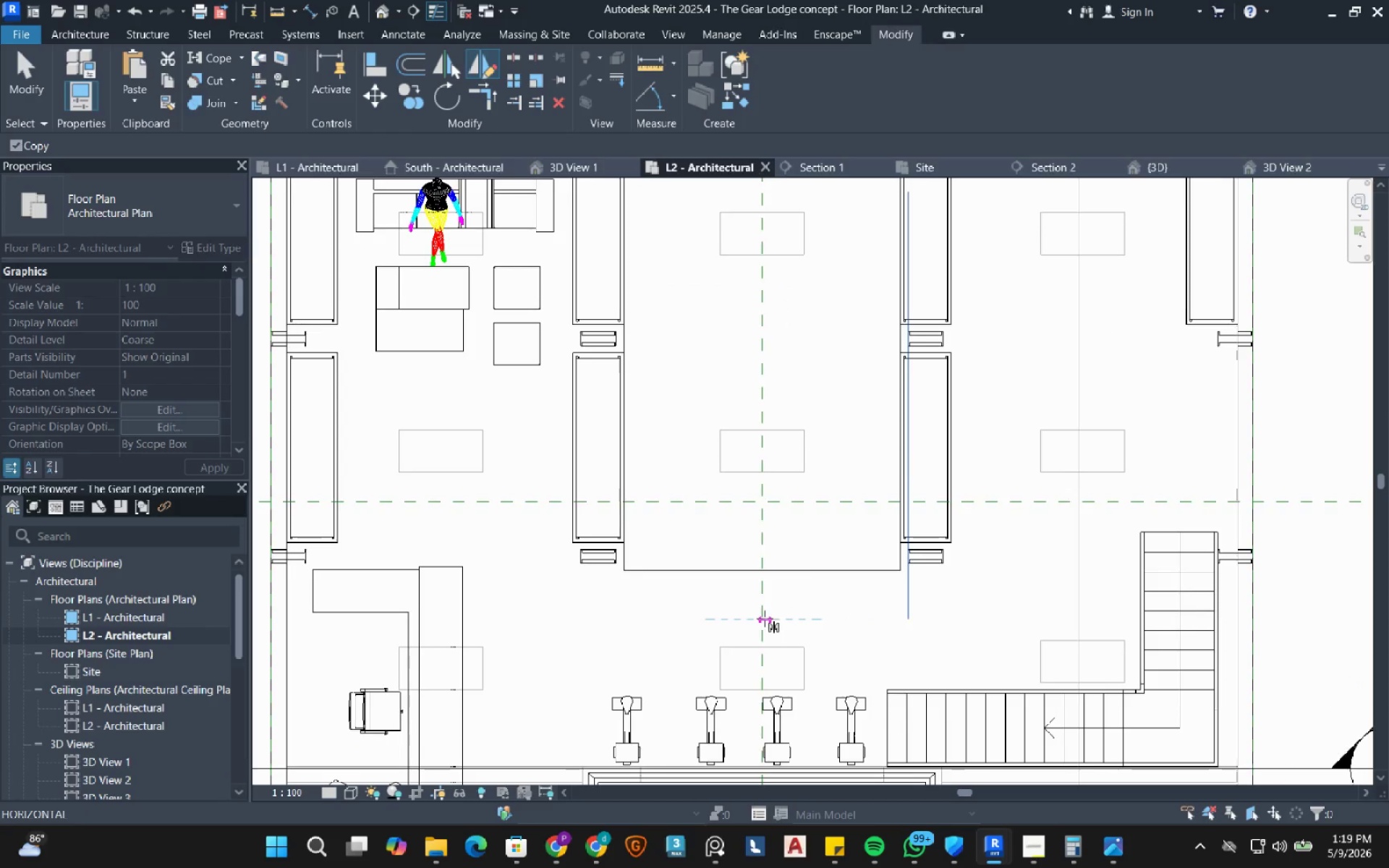 
double_click([764, 603])
 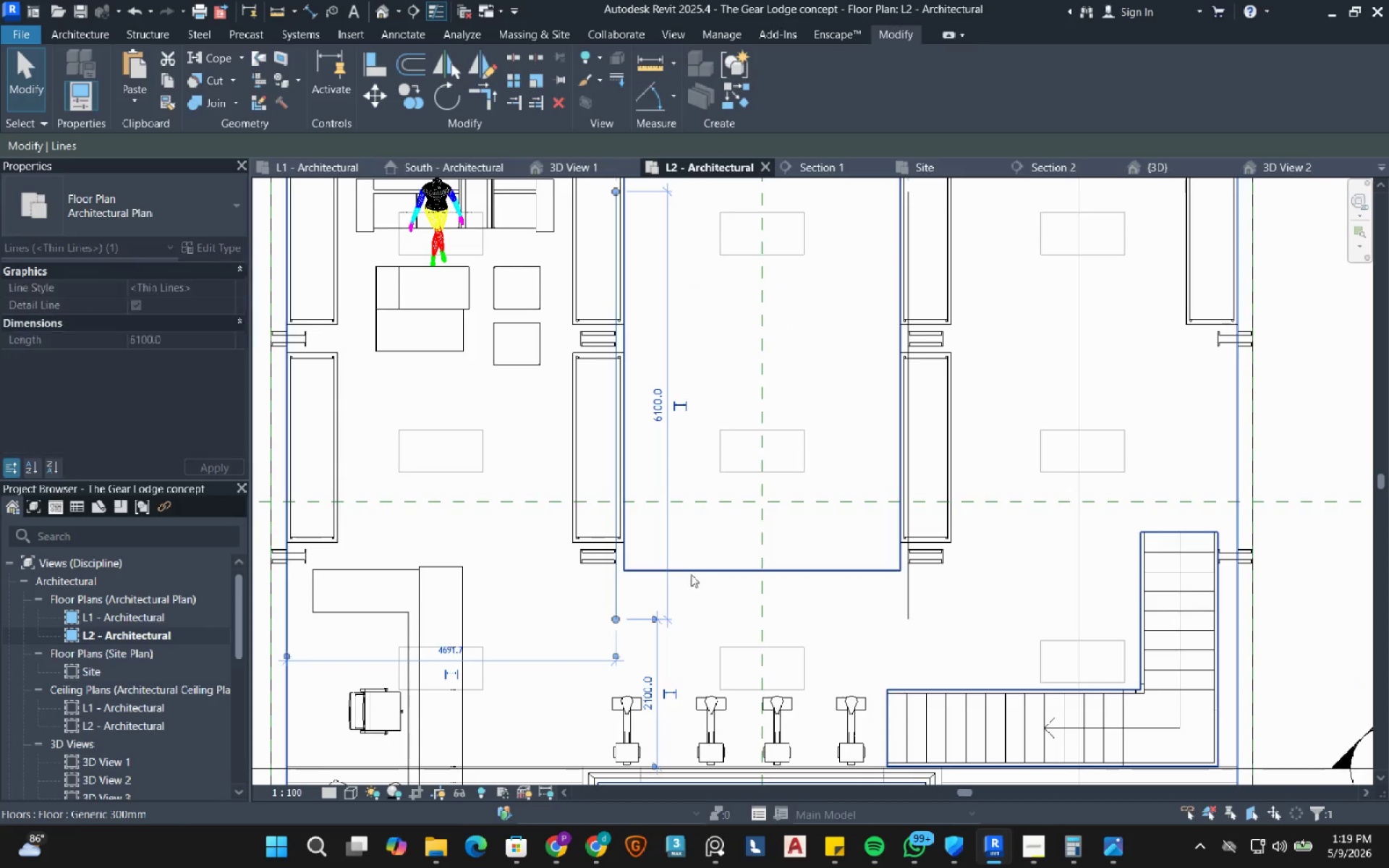 
key(Escape)
 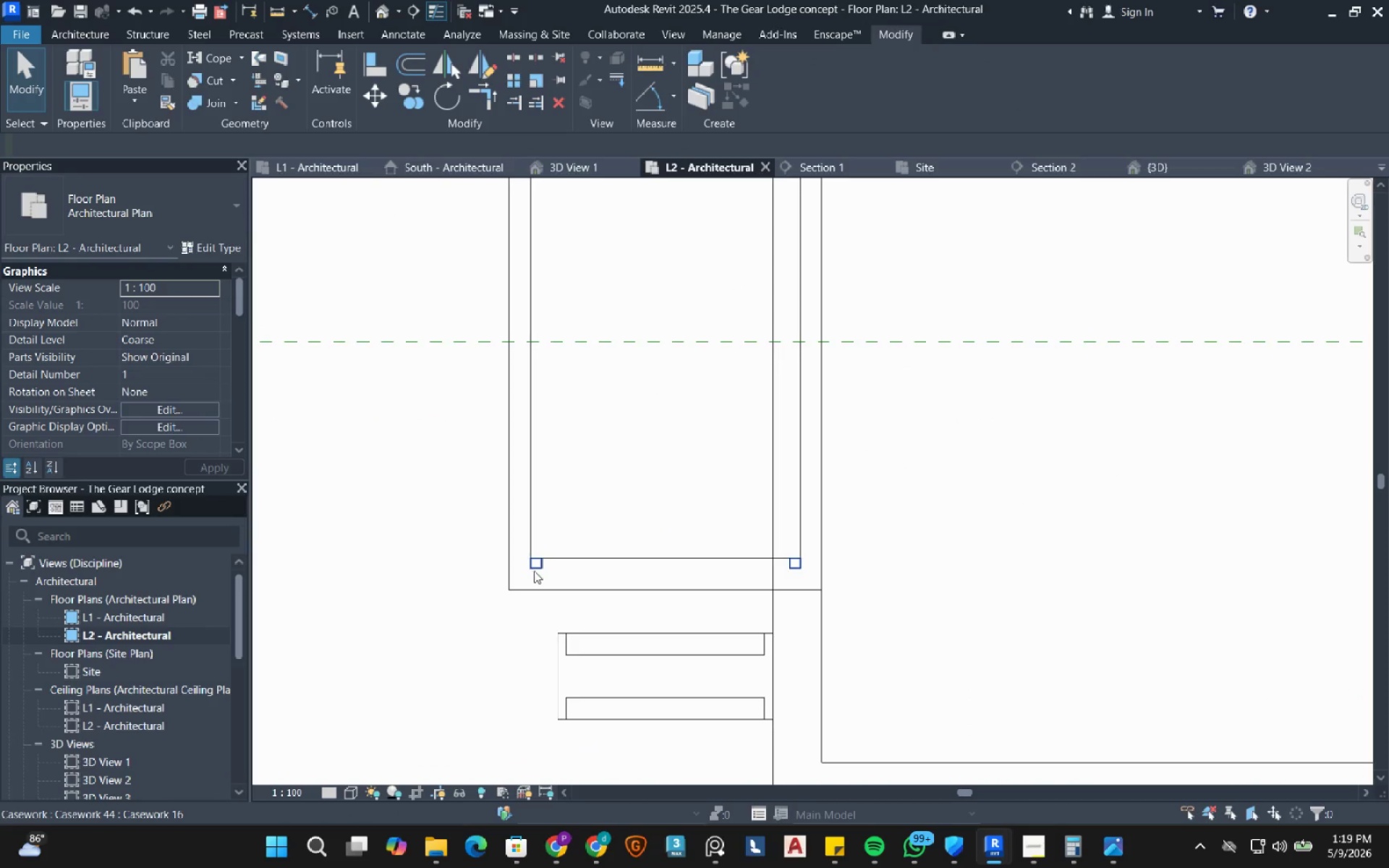 
scroll: coordinate [495, 496], scroll_direction: up, amount: 13.0
 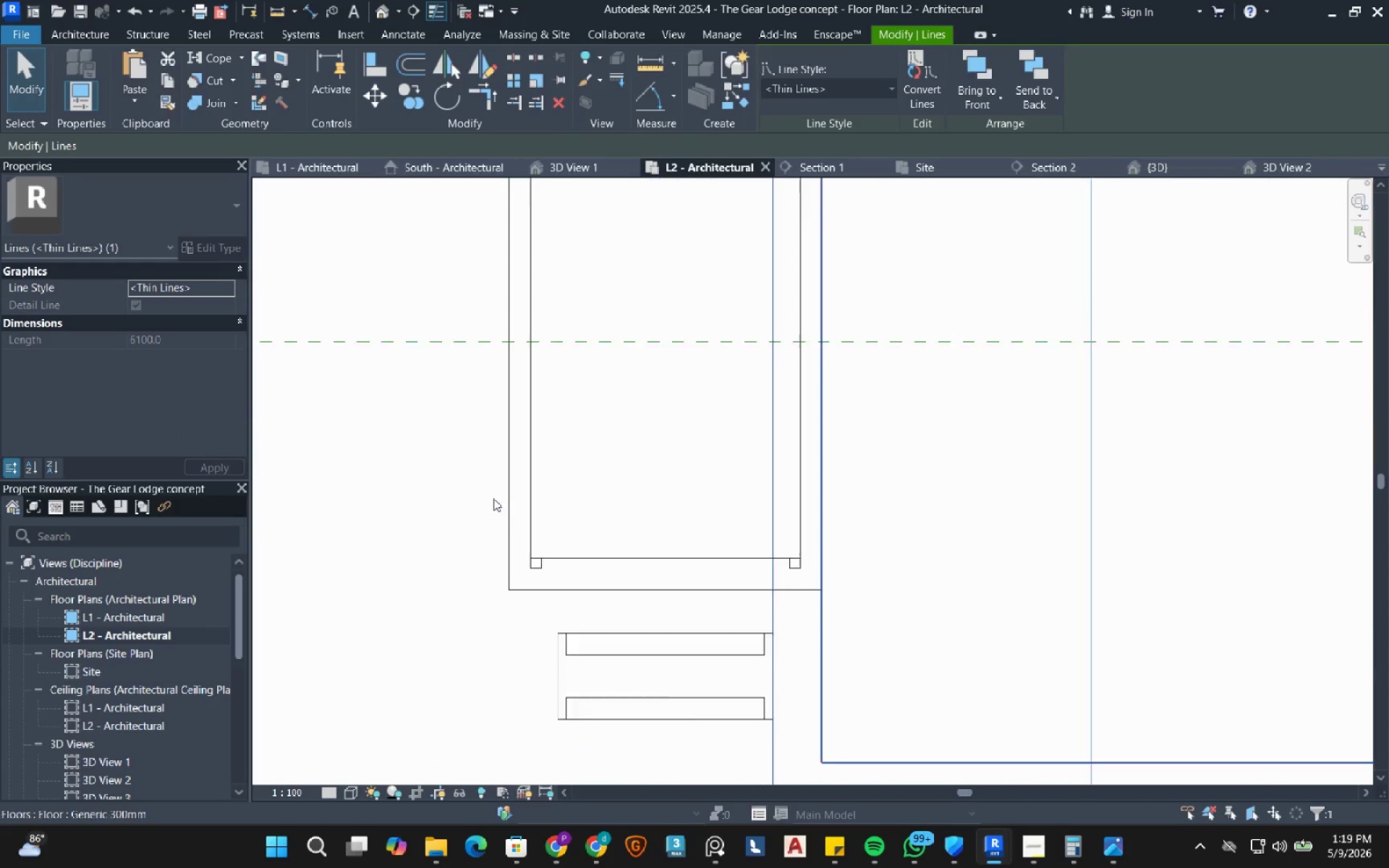 
left_click([534, 571])
 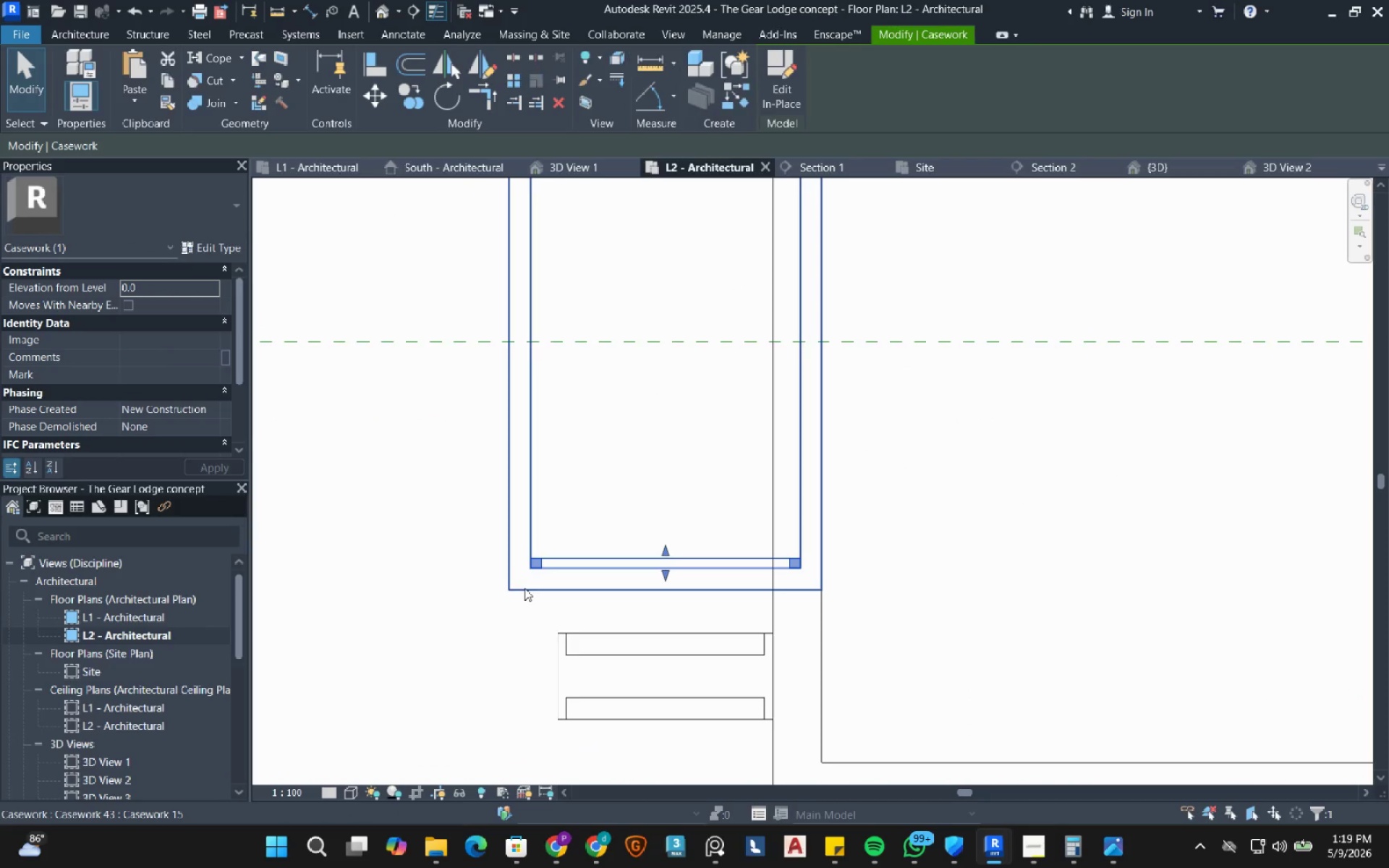 
hold_key(key=ControlLeft, duration=0.39)
left_click([524, 588])
 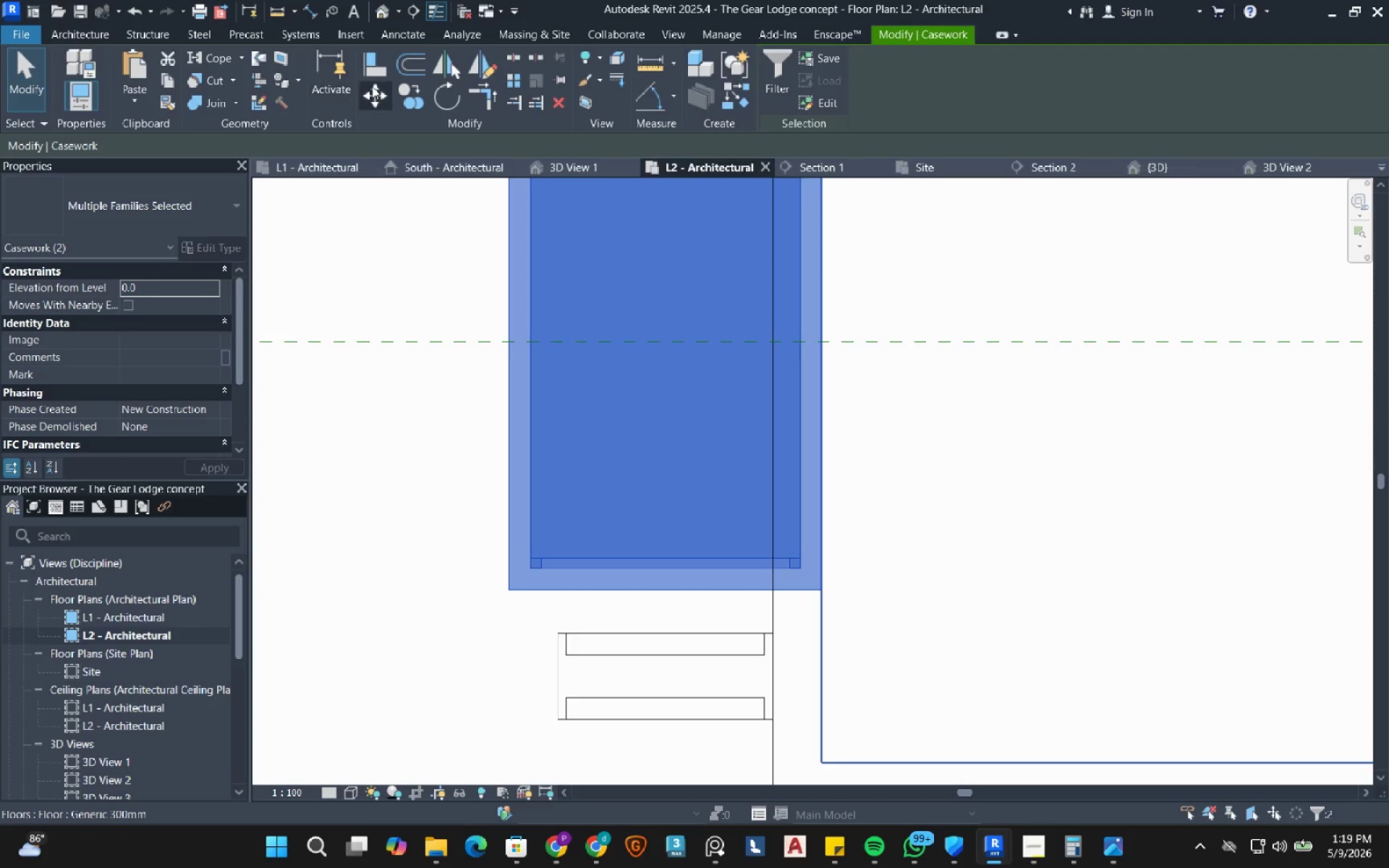 
left_click([373, 100])
 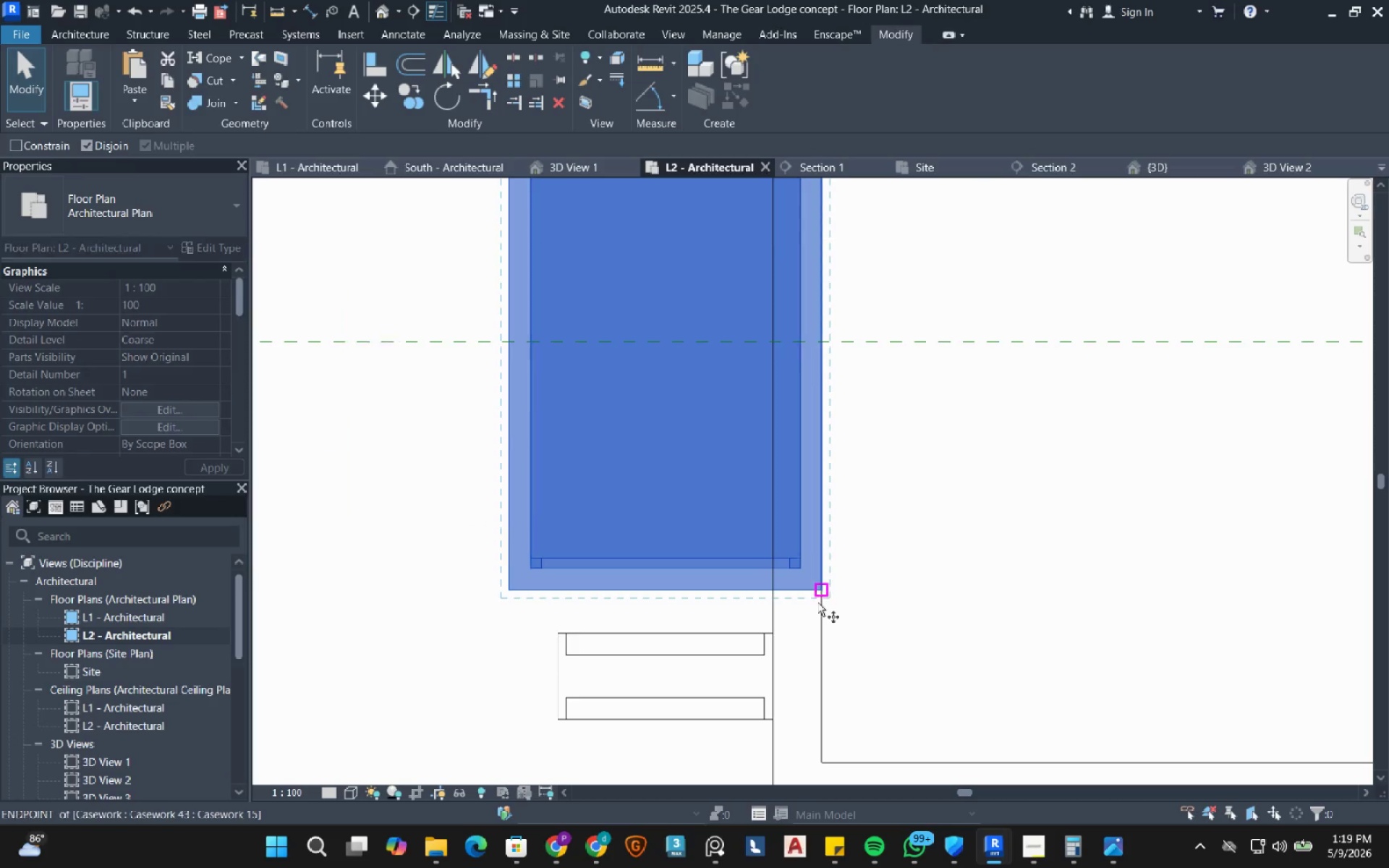 
scroll: coordinate [817, 603], scroll_direction: up, amount: 3.0
 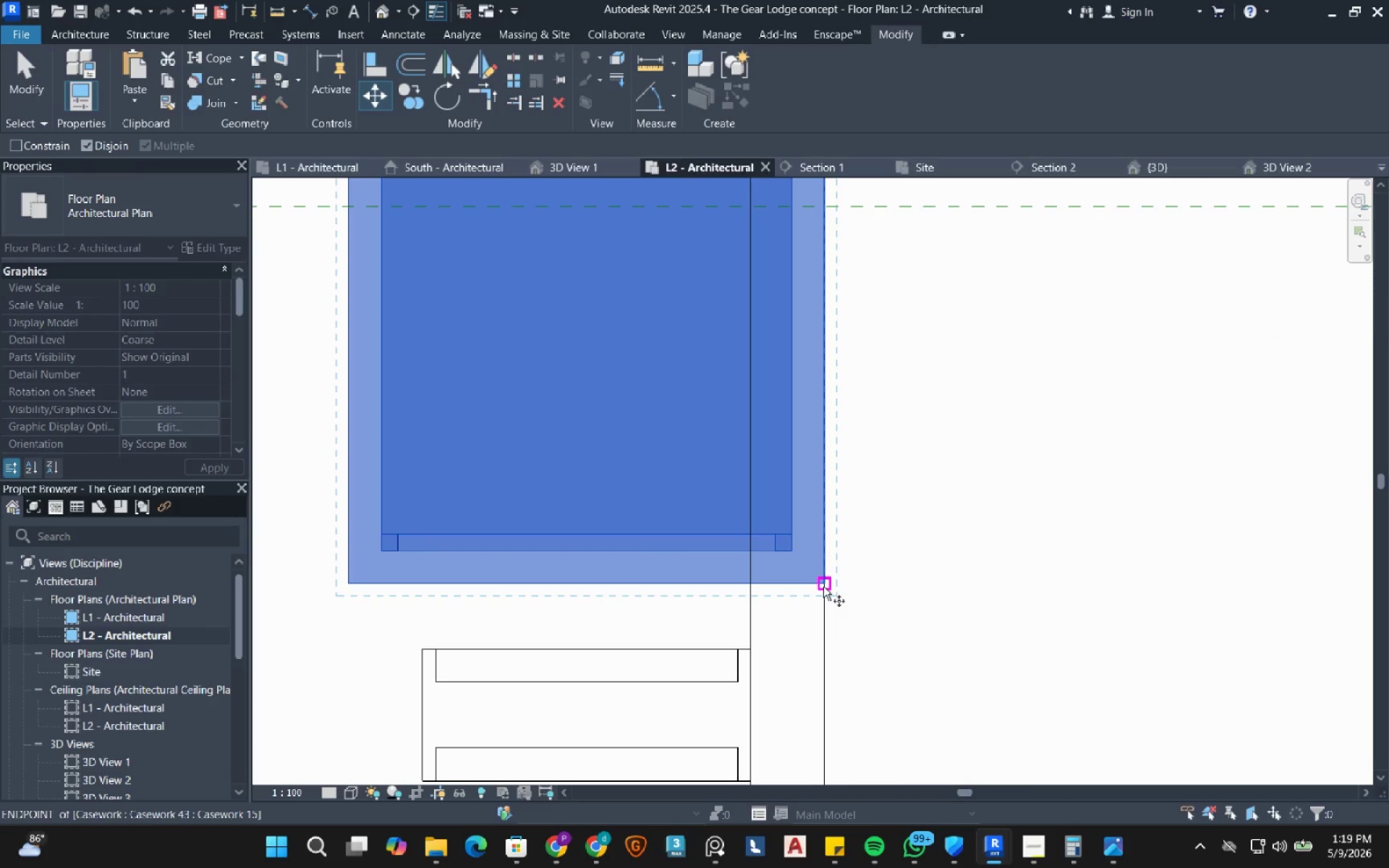 
left_click([823, 587])
 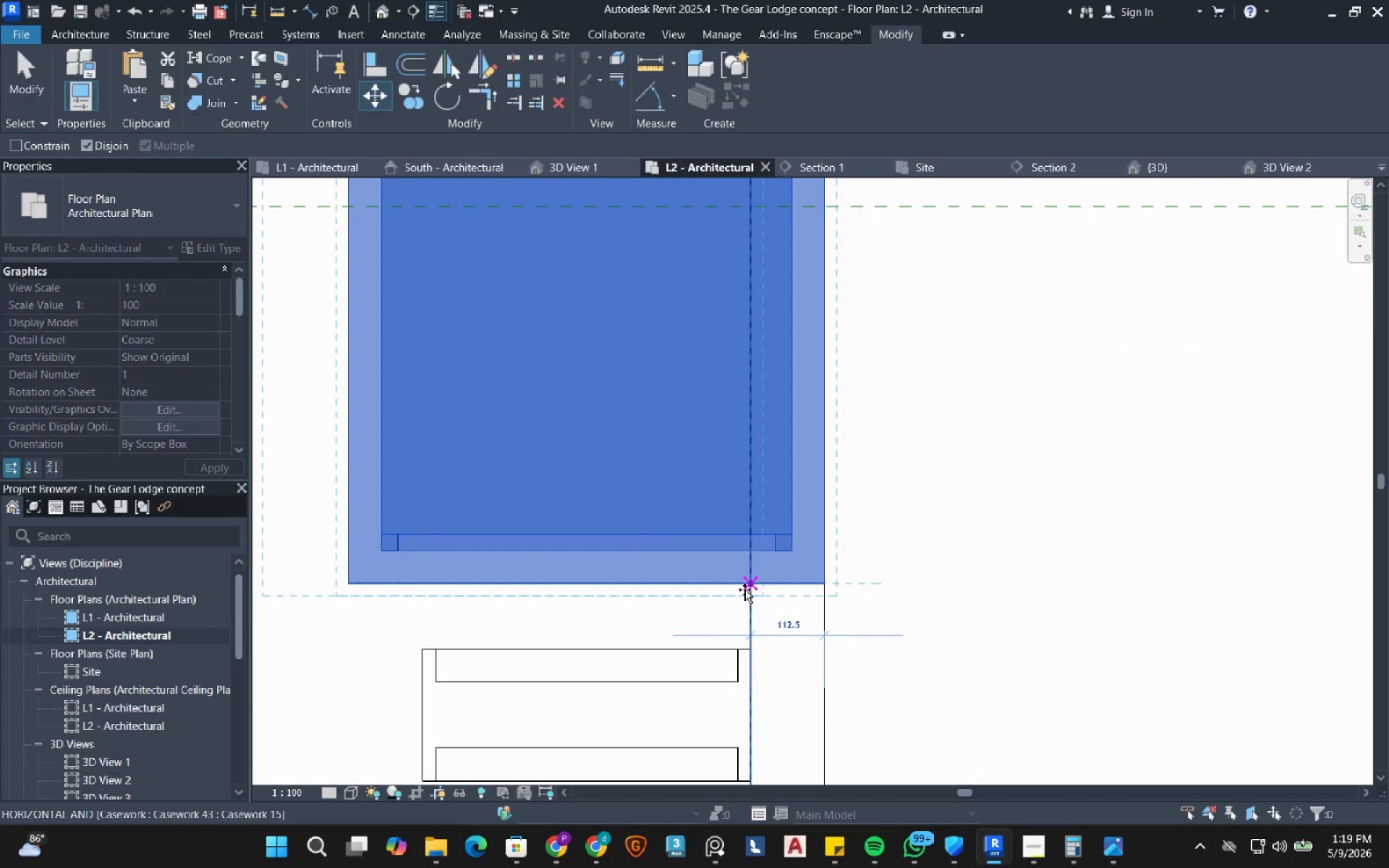 
left_click_drag(start_coordinate=[745, 590], to_coordinate=[548, 486])
 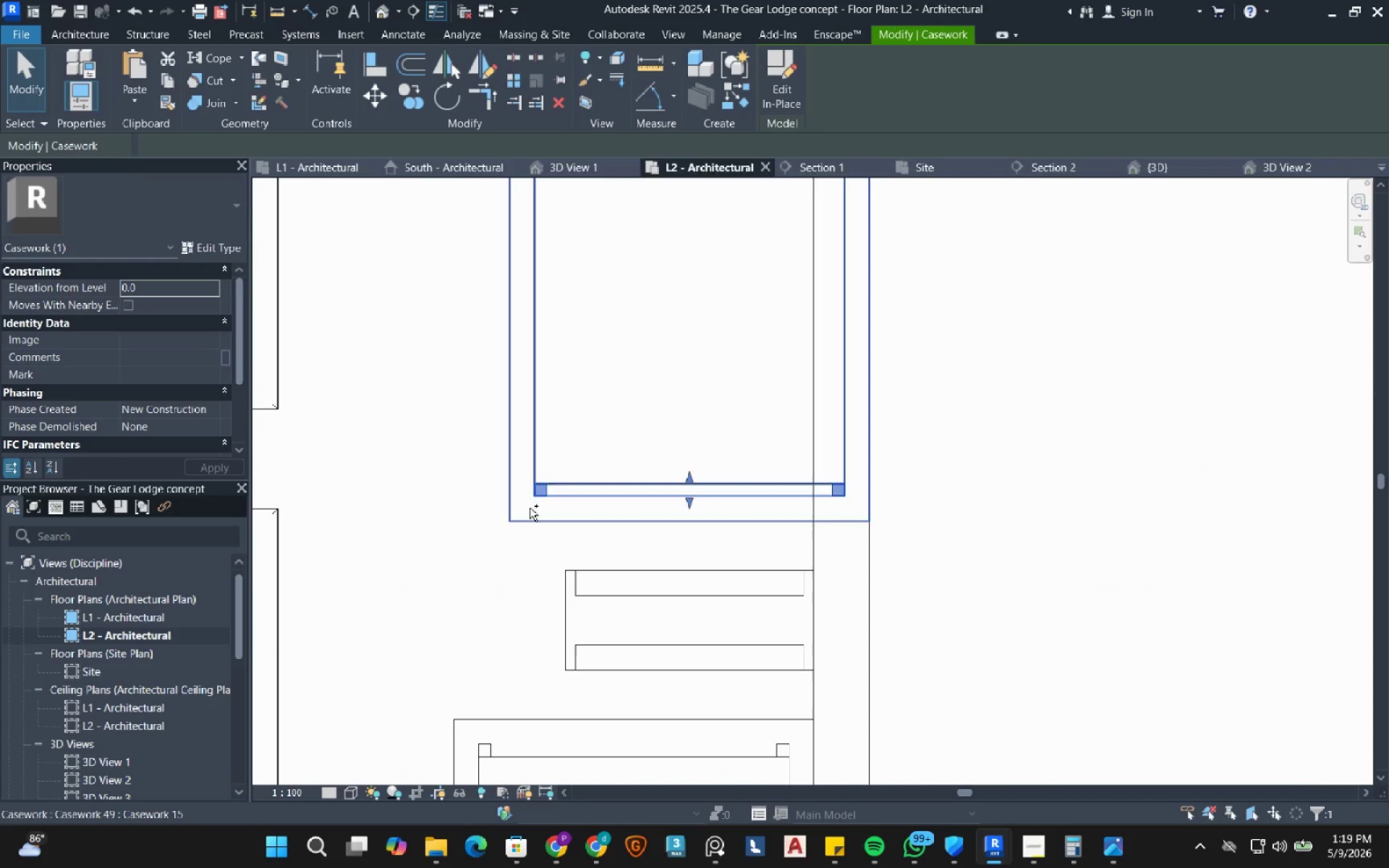 
scroll: coordinate [671, 619], scroll_direction: down, amount: 14.0
 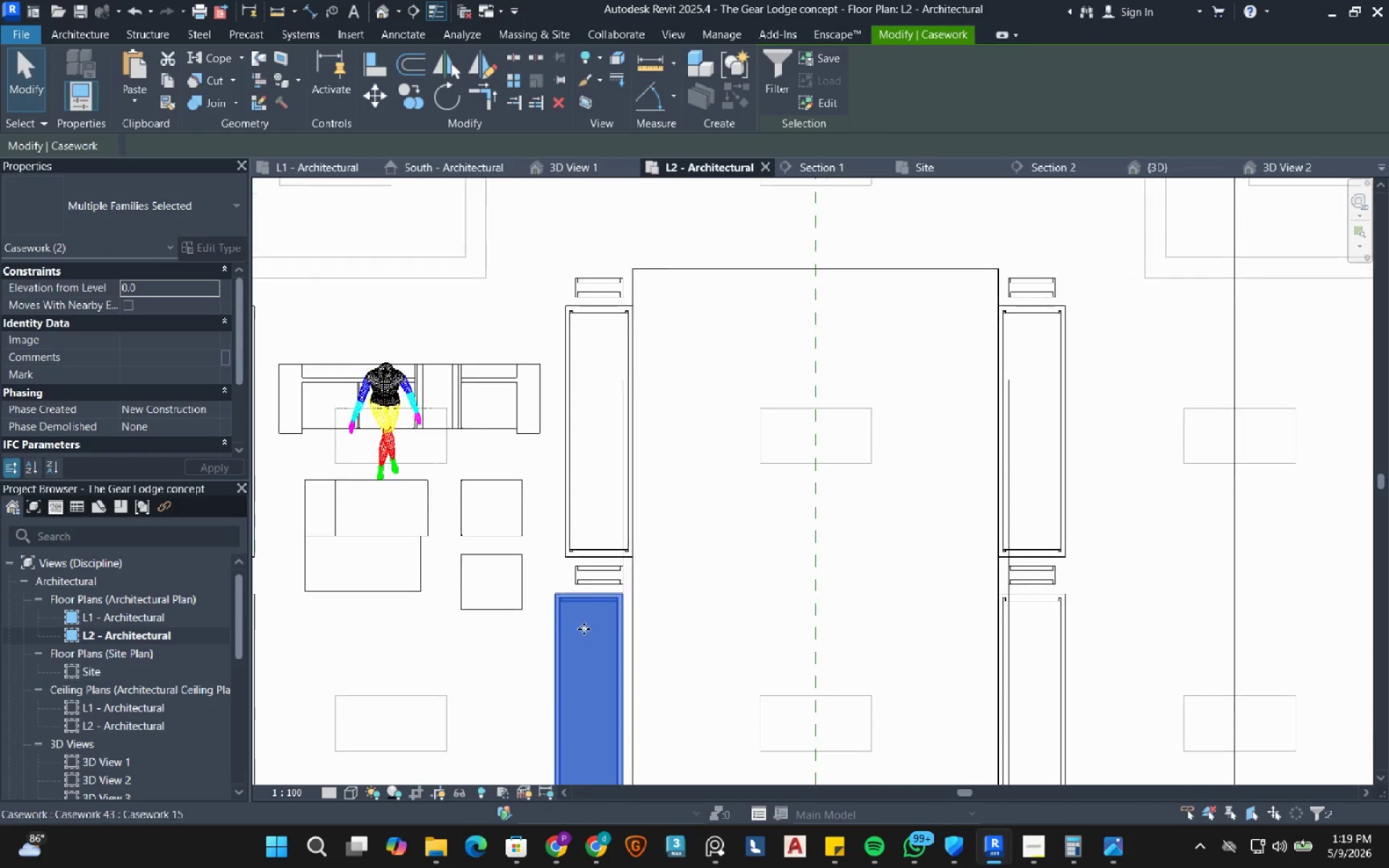 
scroll: coordinate [556, 467], scroll_direction: up, amount: 12.0
 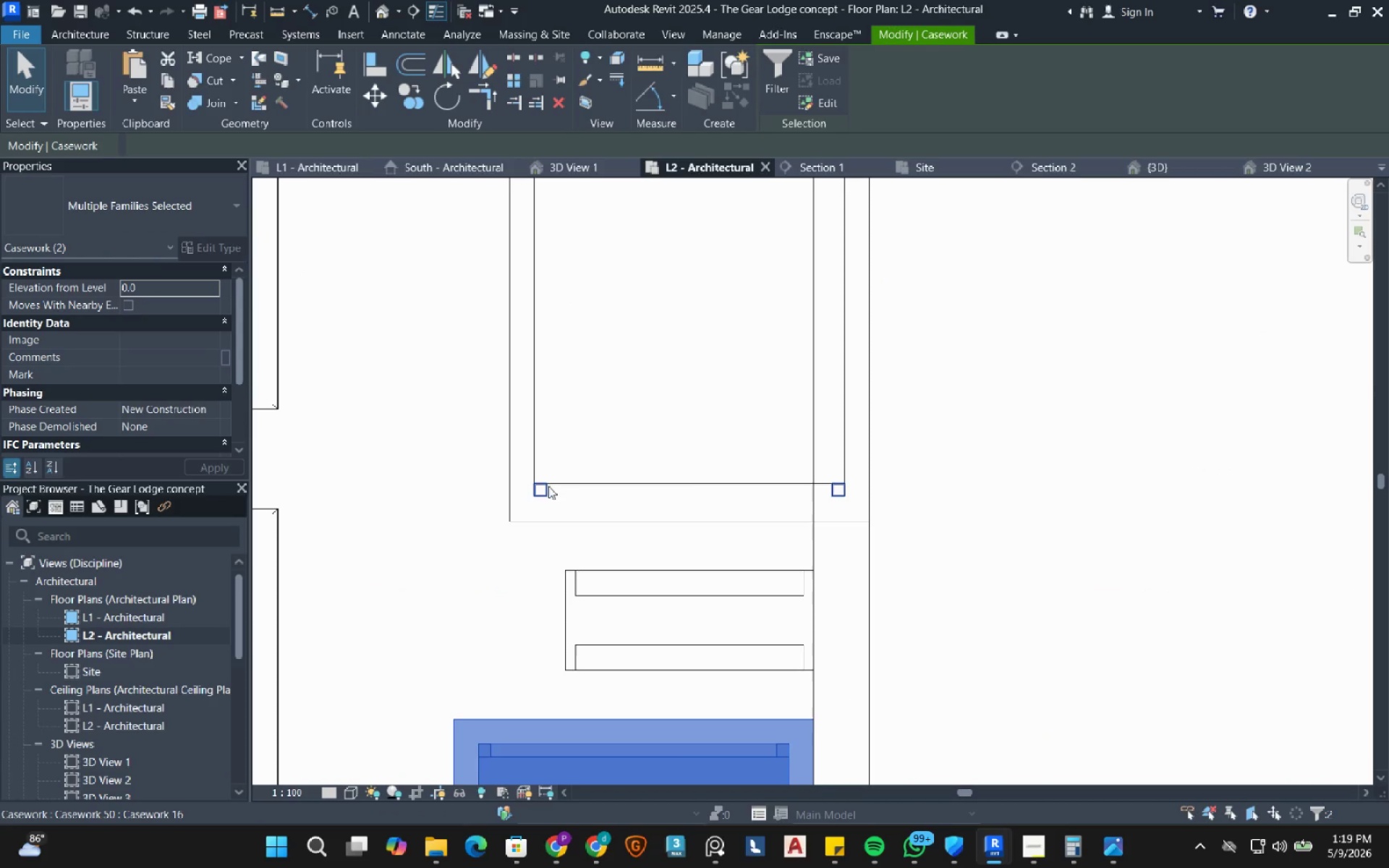 
left_click([548, 486])
 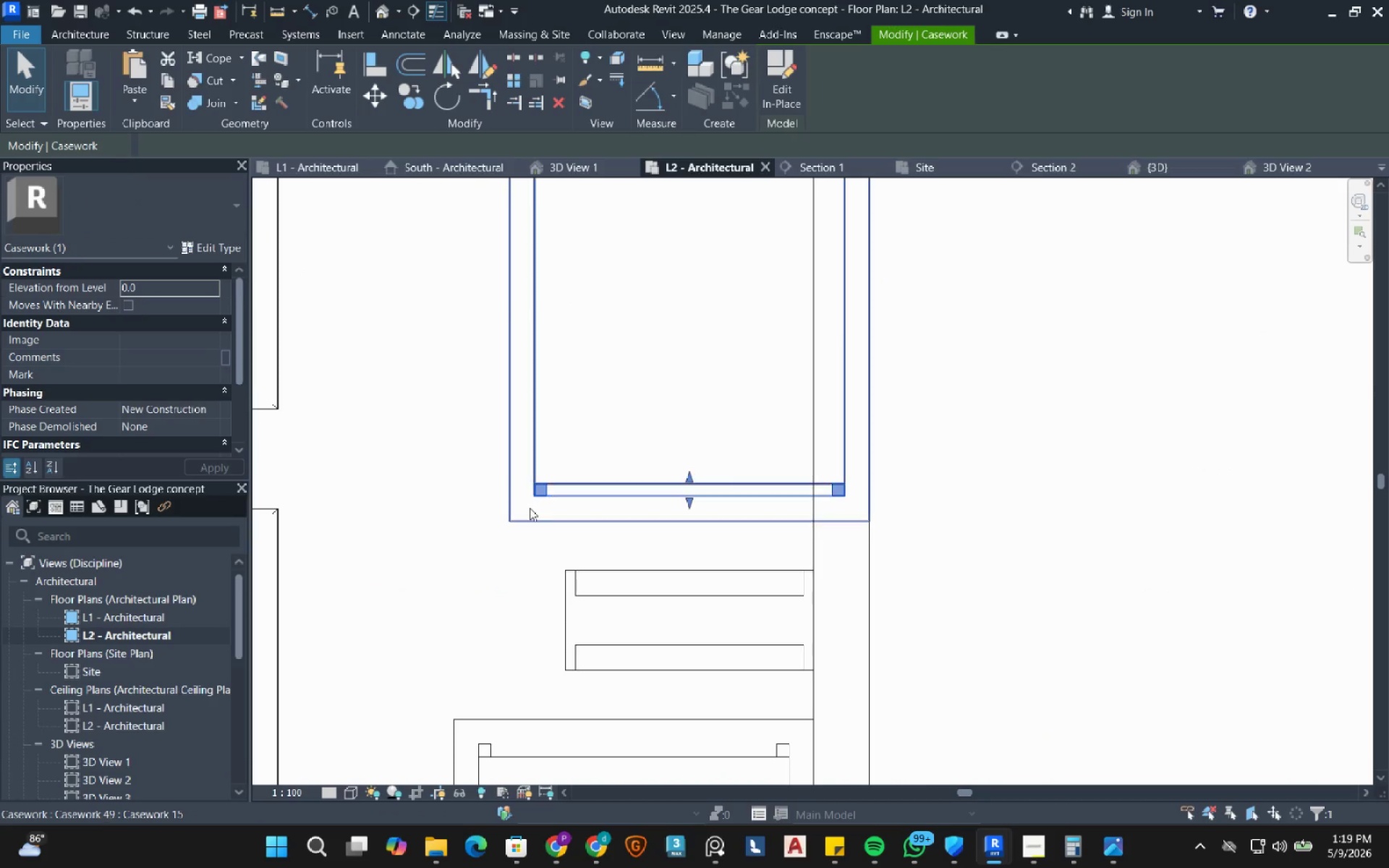 
hold_key(key=ControlLeft, duration=0.5)
left_click([530, 508])
 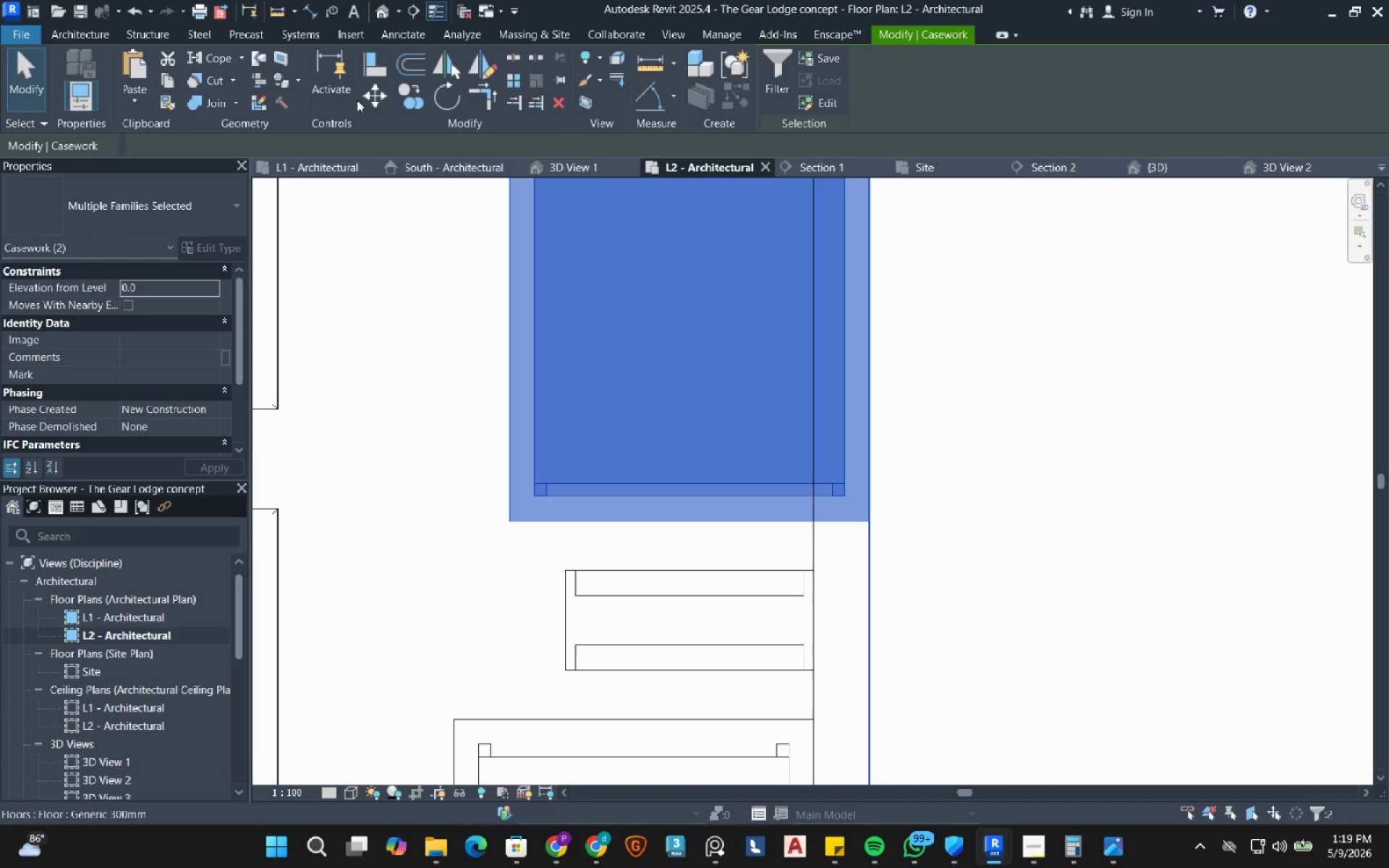 
left_click([368, 99])
 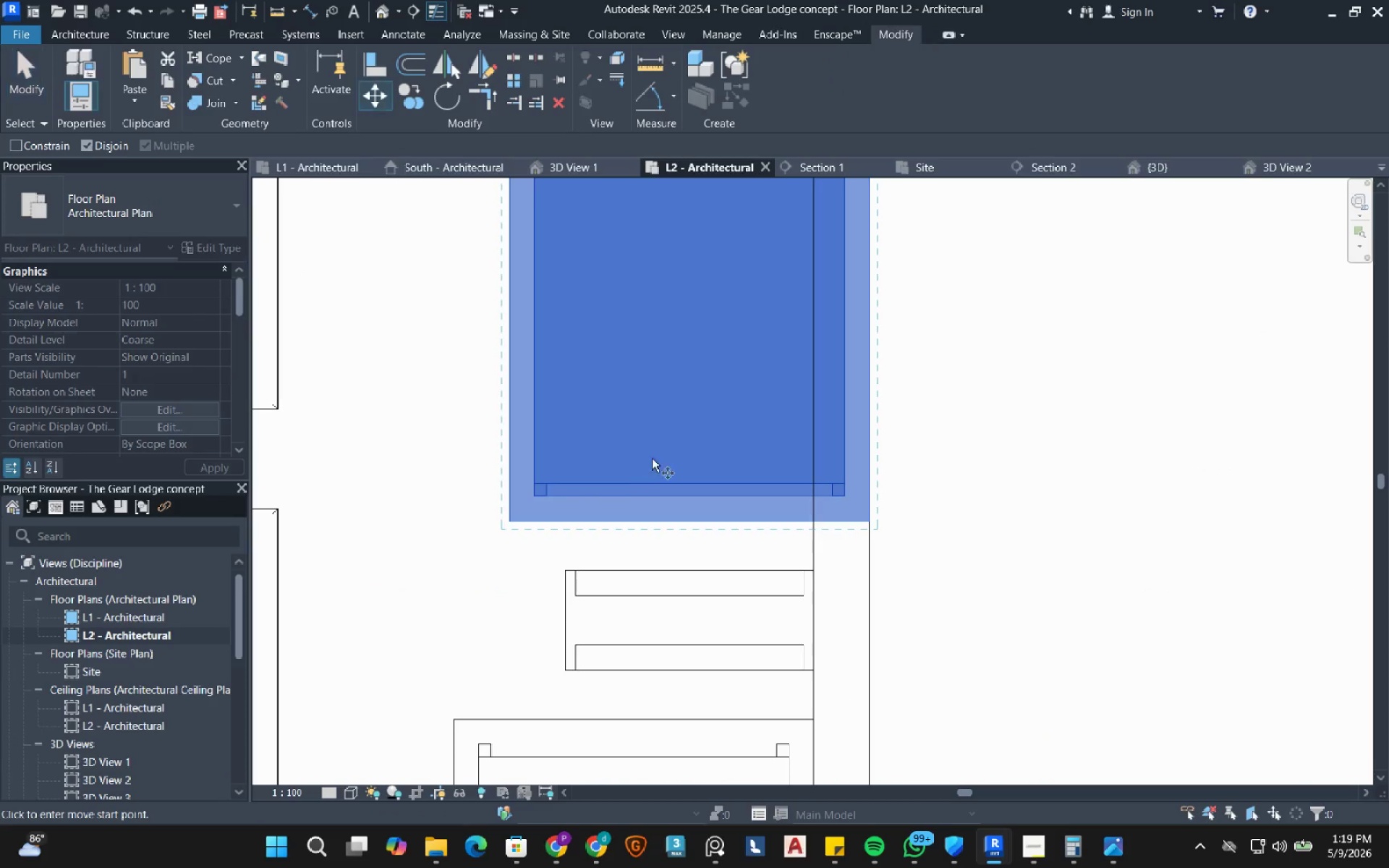 
scroll: coordinate [750, 481], scroll_direction: up, amount: 4.0
 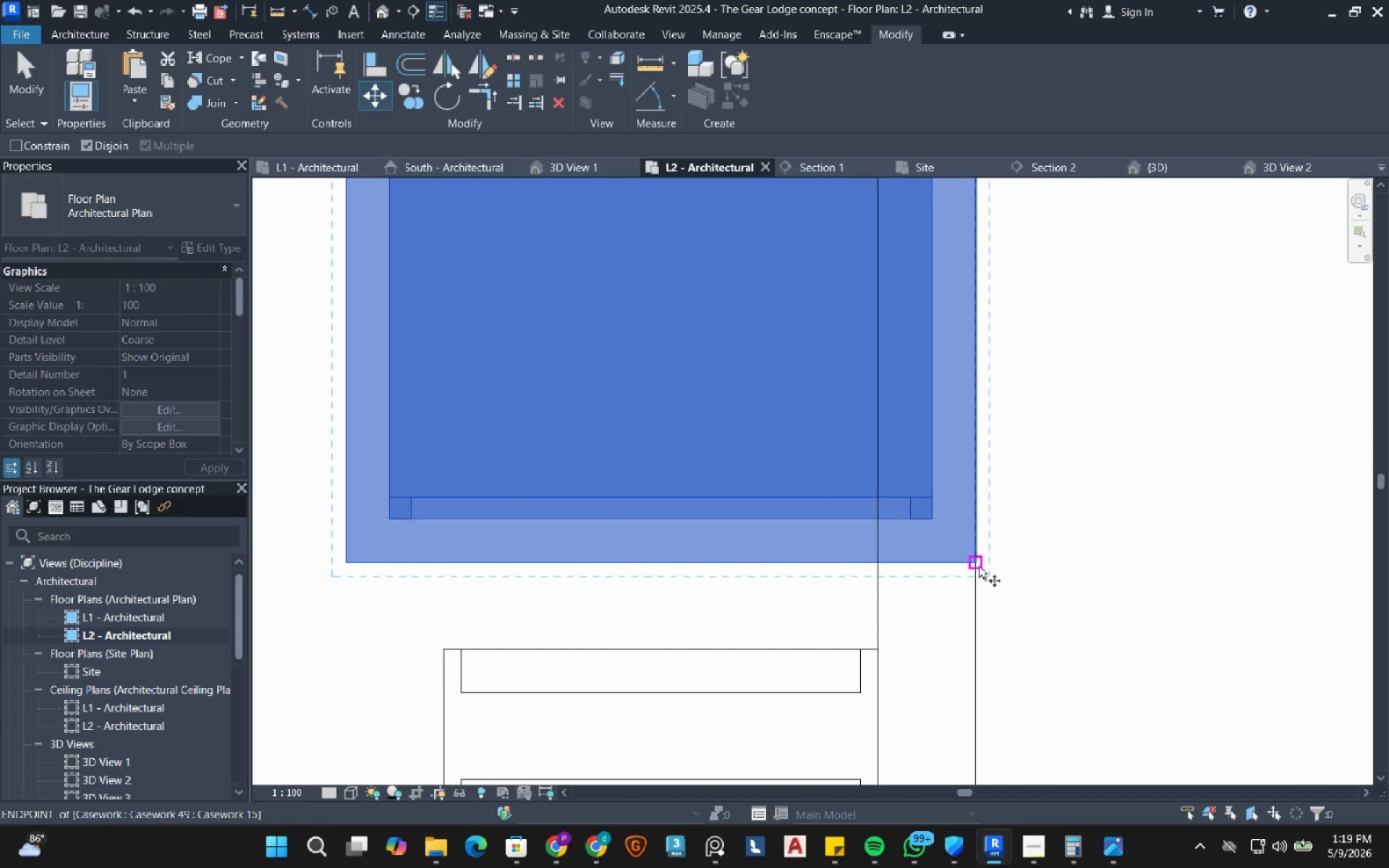 
left_click_drag(start_coordinate=[974, 566], to_coordinate=[872, 558])
 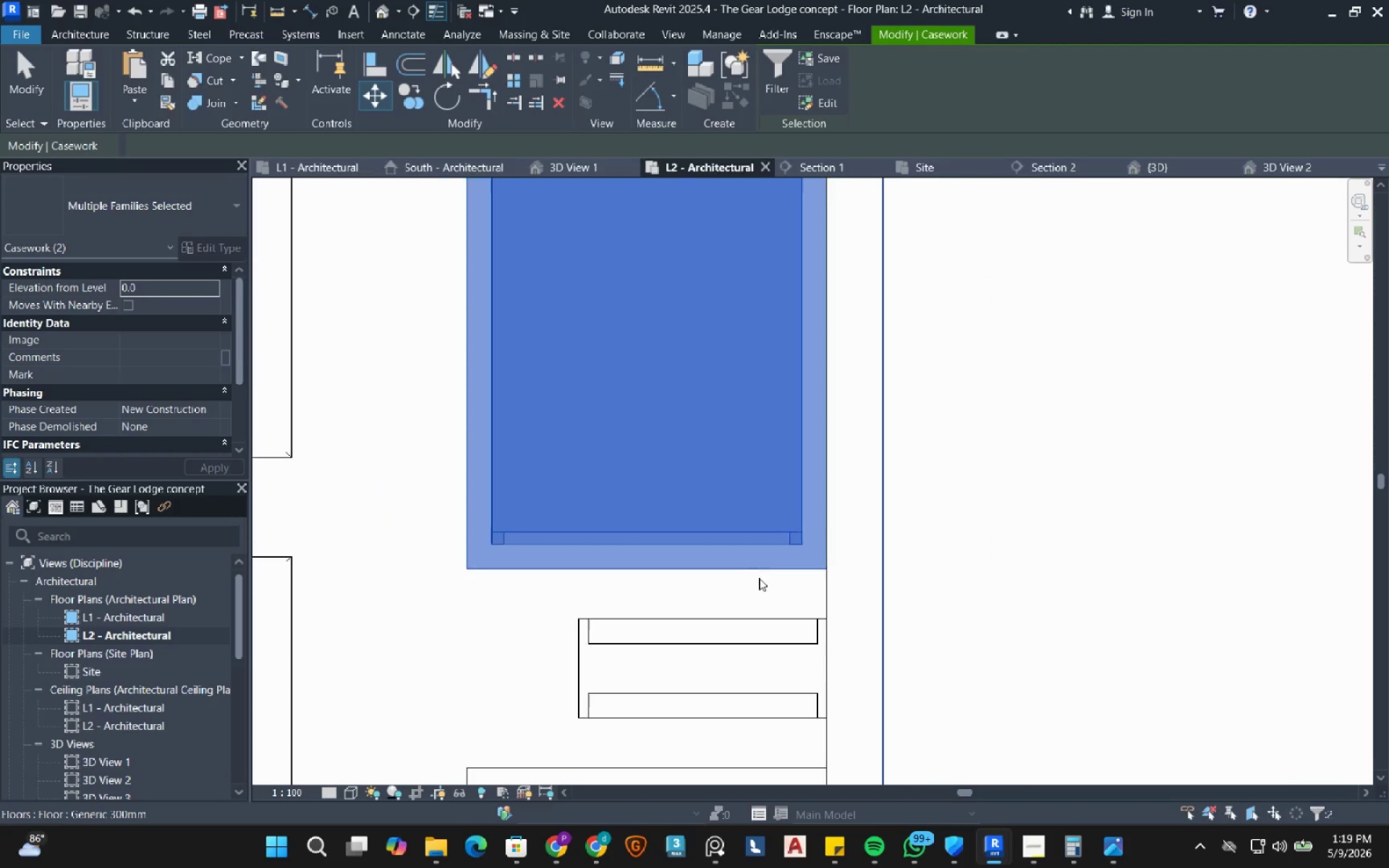 
left_click([872, 558])
 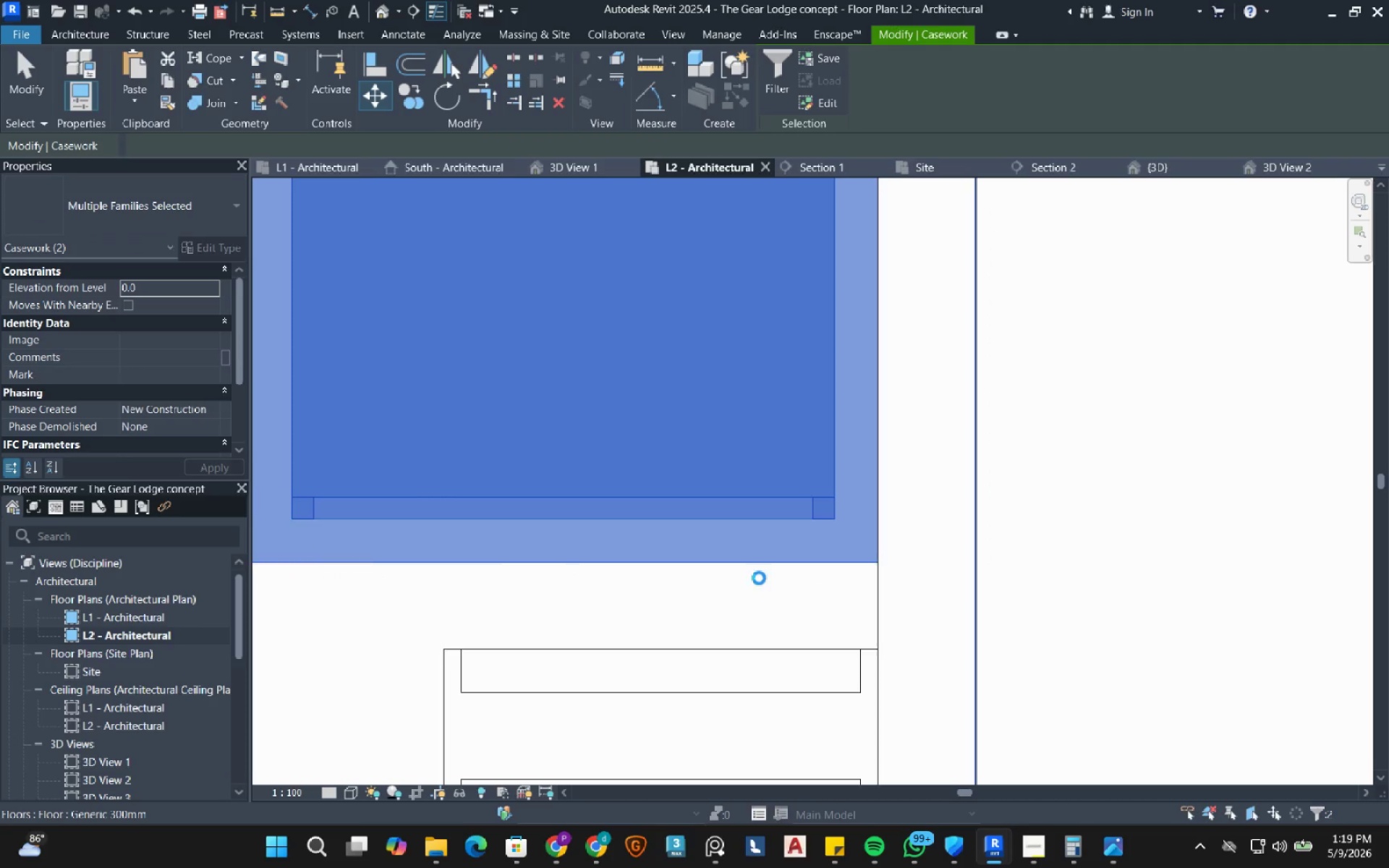 
scroll: coordinate [758, 578], scroll_direction: down, amount: 23.0
 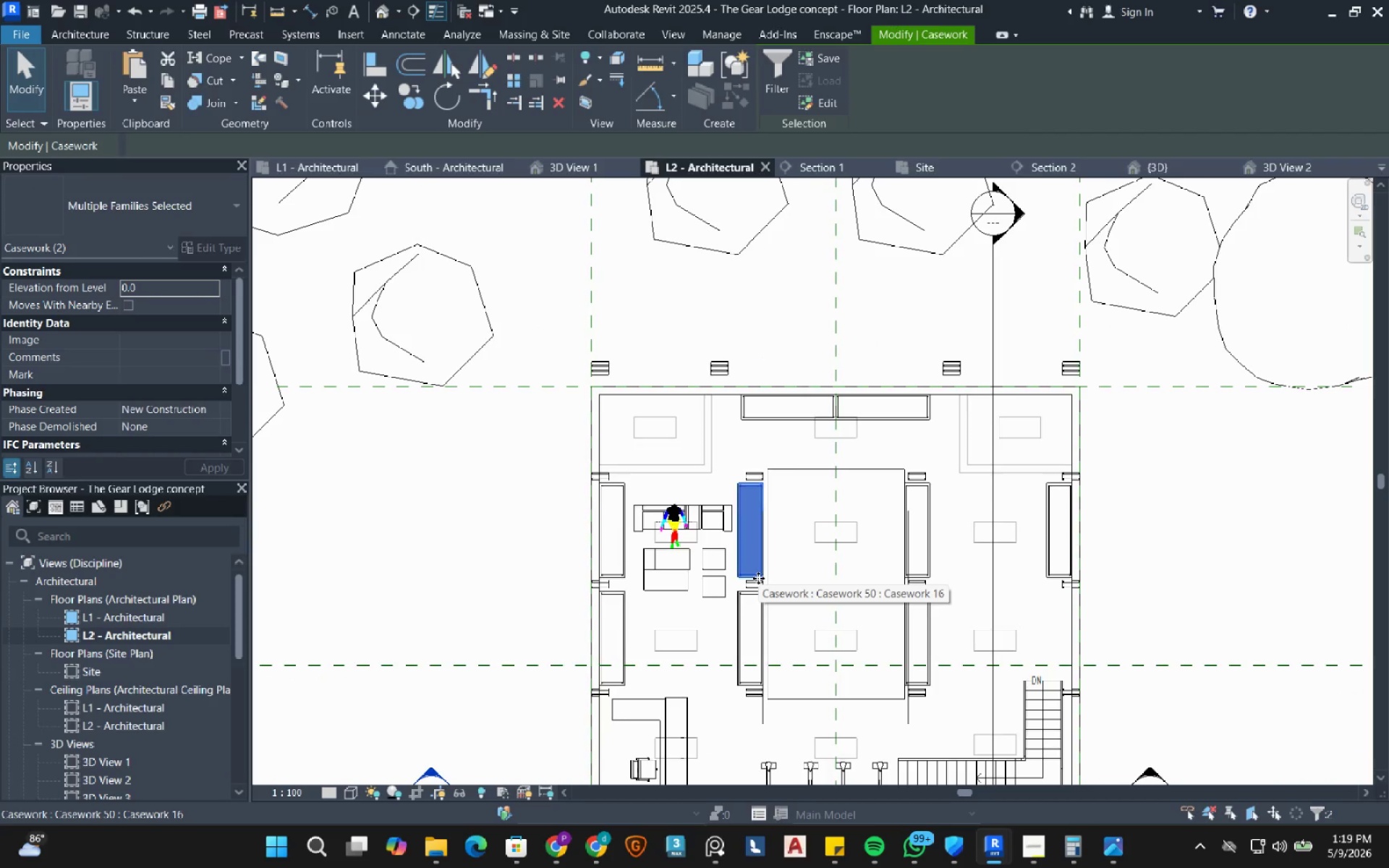 
wait(5.99)
 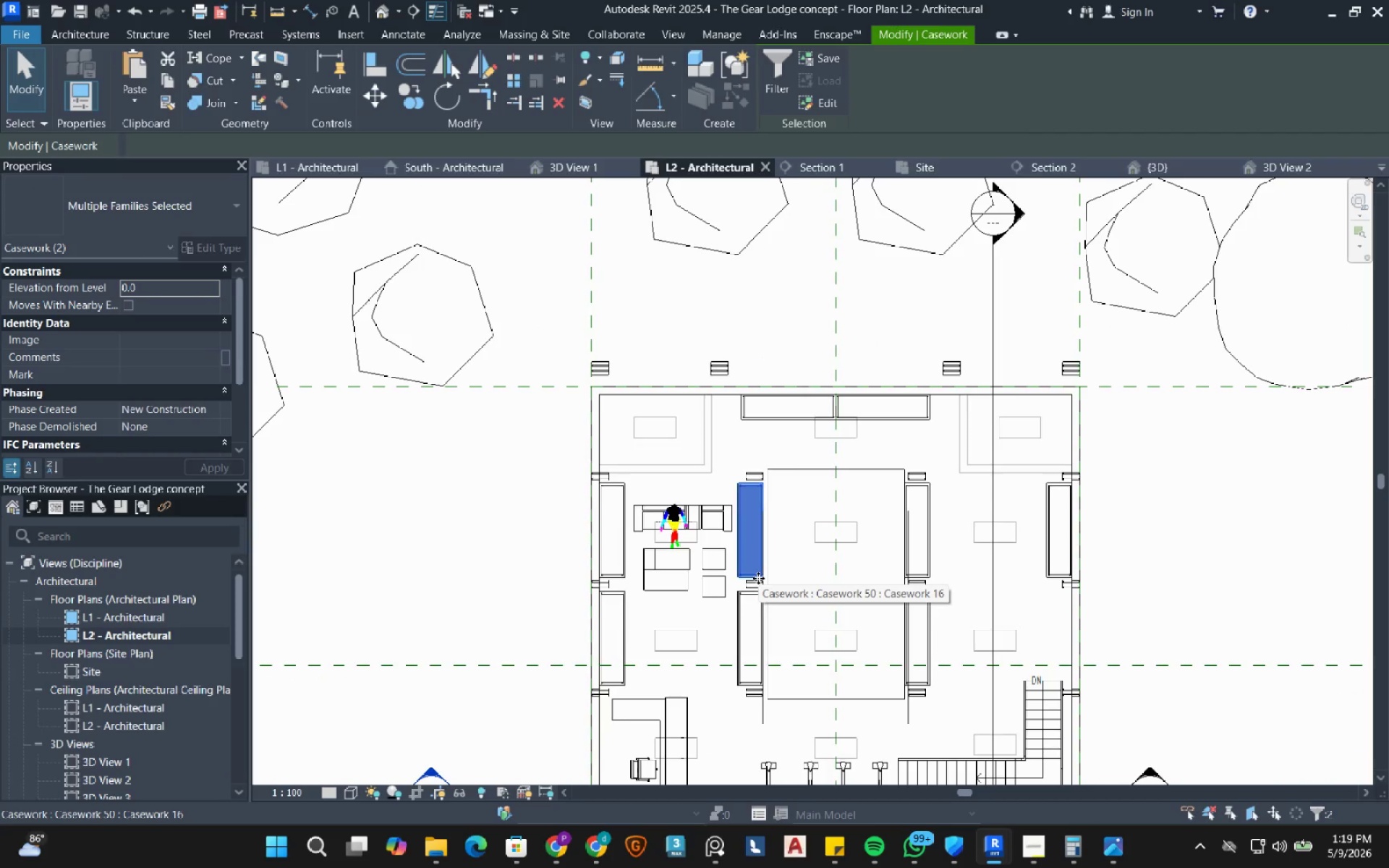 
scroll: coordinate [763, 601], scroll_direction: up, amount: 4.0
 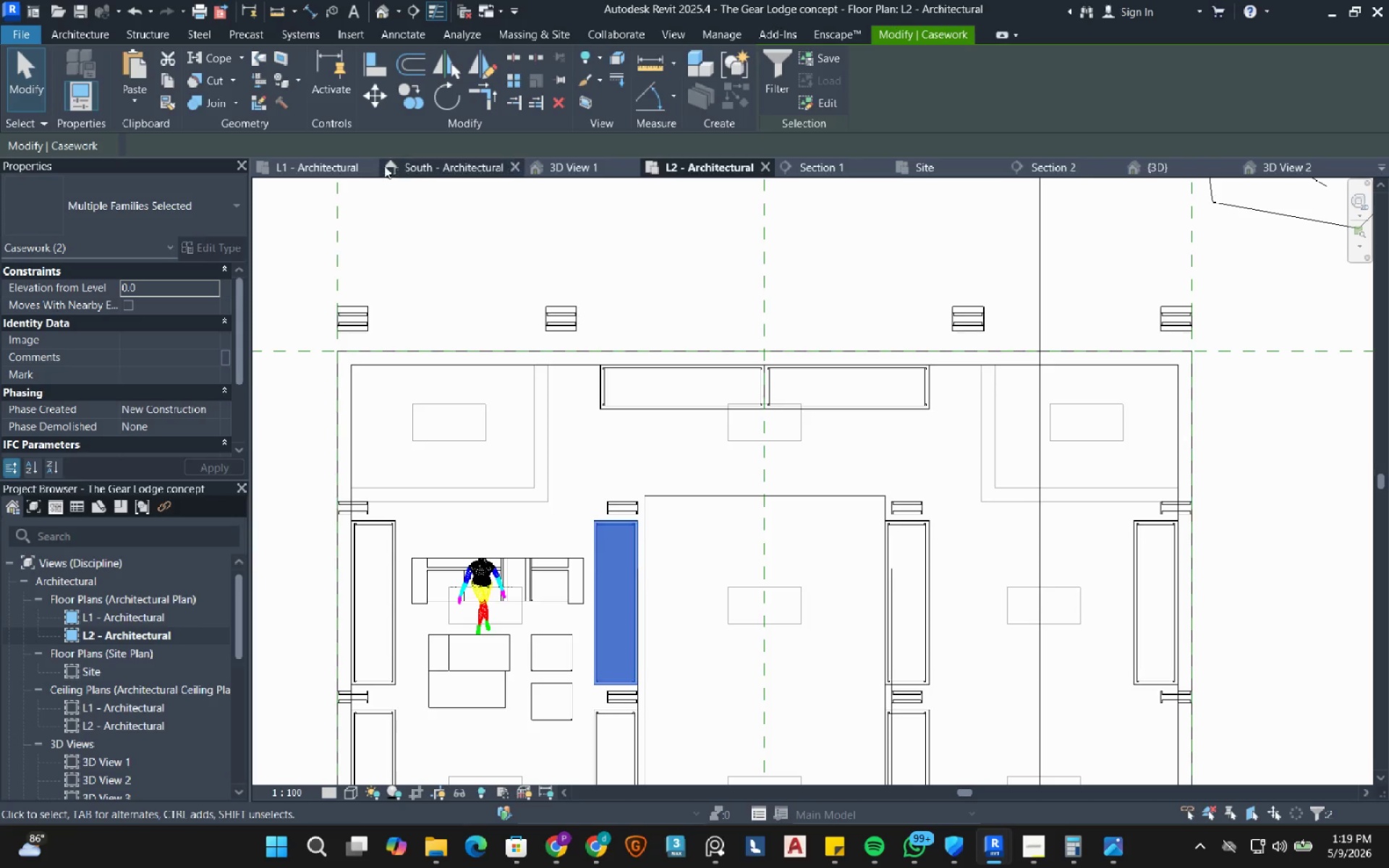 
left_click([323, 167])
 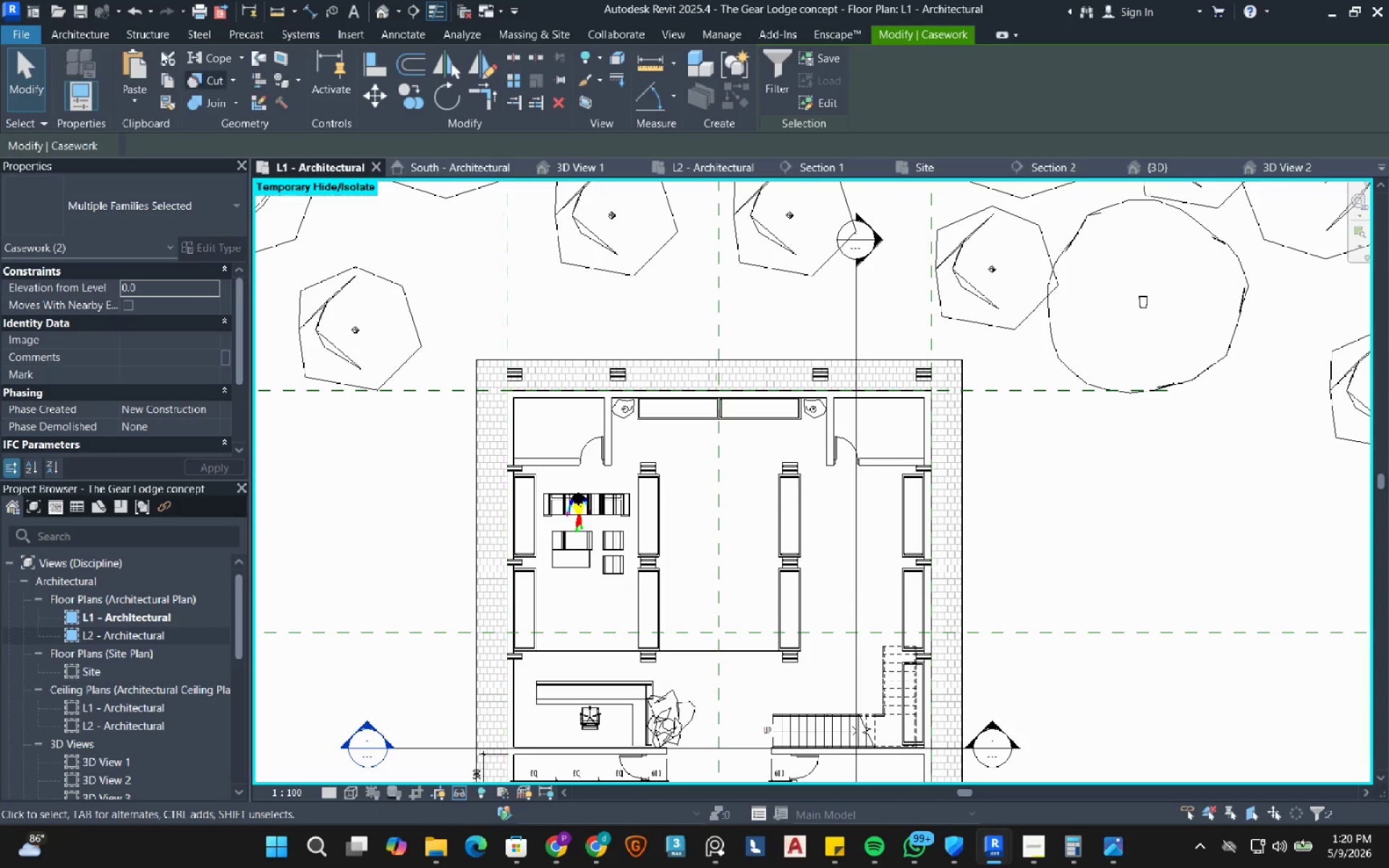 
left_click([70, 35])
 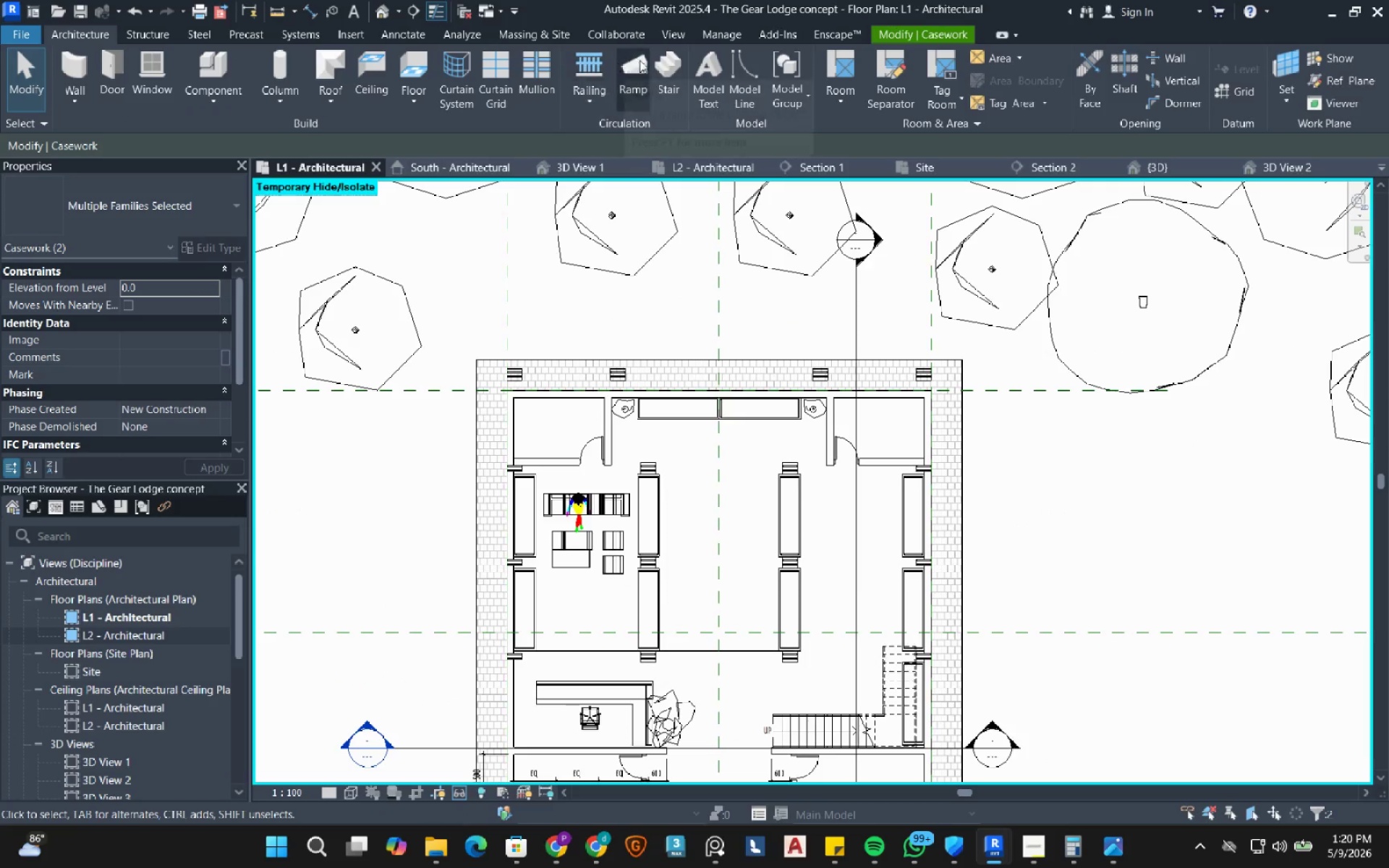 
left_click([655, 64])
 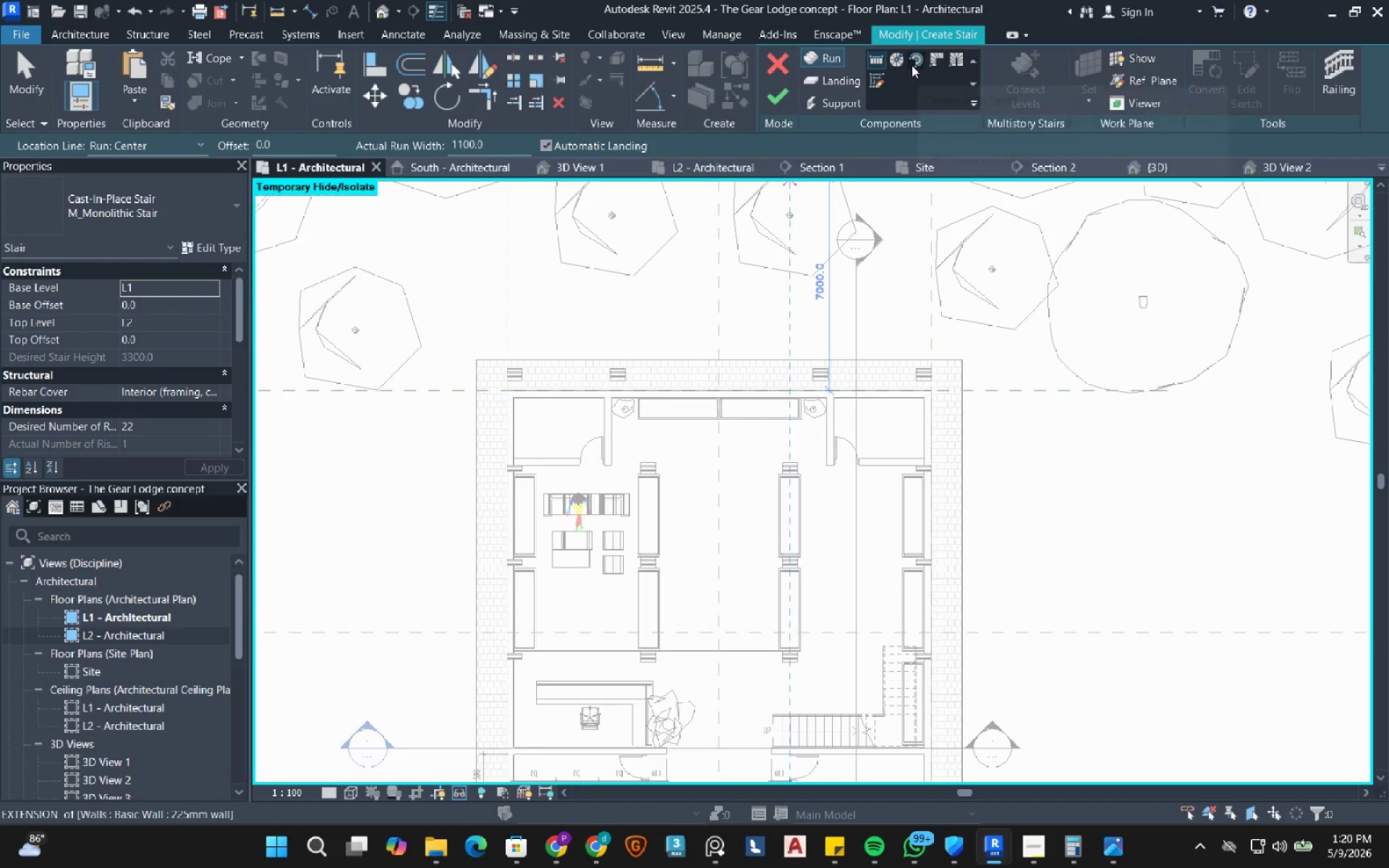 
left_click([896, 60])
 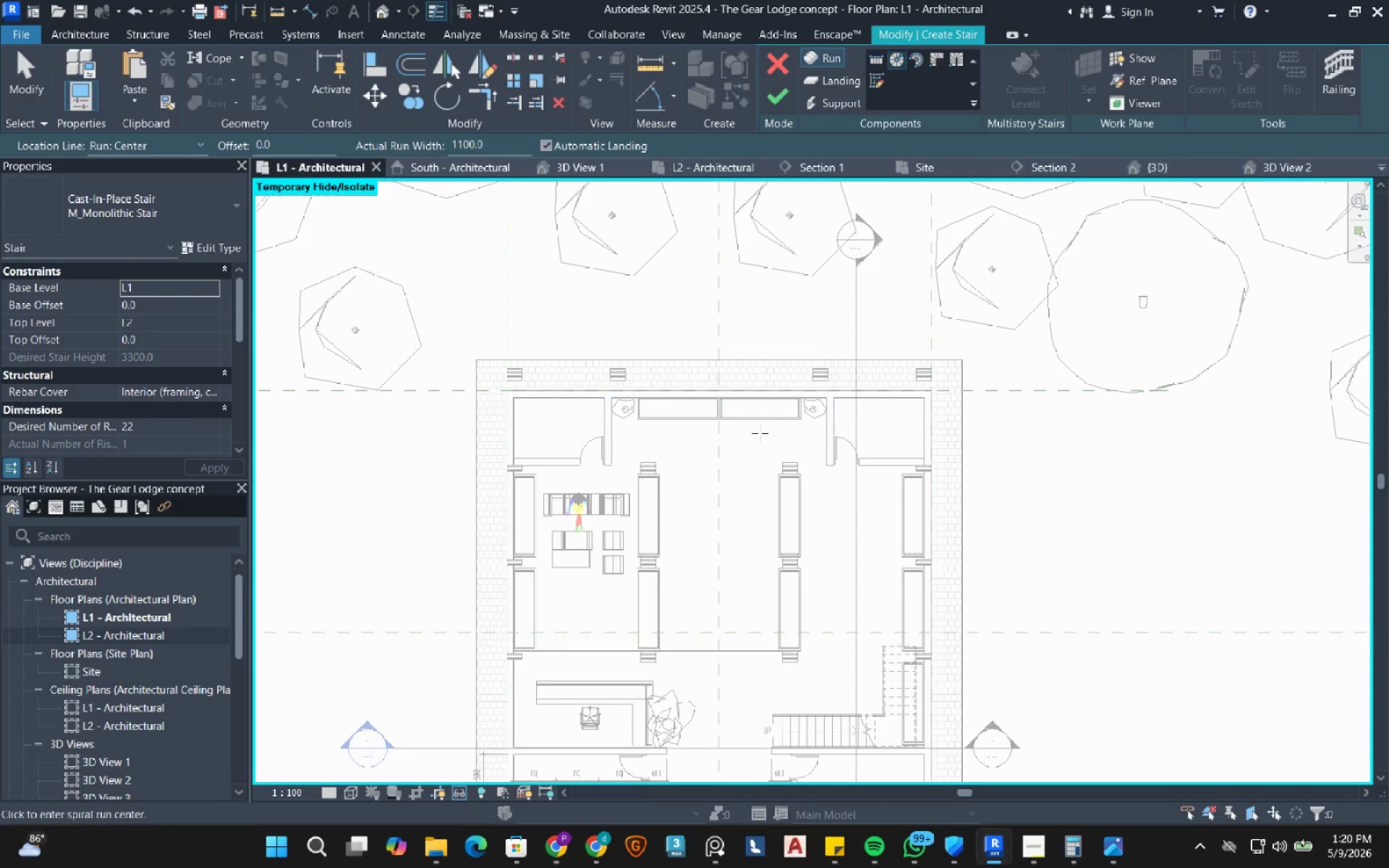 
scroll: coordinate [723, 464], scroll_direction: up, amount: 5.0
 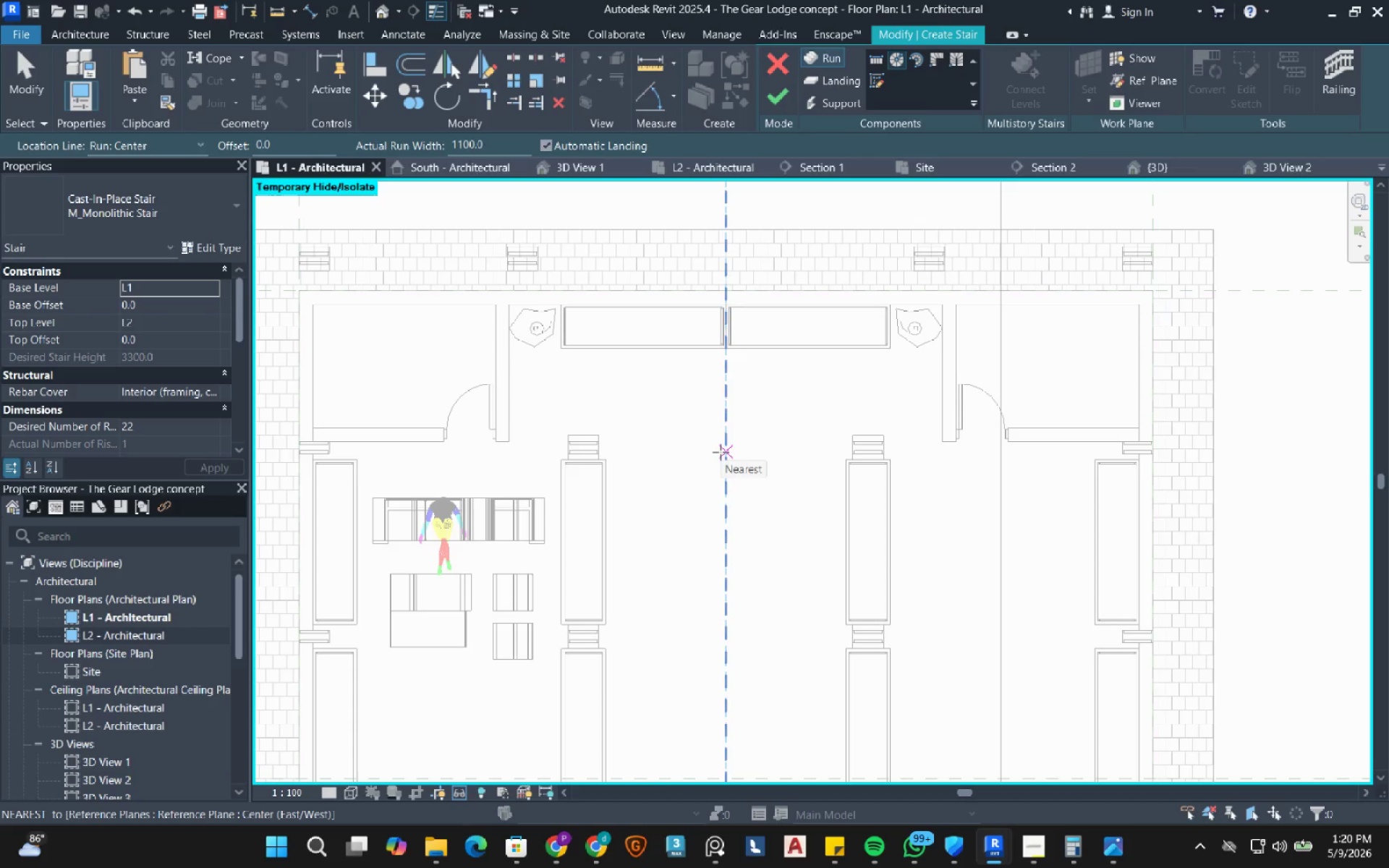 
left_click([720, 454])
 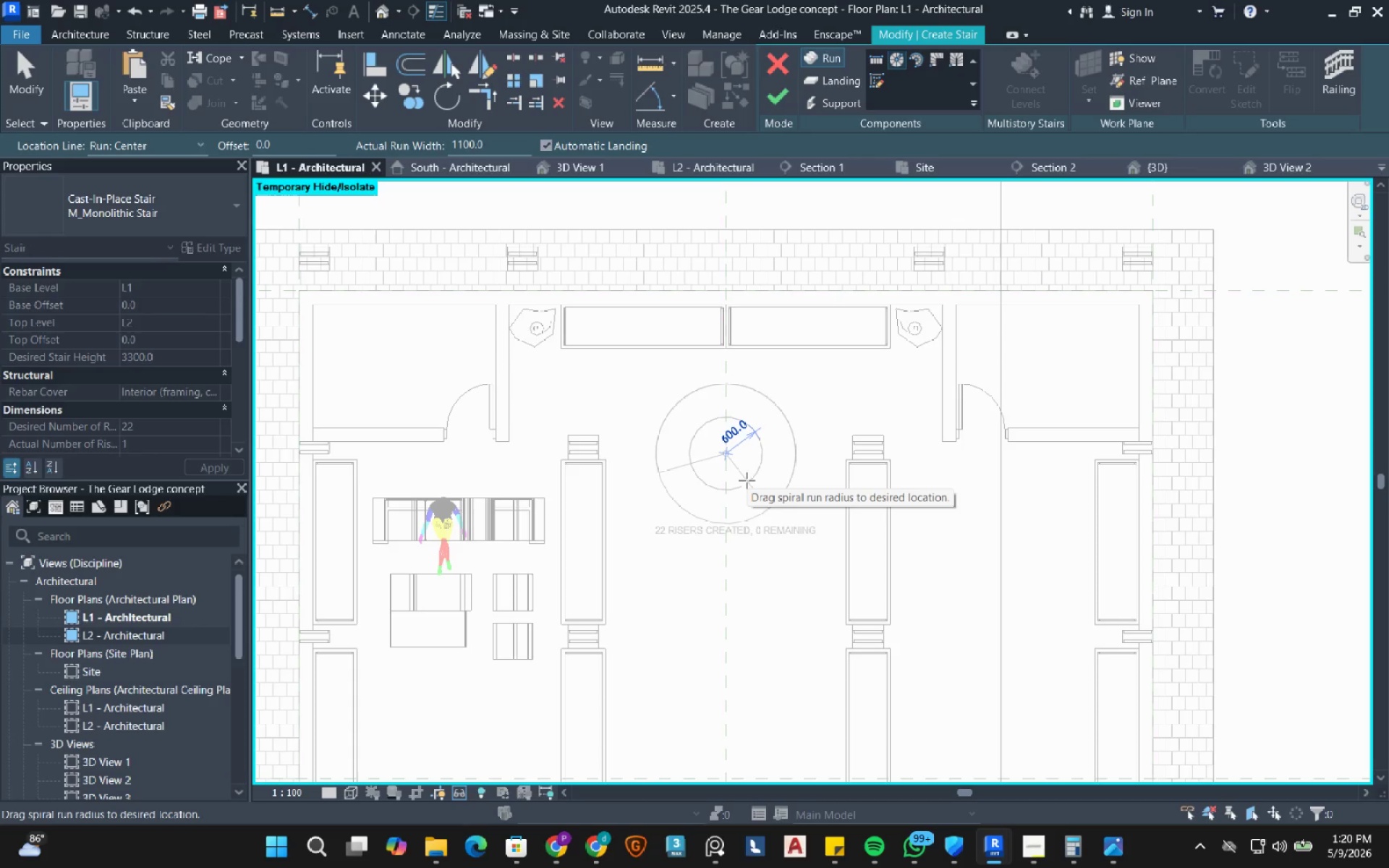 
left_click([747, 480])
 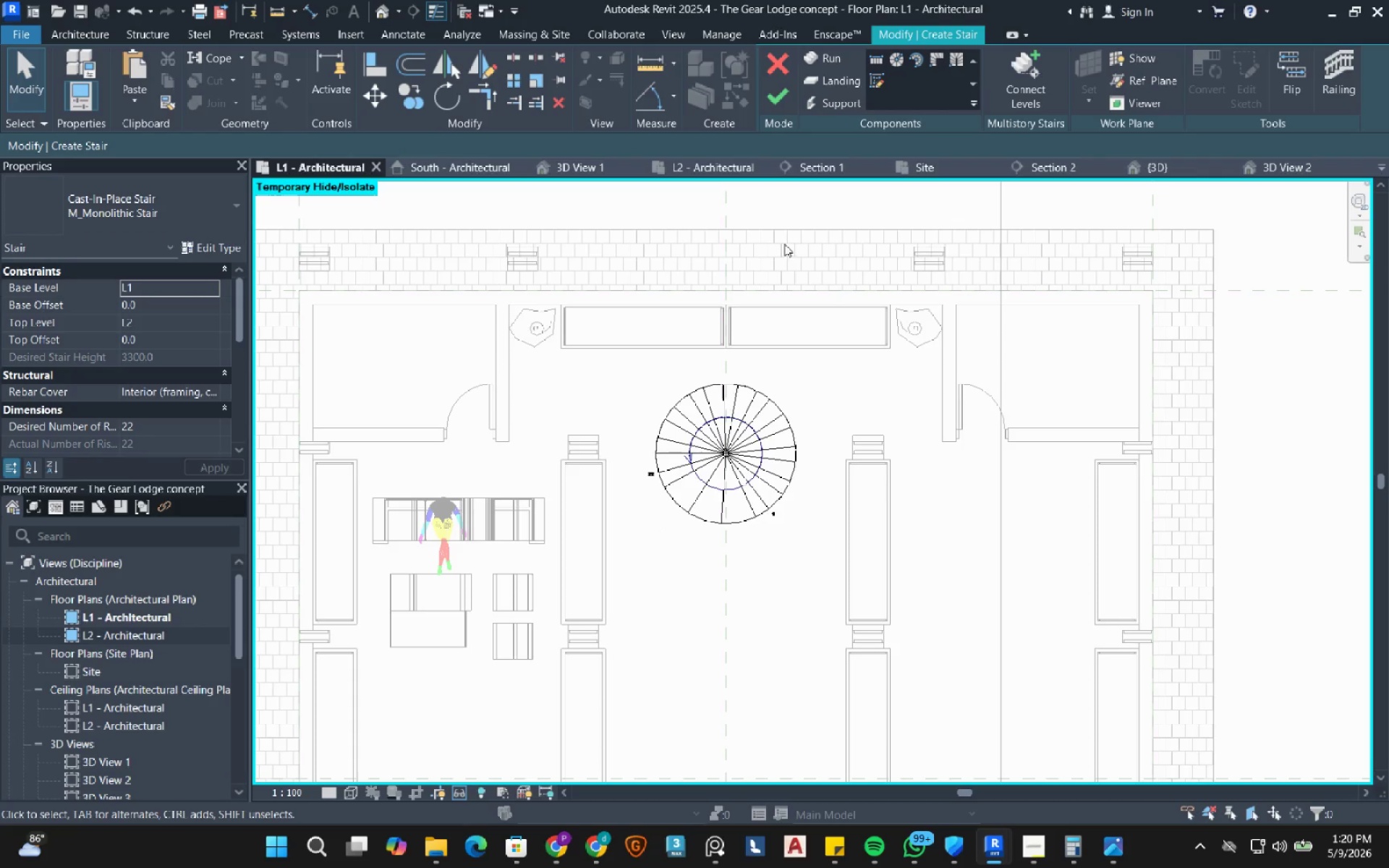 
wait(5.89)
 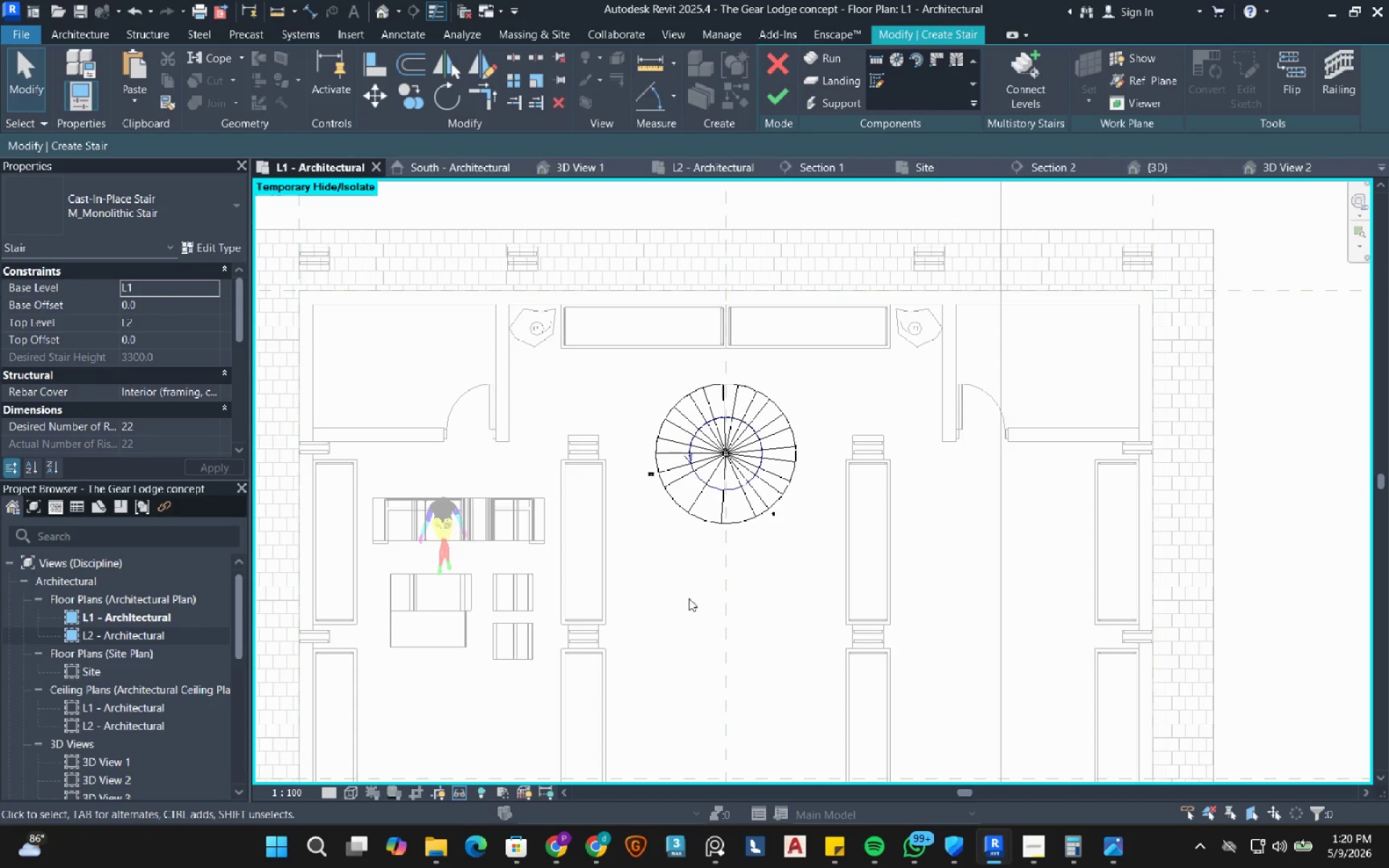 
left_click([551, 171])
 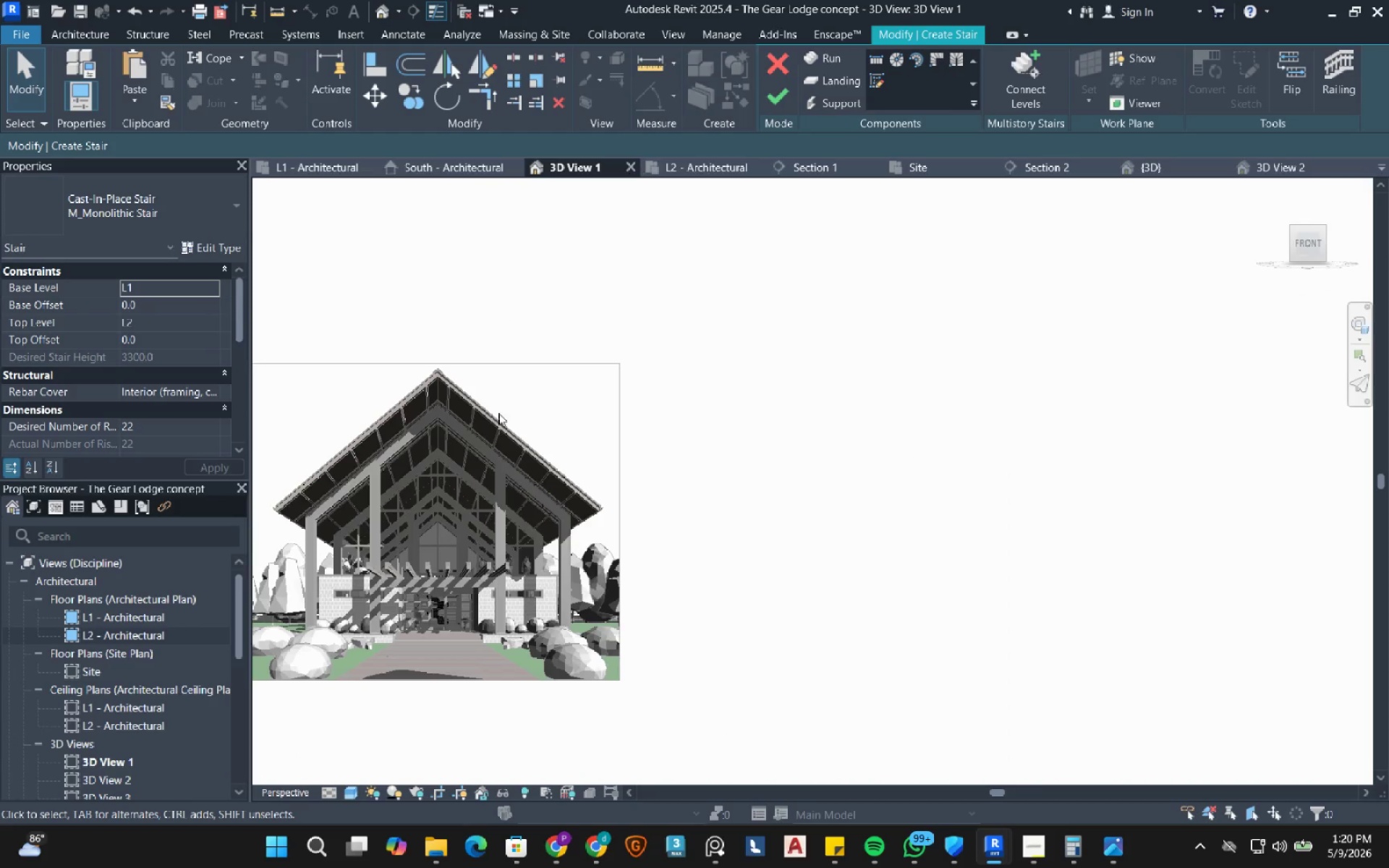 
scroll: coordinate [477, 639], scroll_direction: up, amount: 14.0
 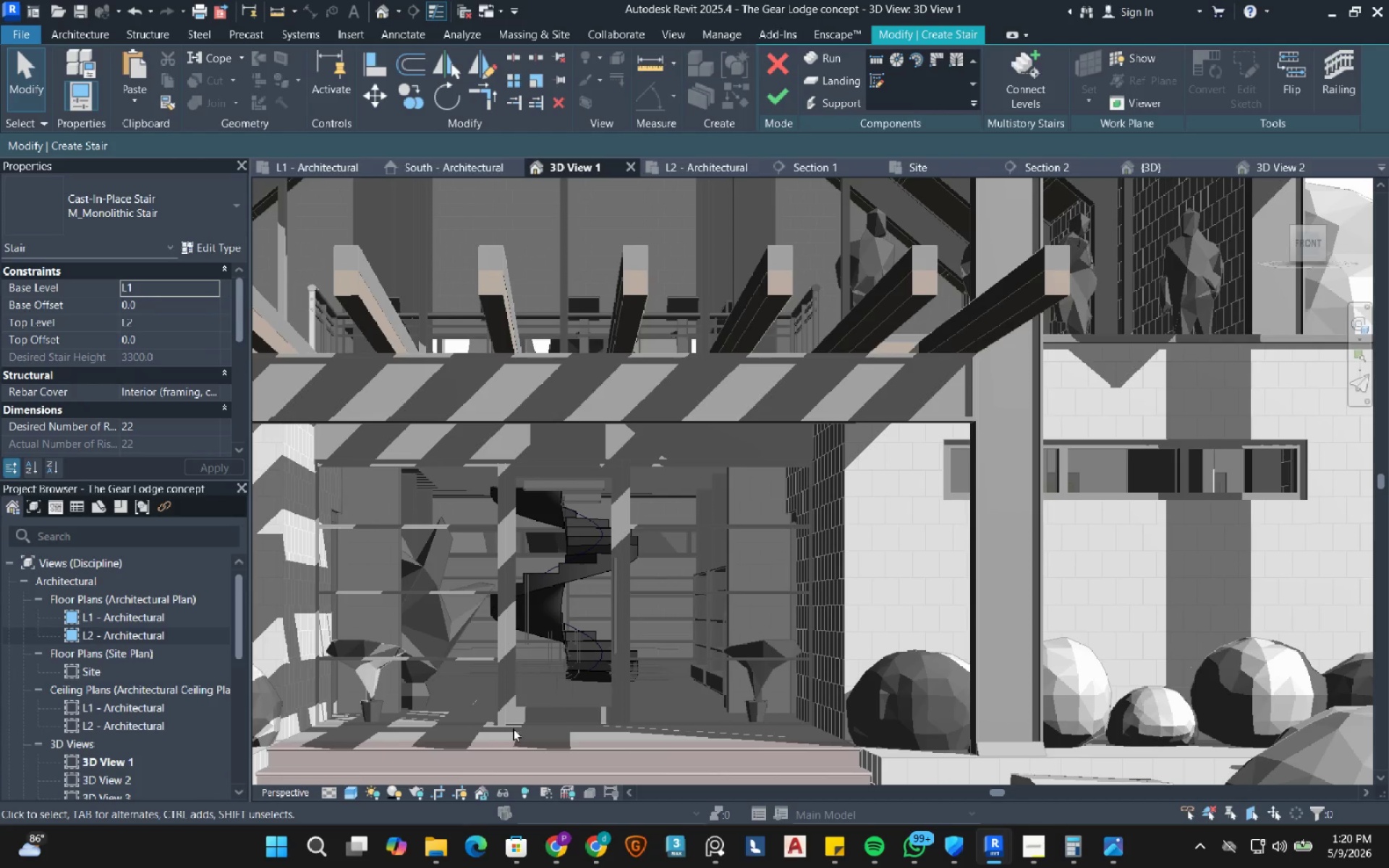 
scroll: coordinate [543, 426], scroll_direction: down, amount: 10.0
 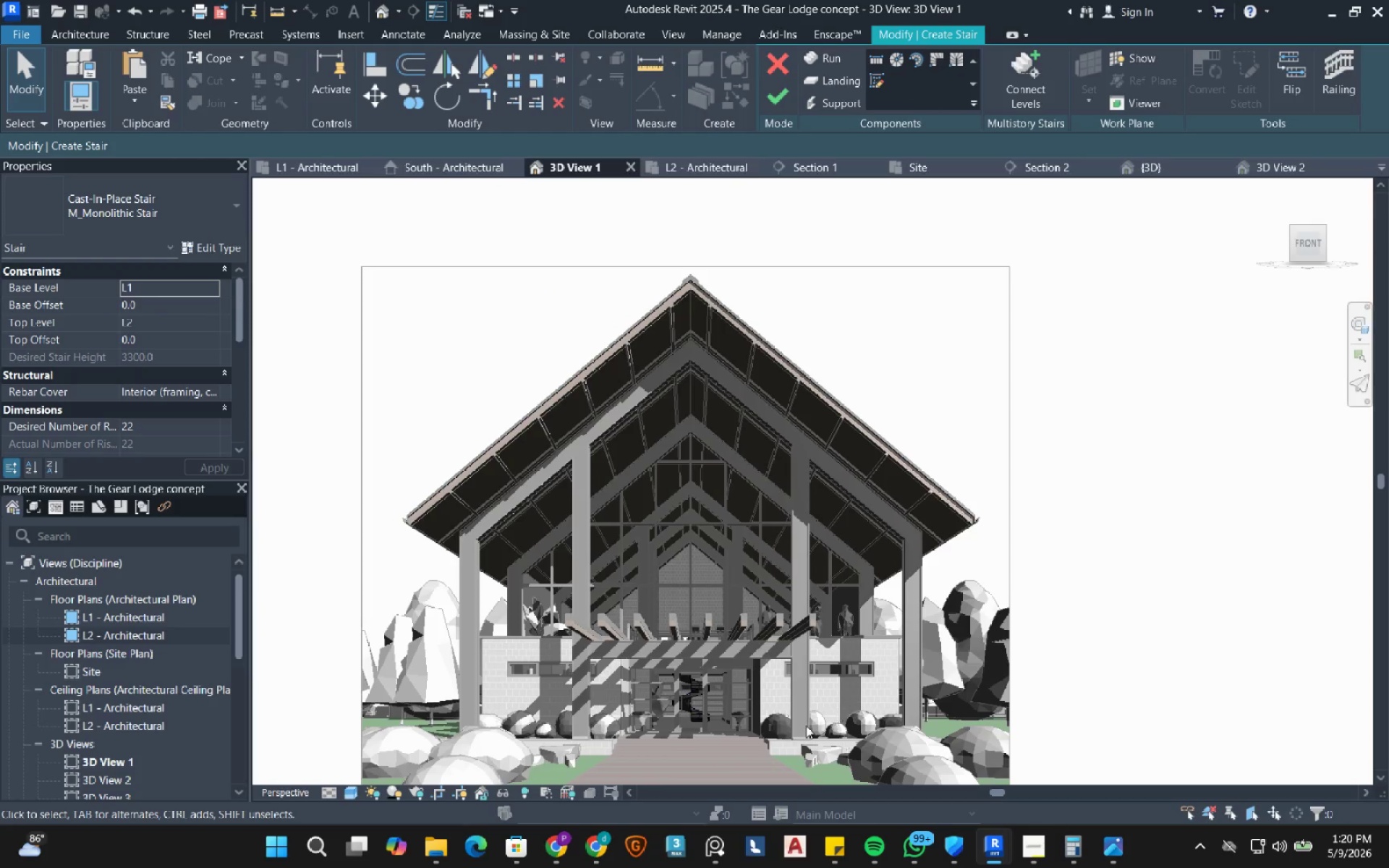 
scroll: coordinate [801, 726], scroll_direction: up, amount: 2.0
 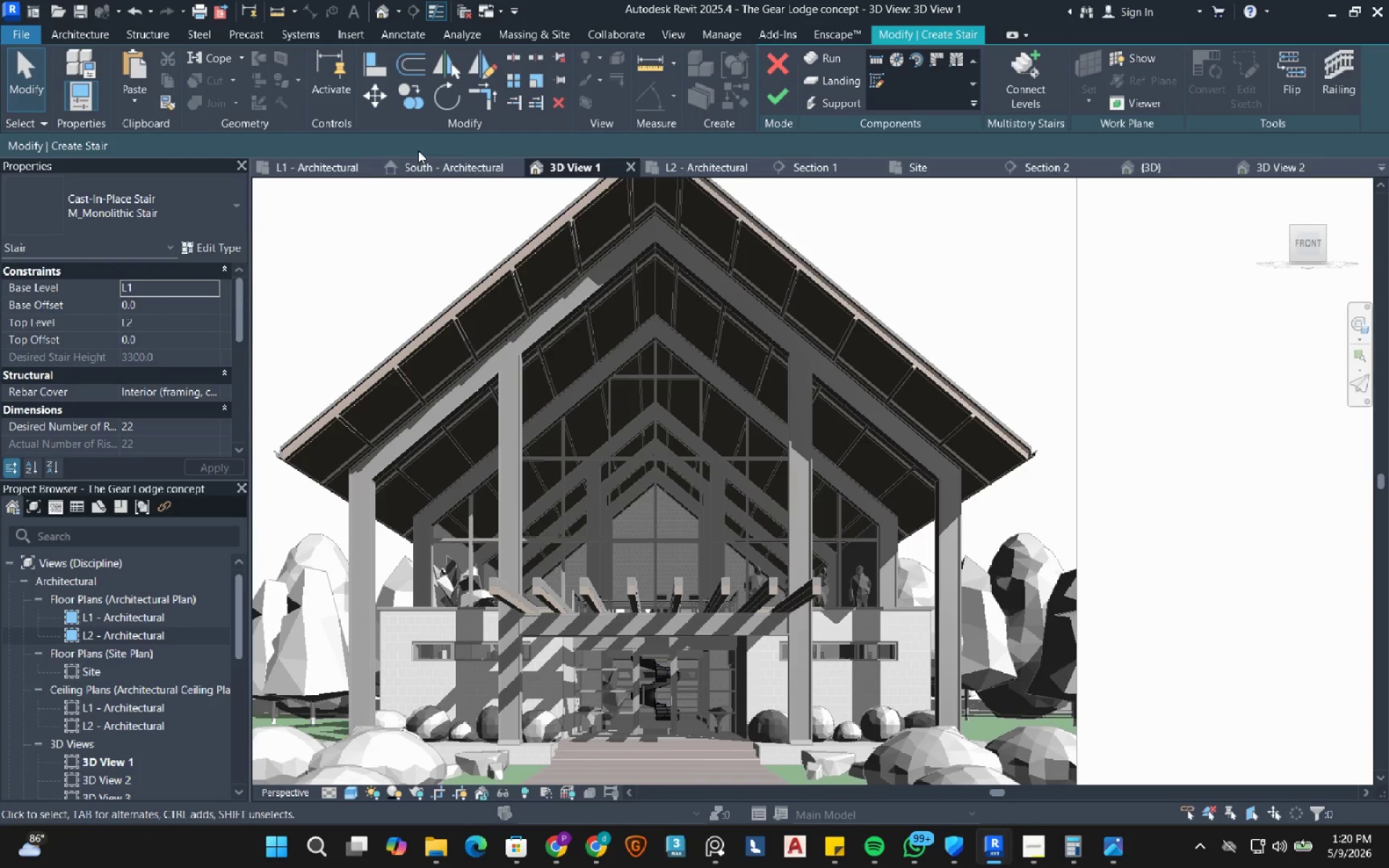 
left_click([349, 166])
 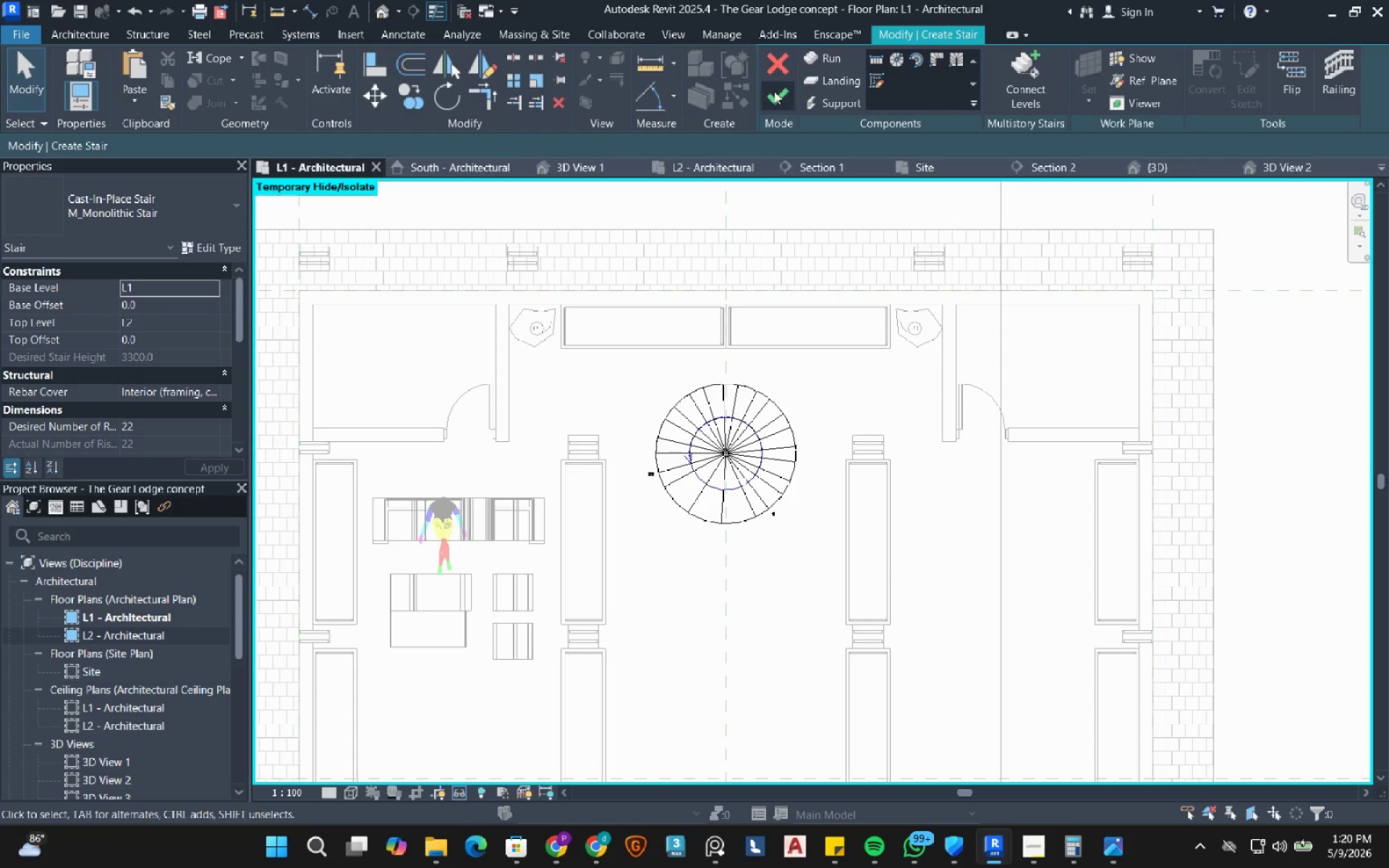 
left_click([772, 88])
 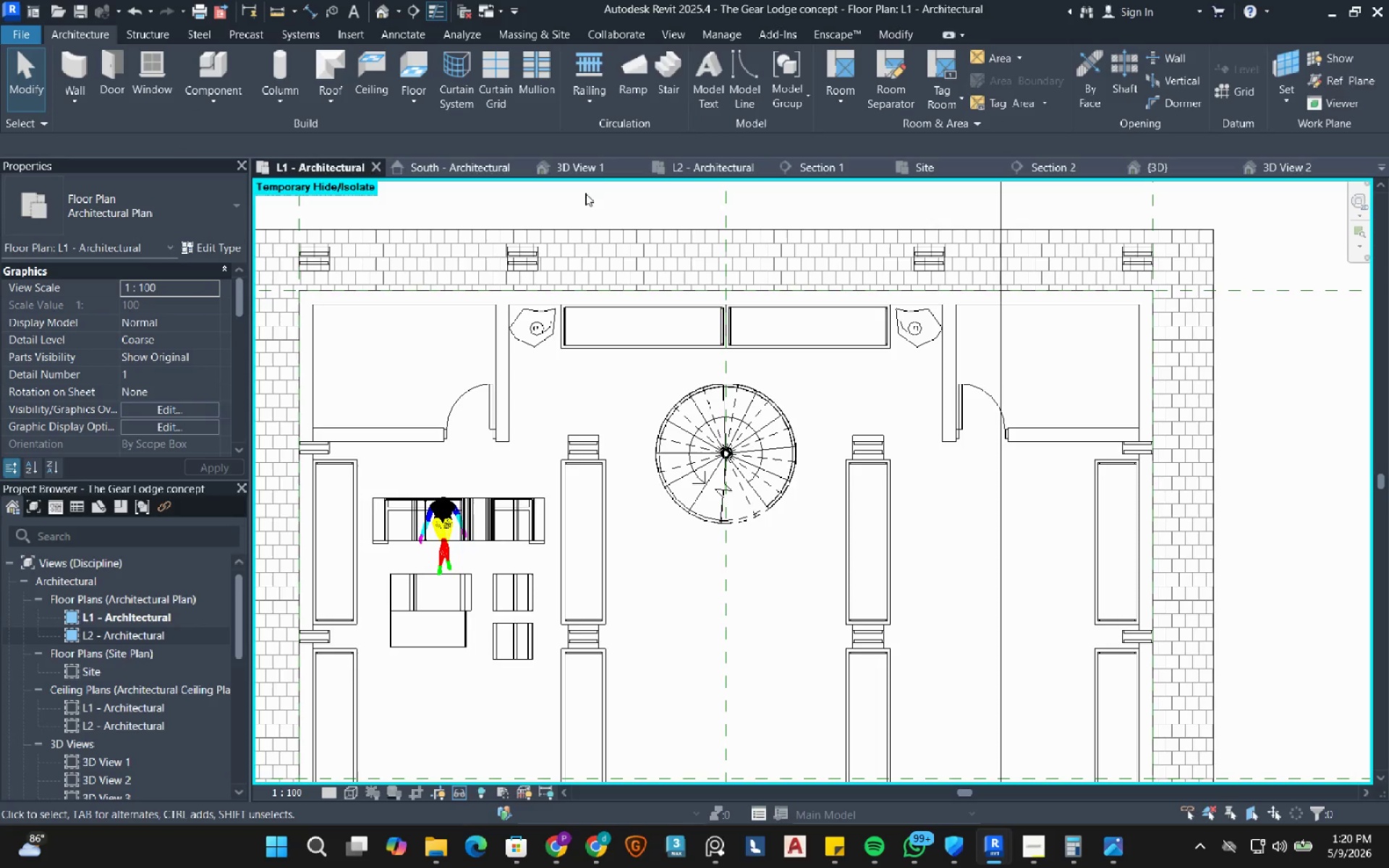 
wait(5.3)
 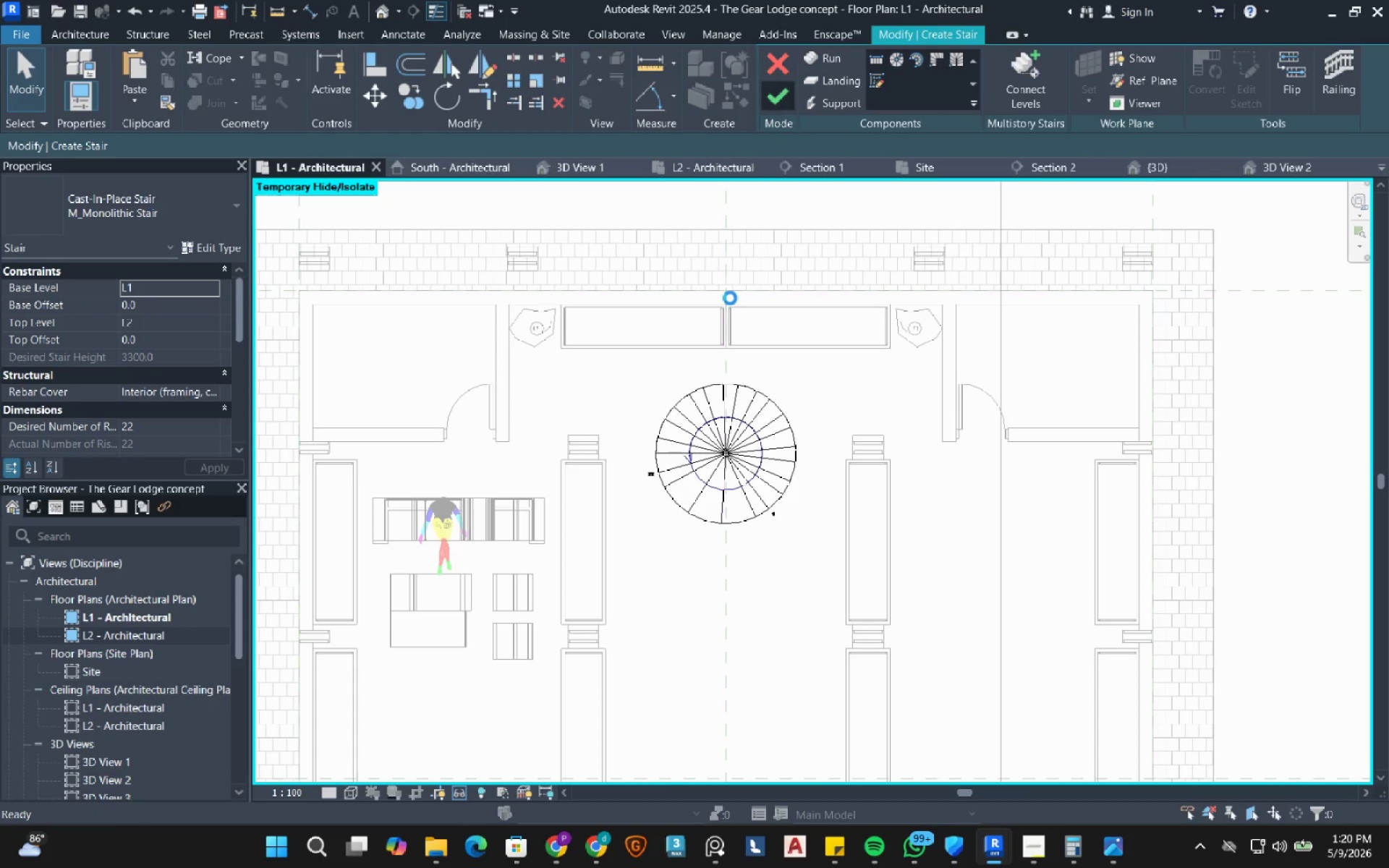 
left_click([674, 165])
 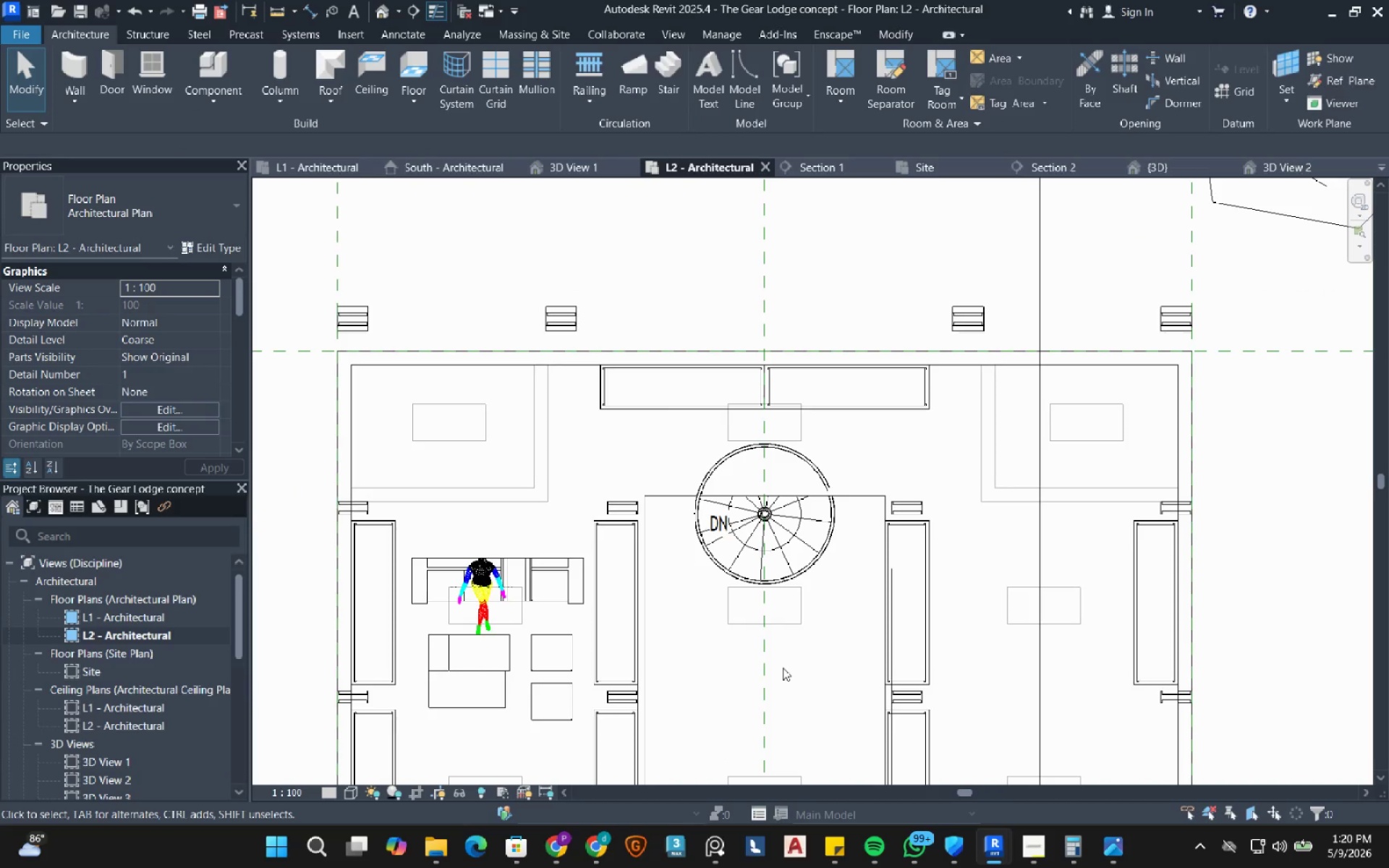 
wait(9.5)
 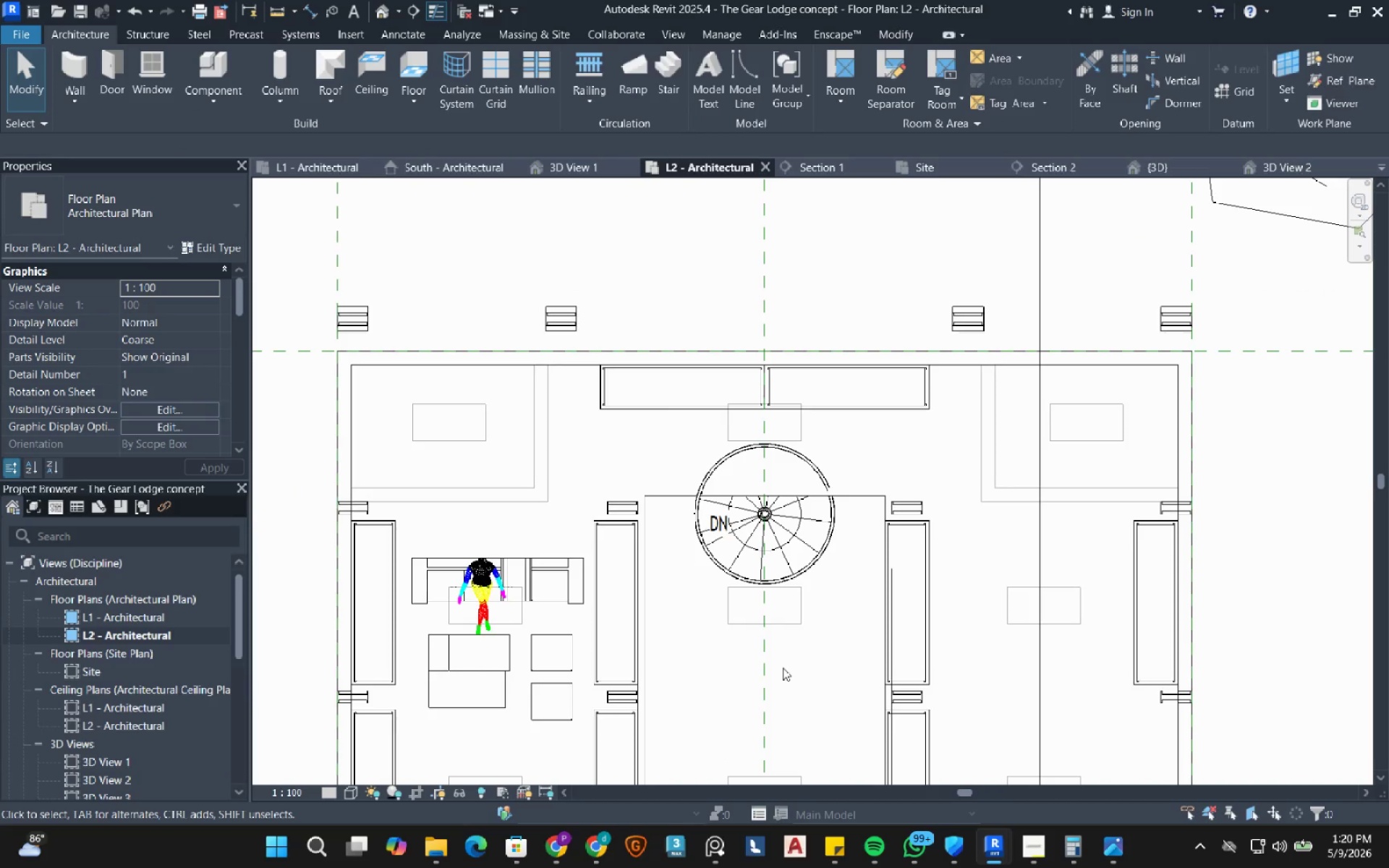 
scroll: coordinate [742, 570], scroll_direction: up, amount: 5.0
 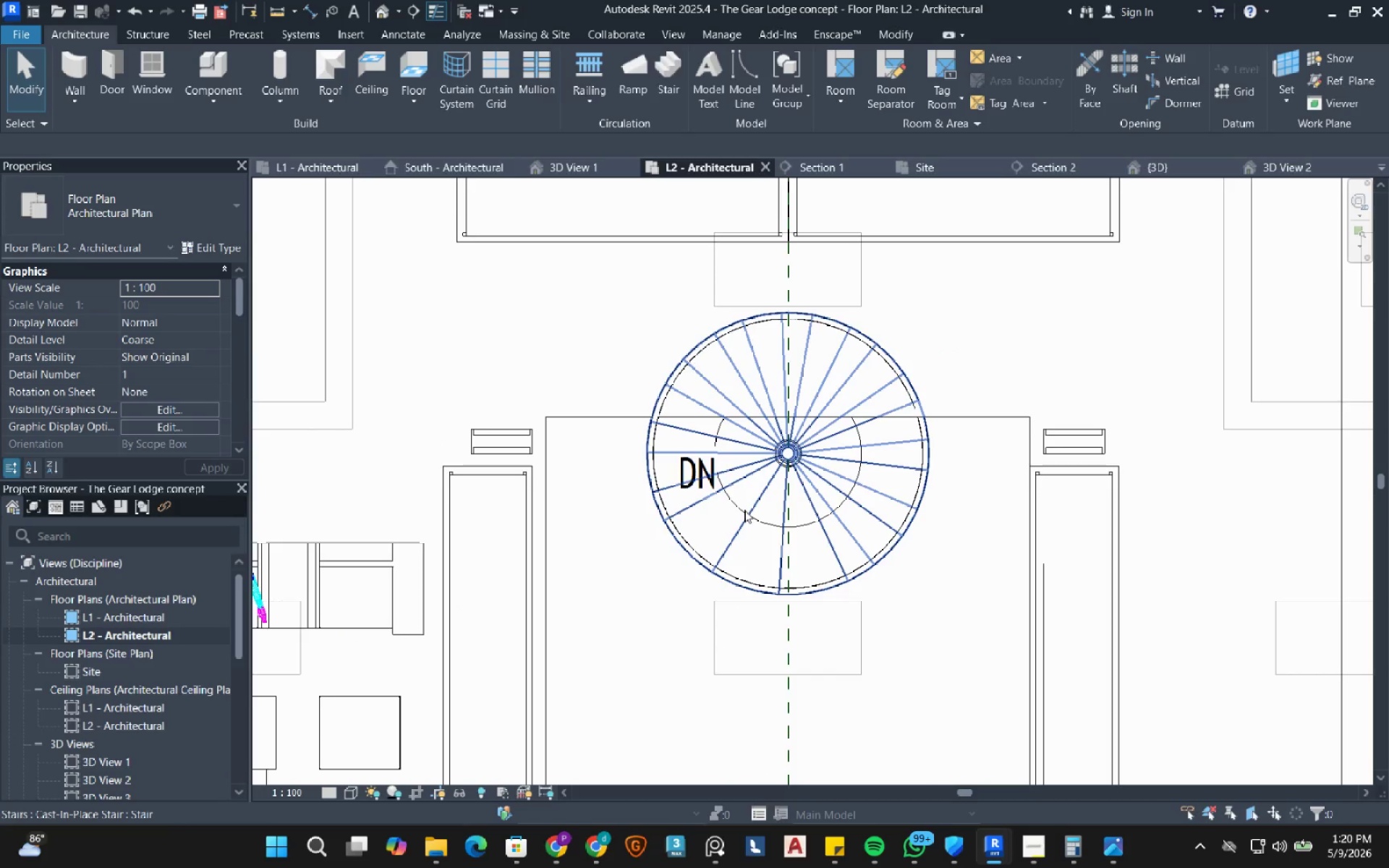 
left_click([743, 509])
 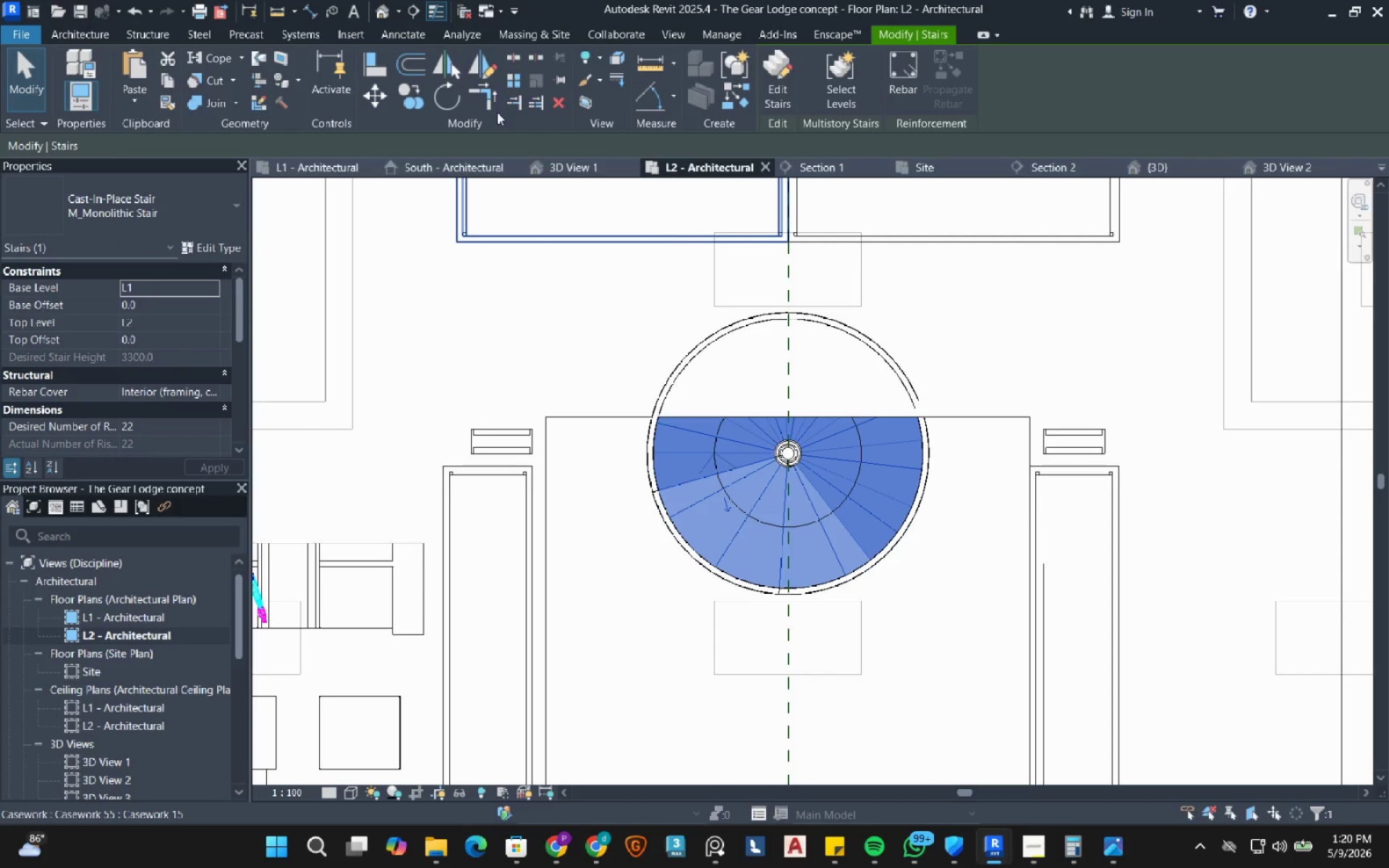 
left_click([428, 96])
 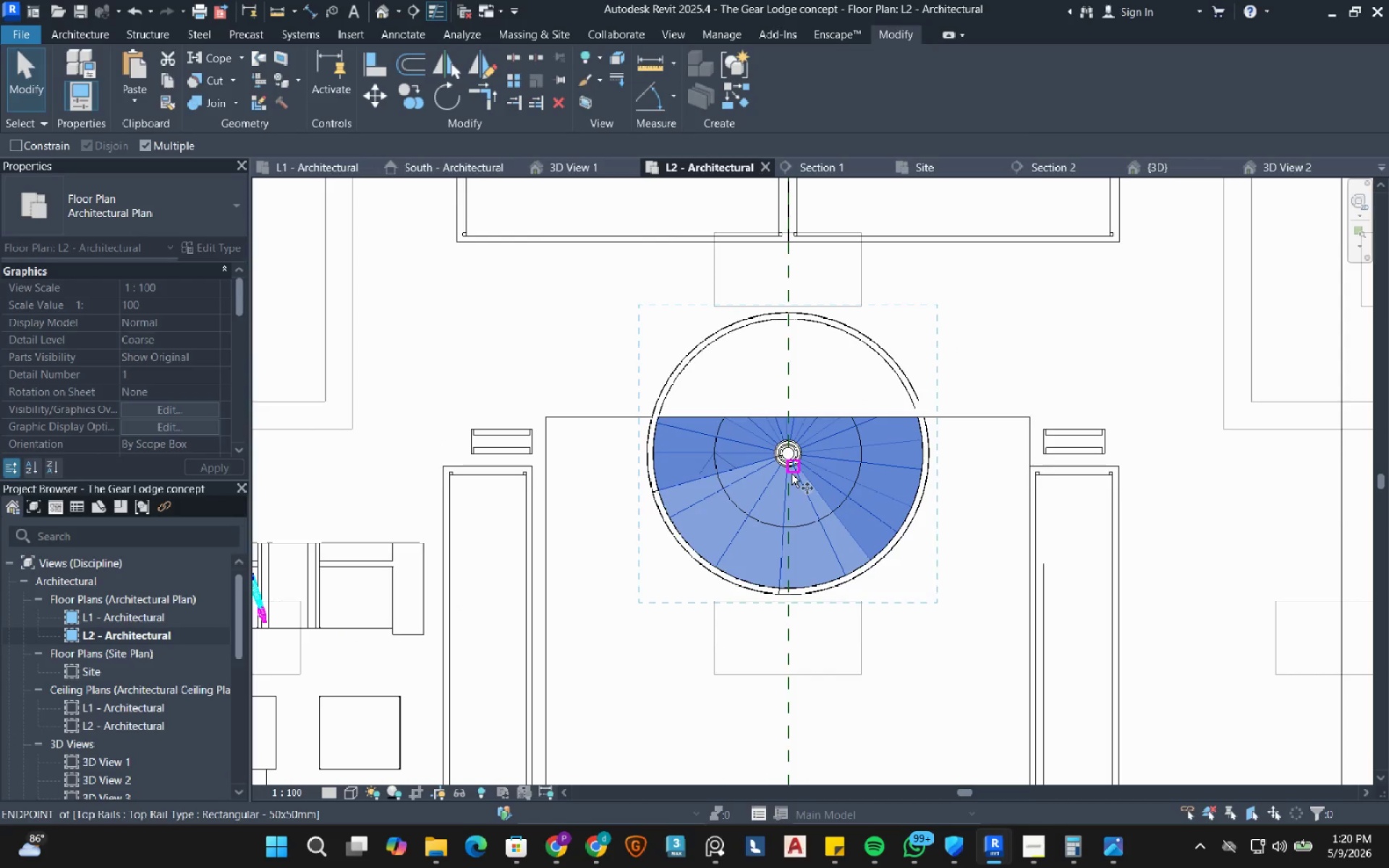 
scroll: coordinate [781, 416], scroll_direction: up, amount: 9.0
 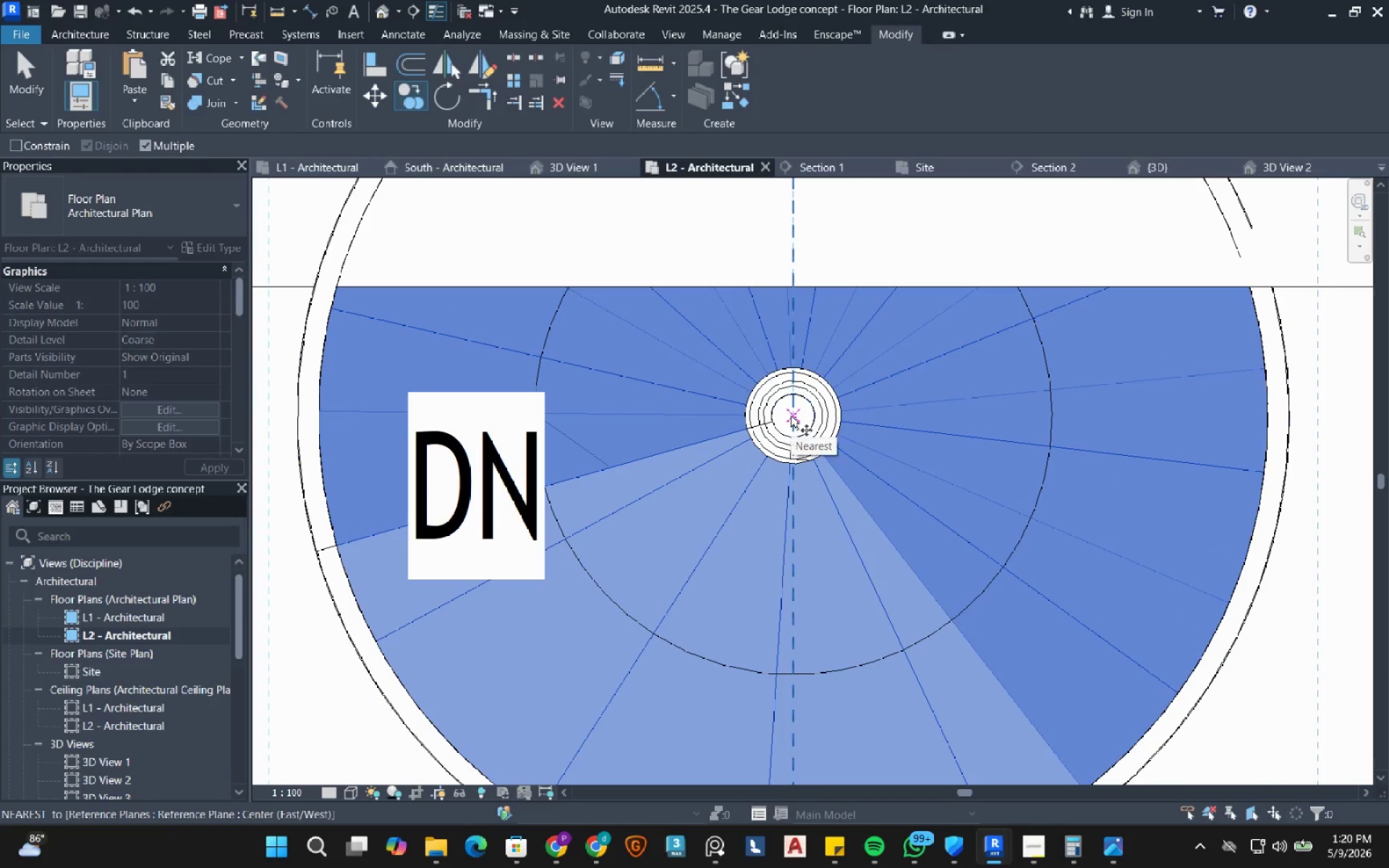 
scroll: coordinate [768, 436], scroll_direction: down, amount: 11.0
 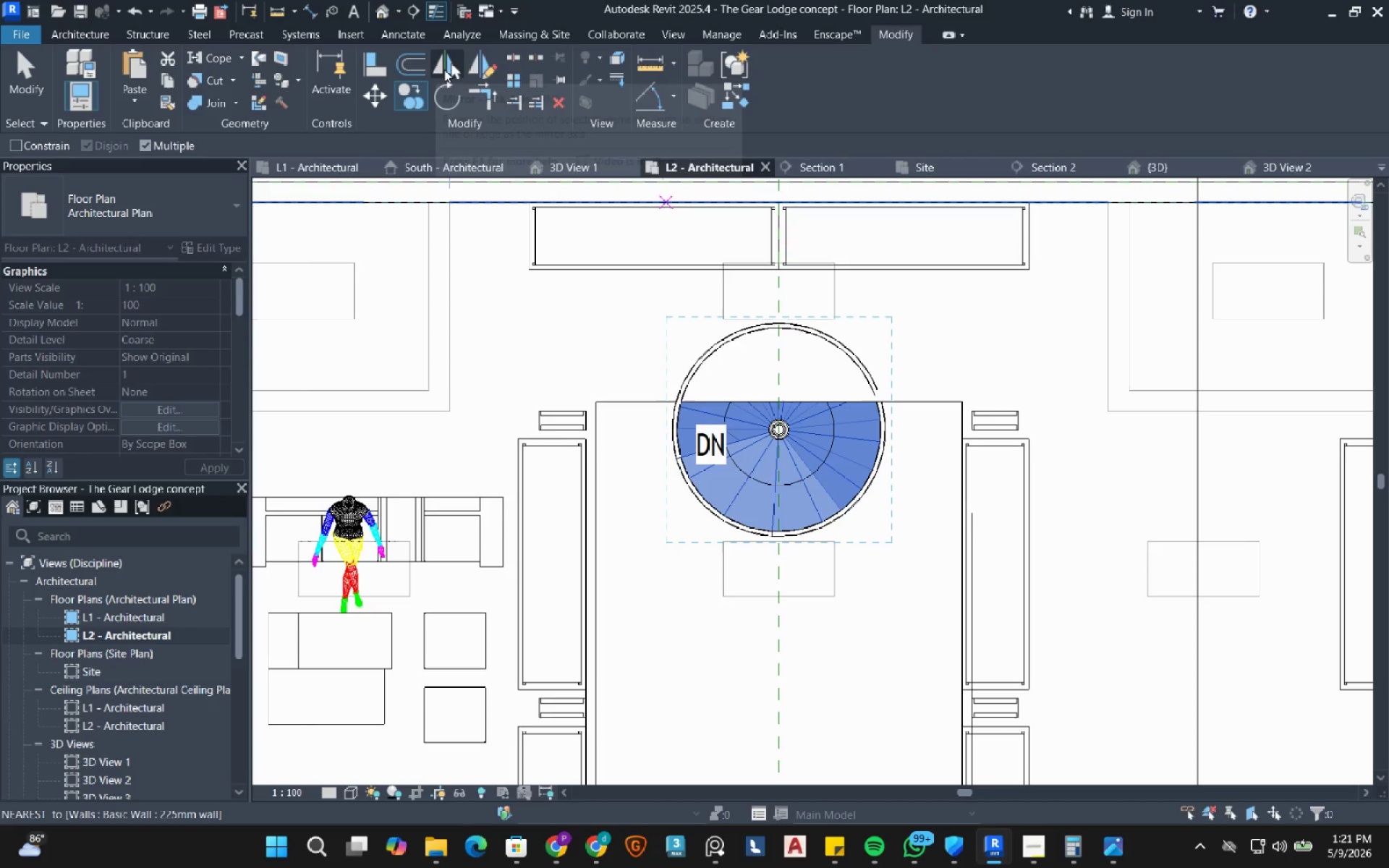 
left_click([449, 101])
 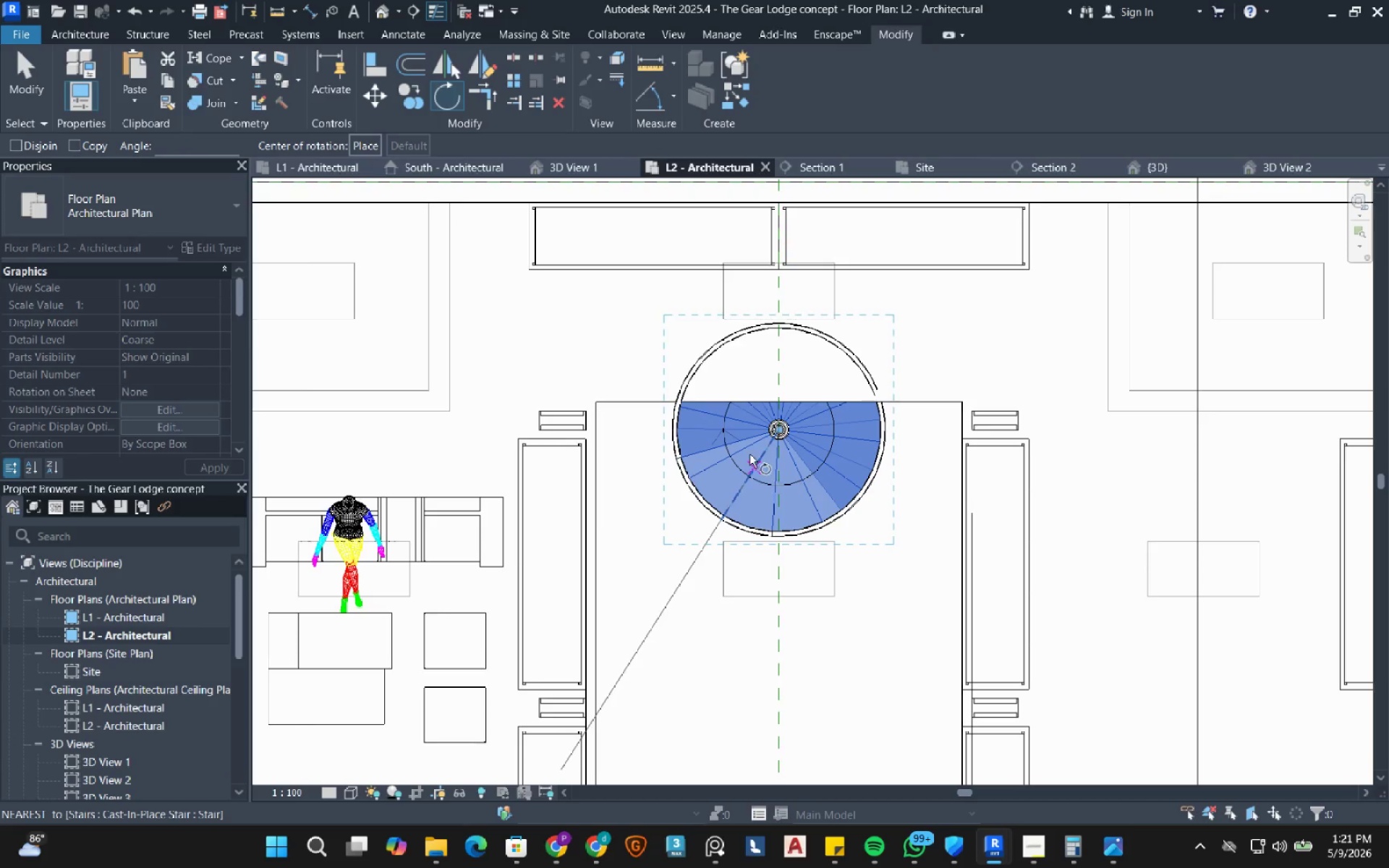 
scroll: coordinate [748, 446], scroll_direction: up, amount: 8.0
 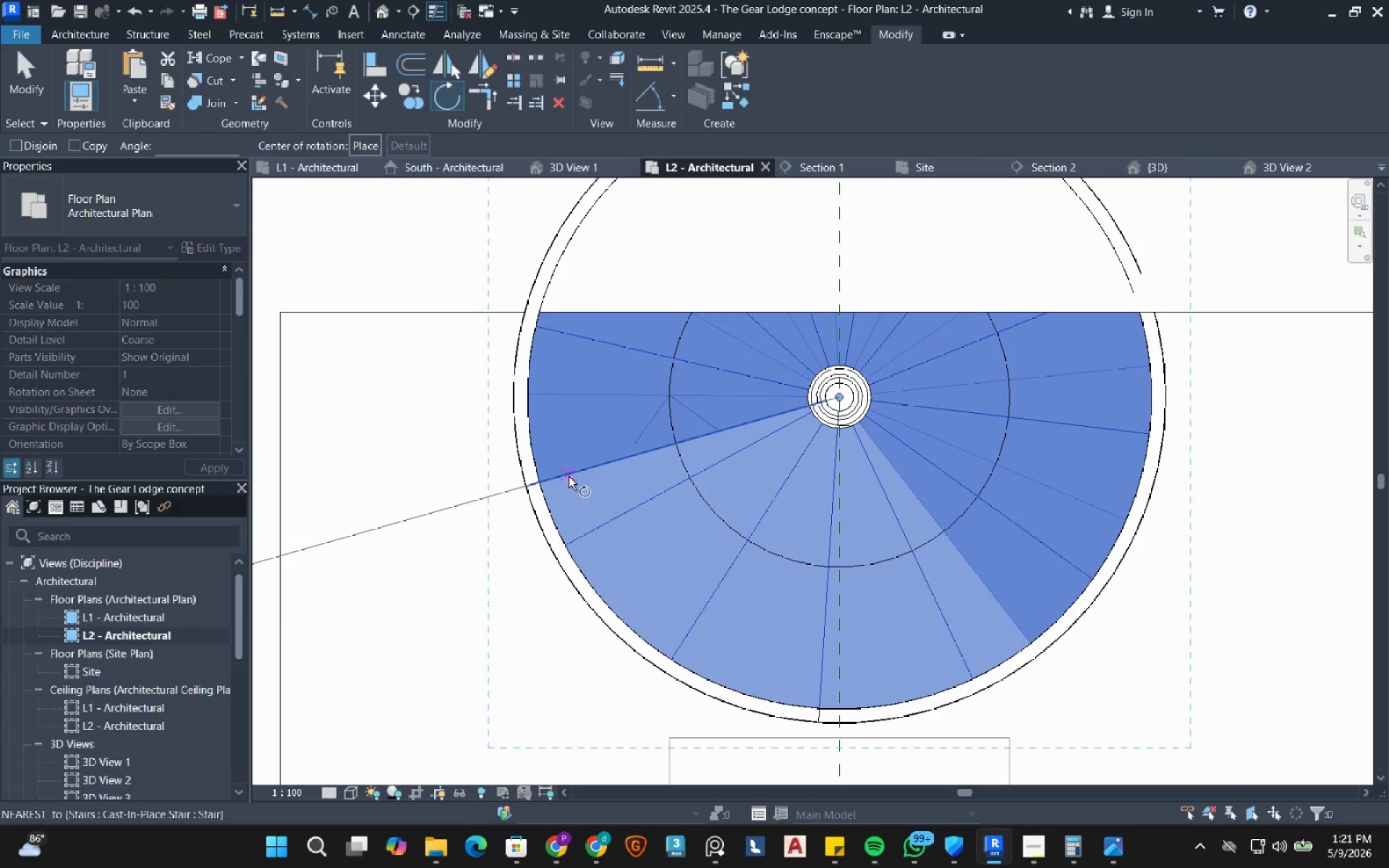 
left_click([569, 477])
 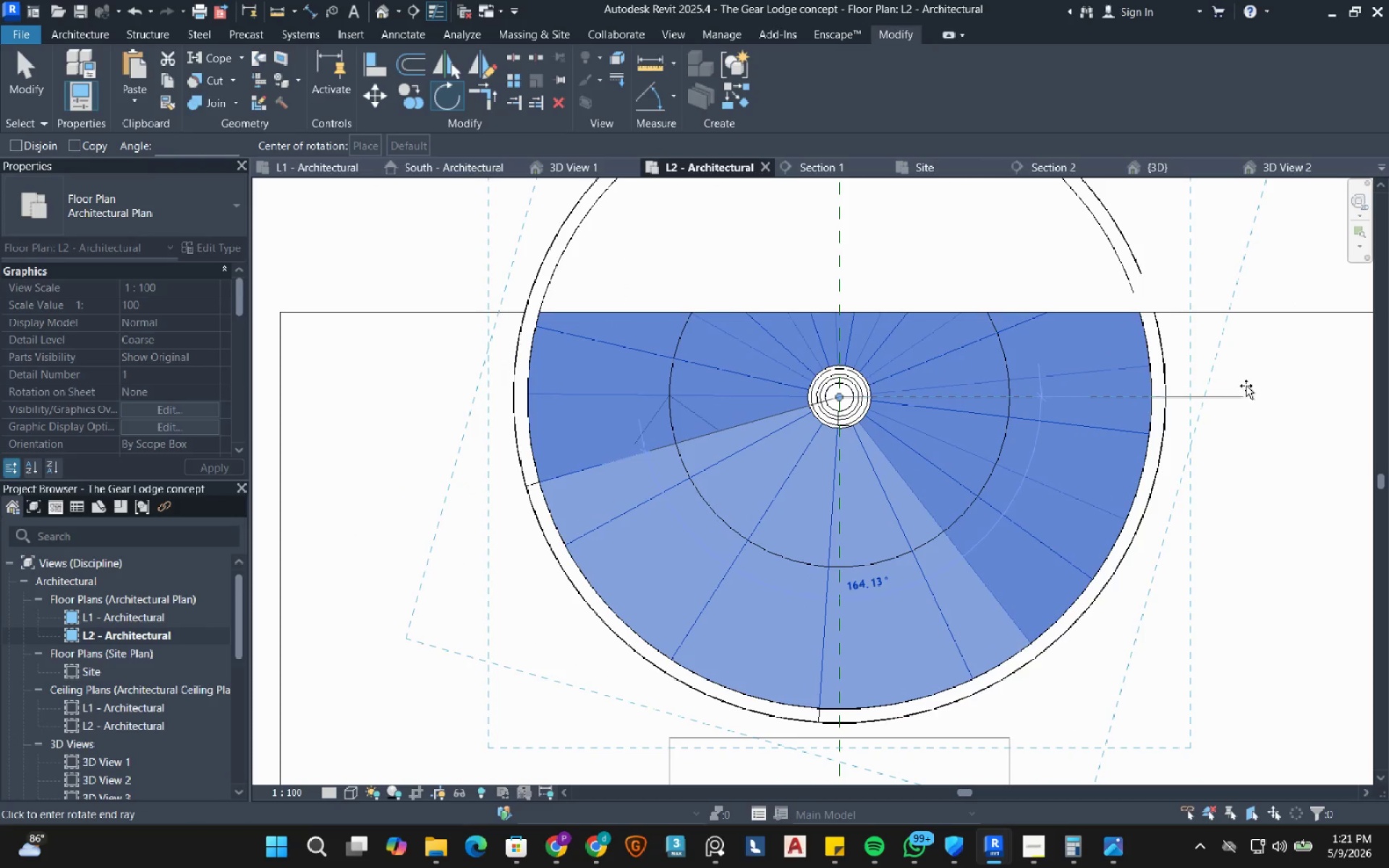 
left_click([1246, 386])
 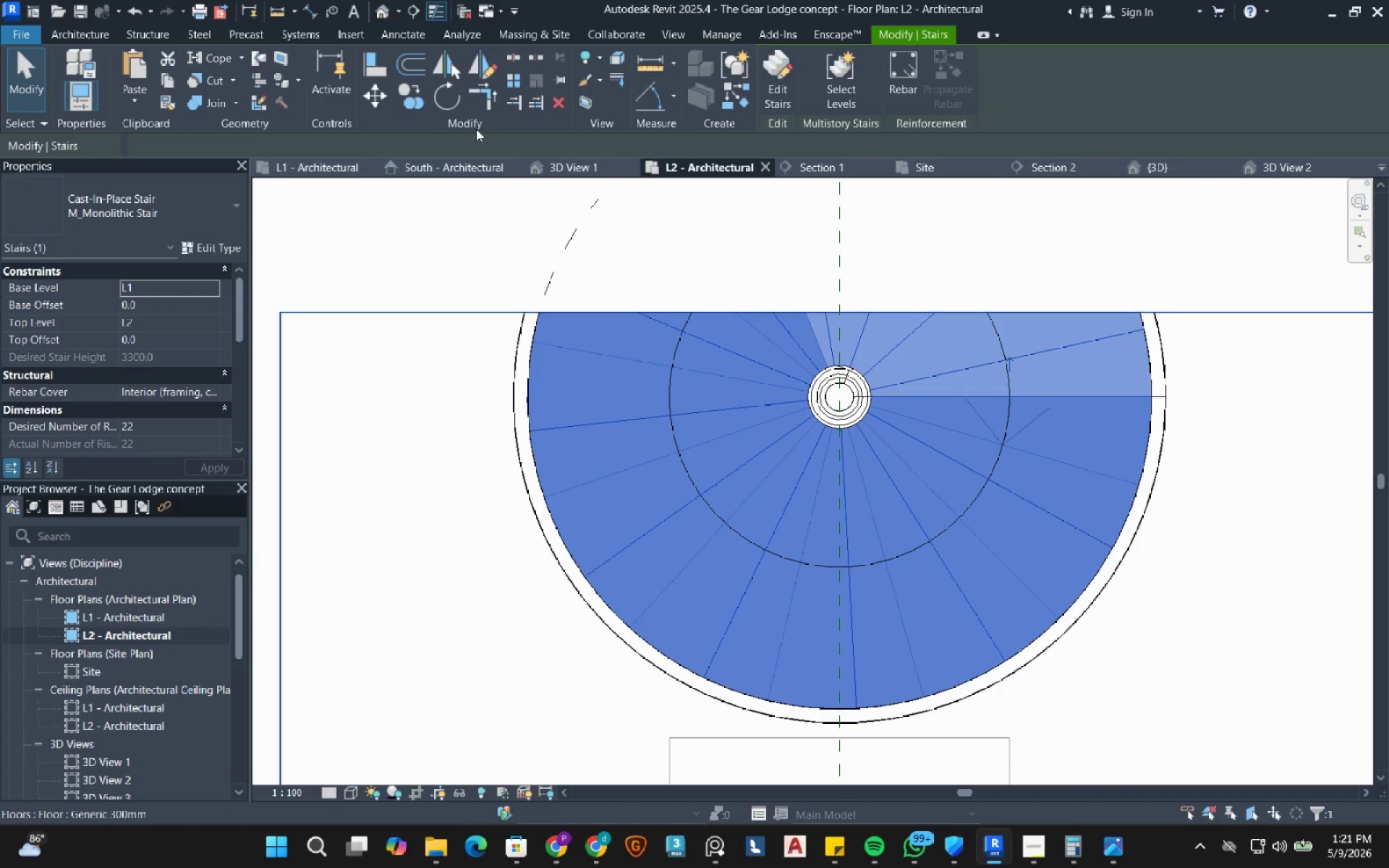 
left_click([380, 95])
 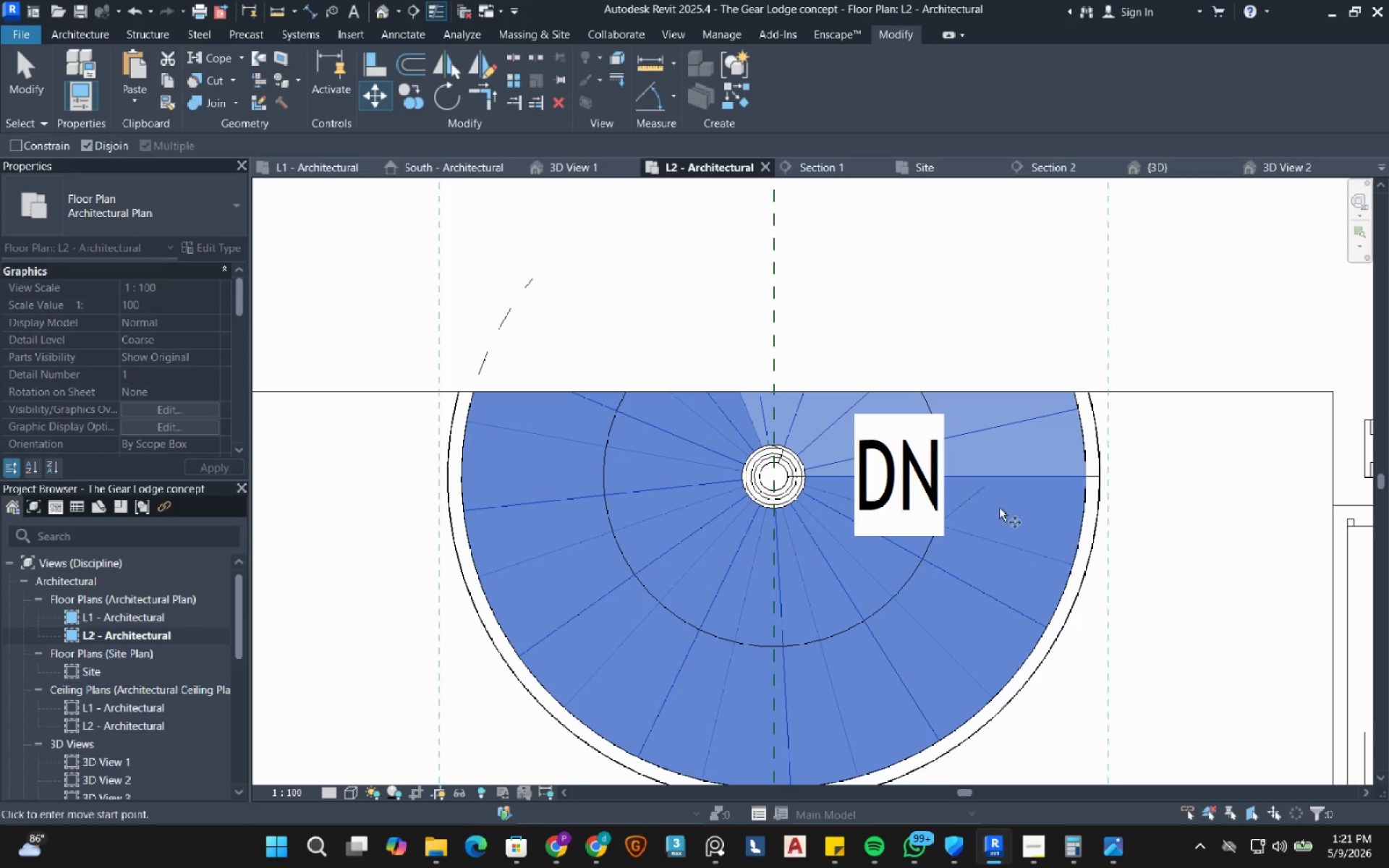 
scroll: coordinate [1048, 471], scroll_direction: up, amount: 3.0
 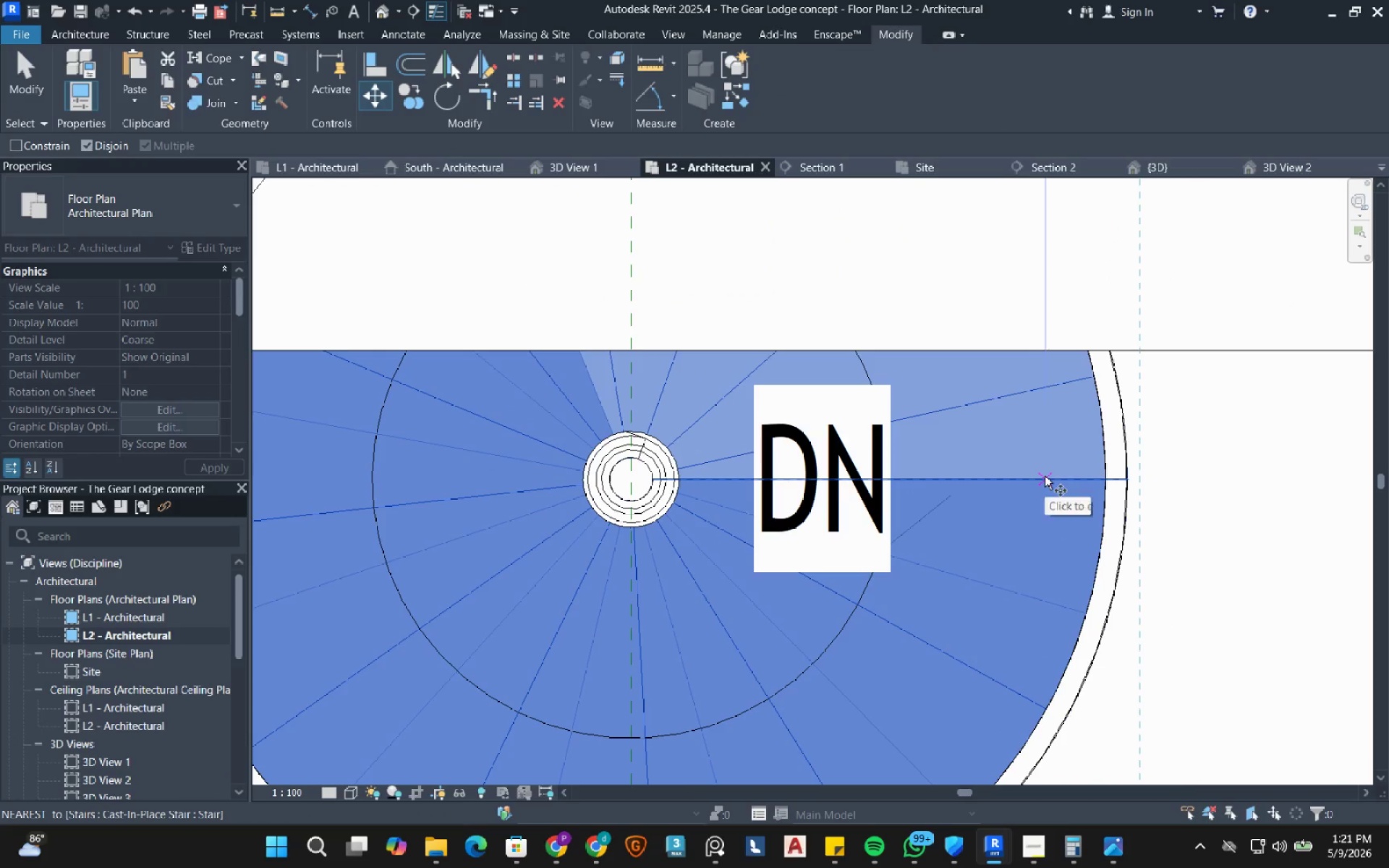 
left_click([1045, 476])
 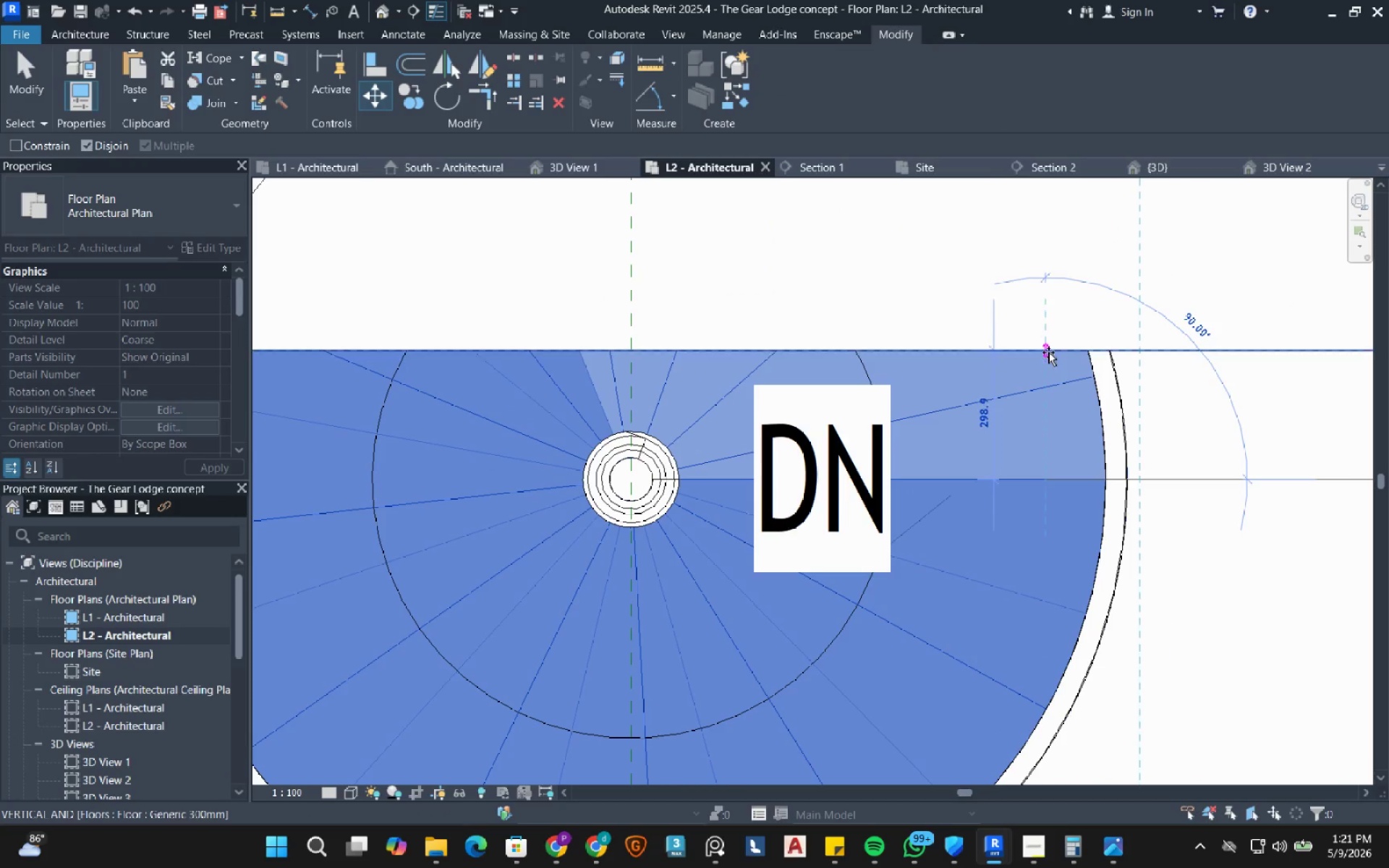 
left_click([1048, 352])
 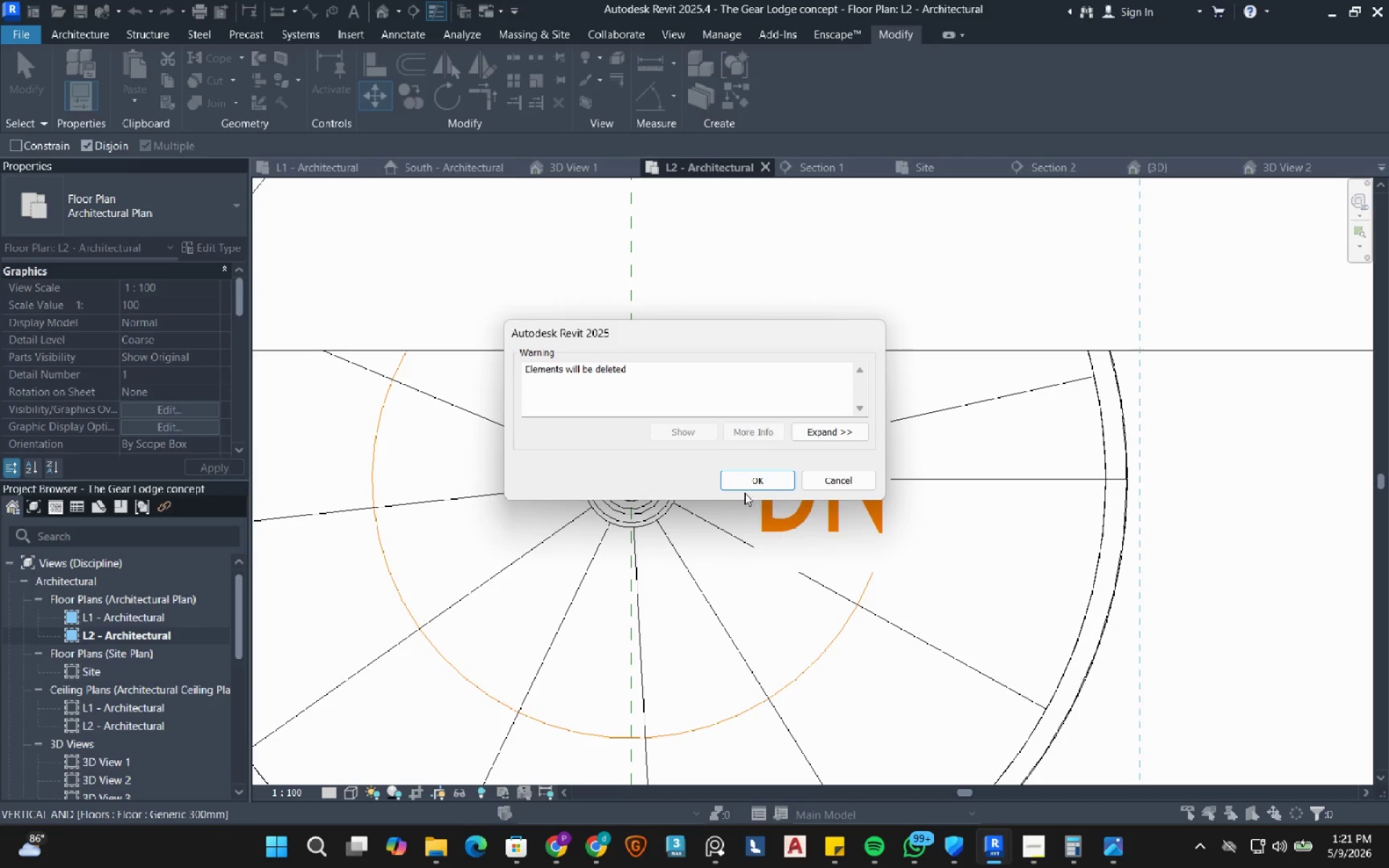 
left_click_drag(start_coordinate=[744, 483], to_coordinate=[741, 485])
 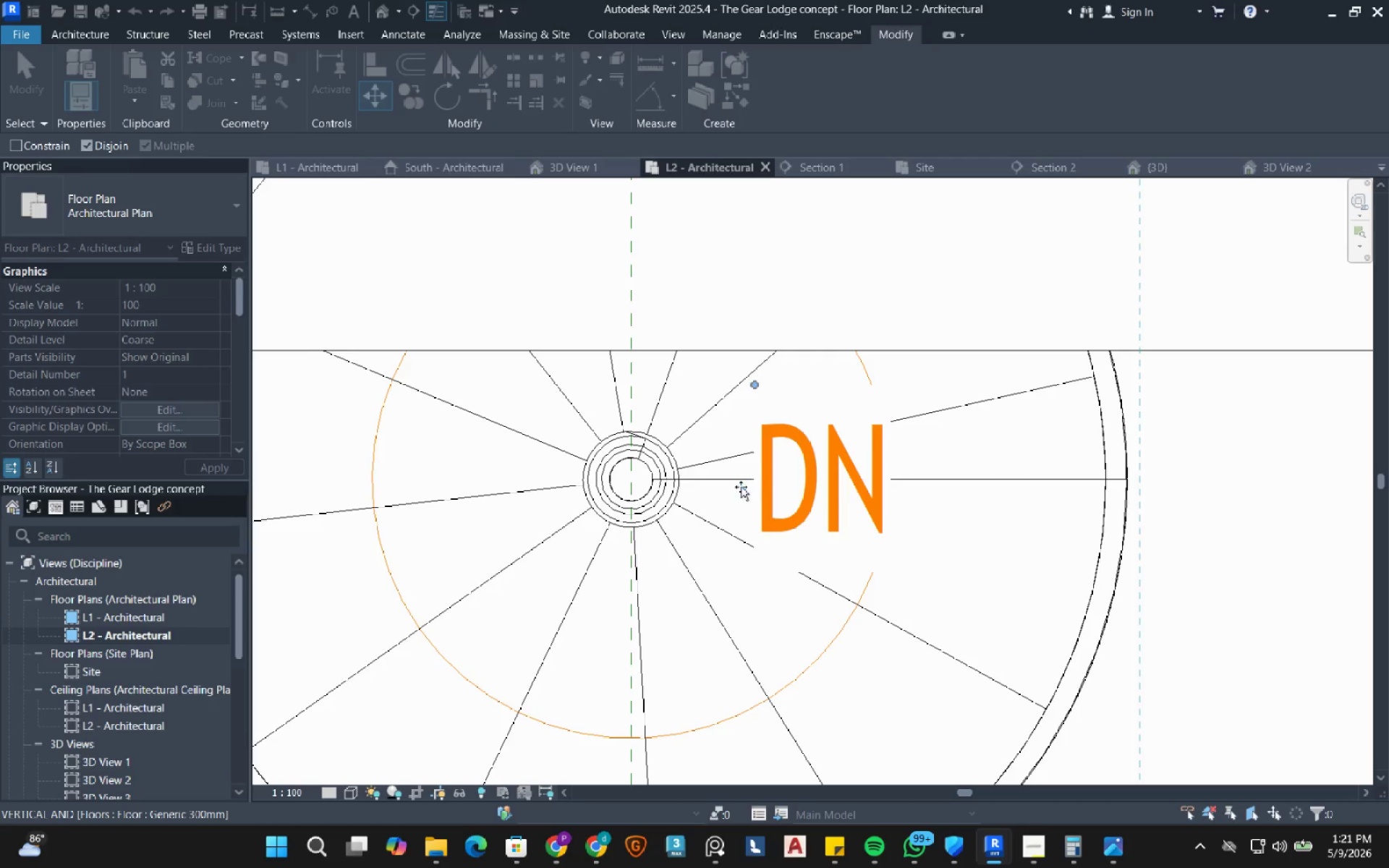 
scroll: coordinate [741, 487], scroll_direction: down, amount: 5.0
 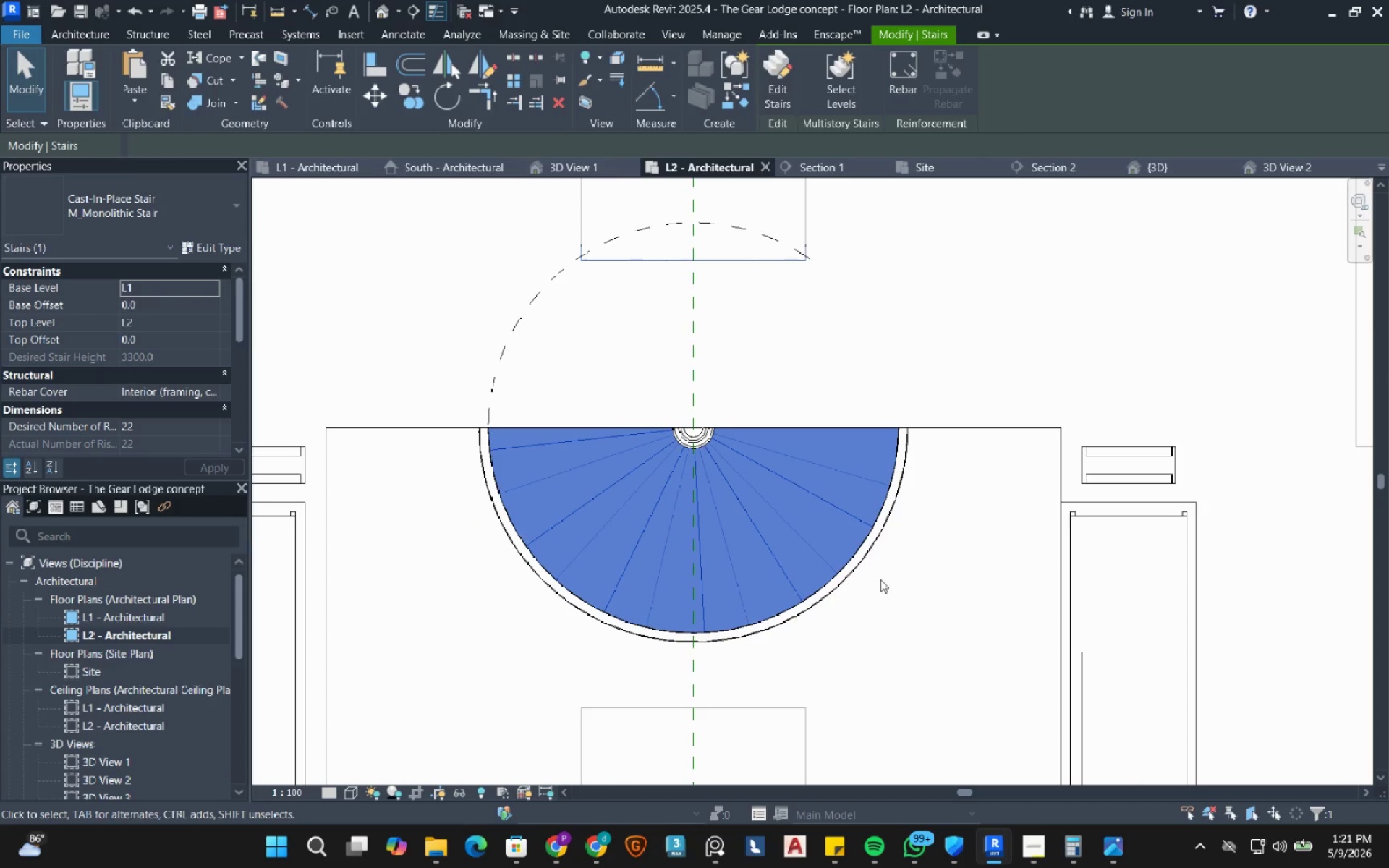 
left_click([928, 592])
 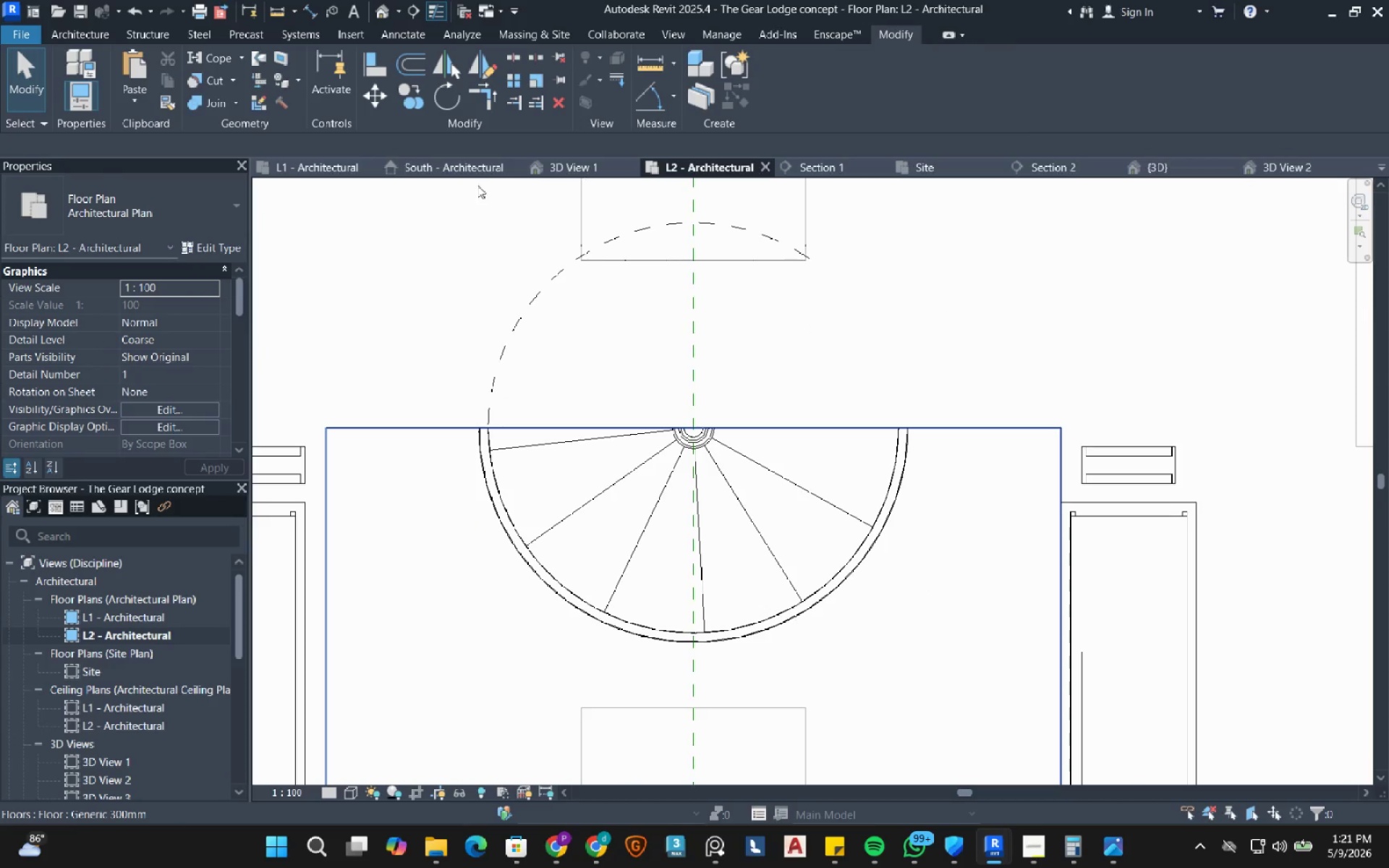 
left_click([321, 166])
 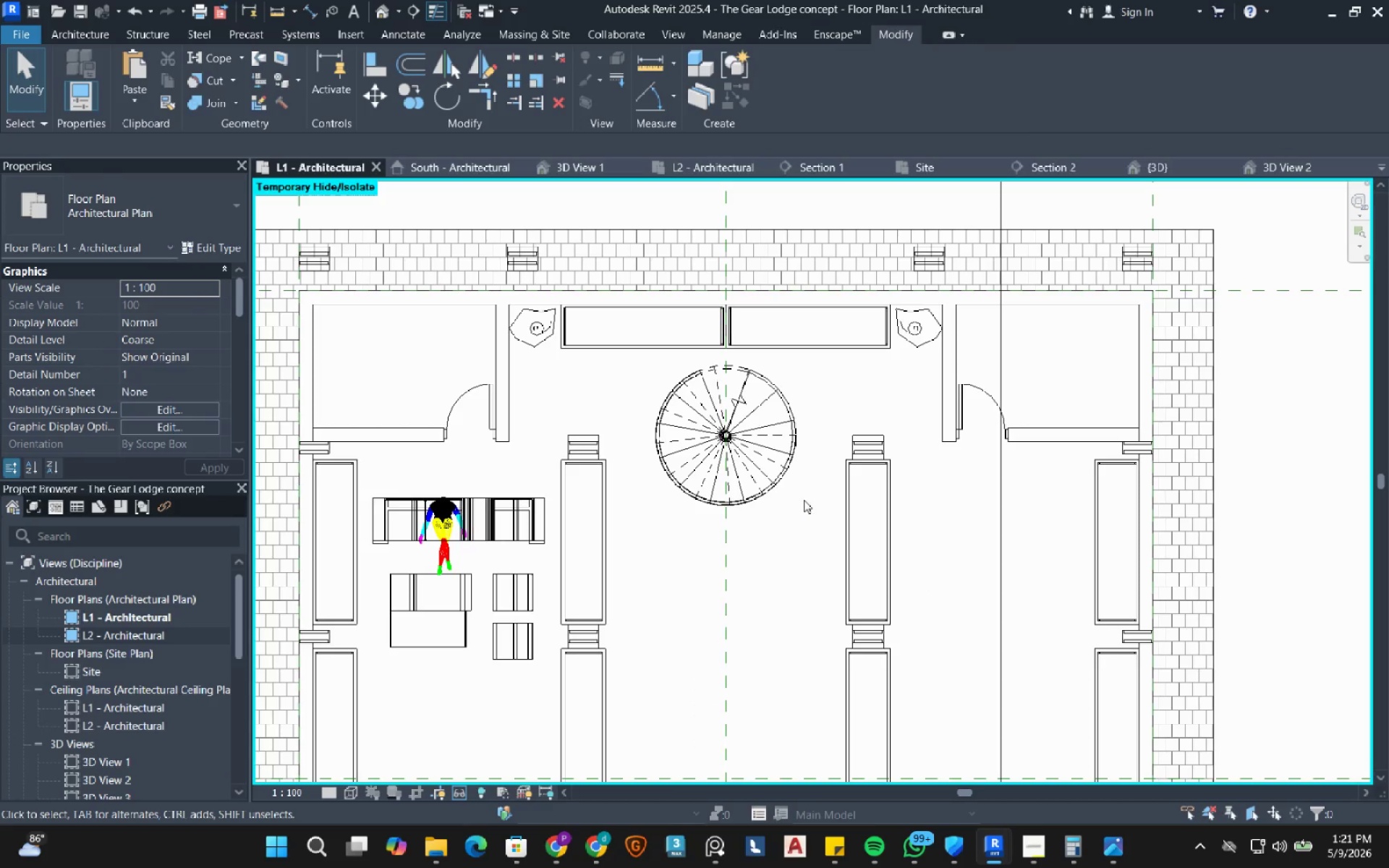 
left_click([584, 165])
 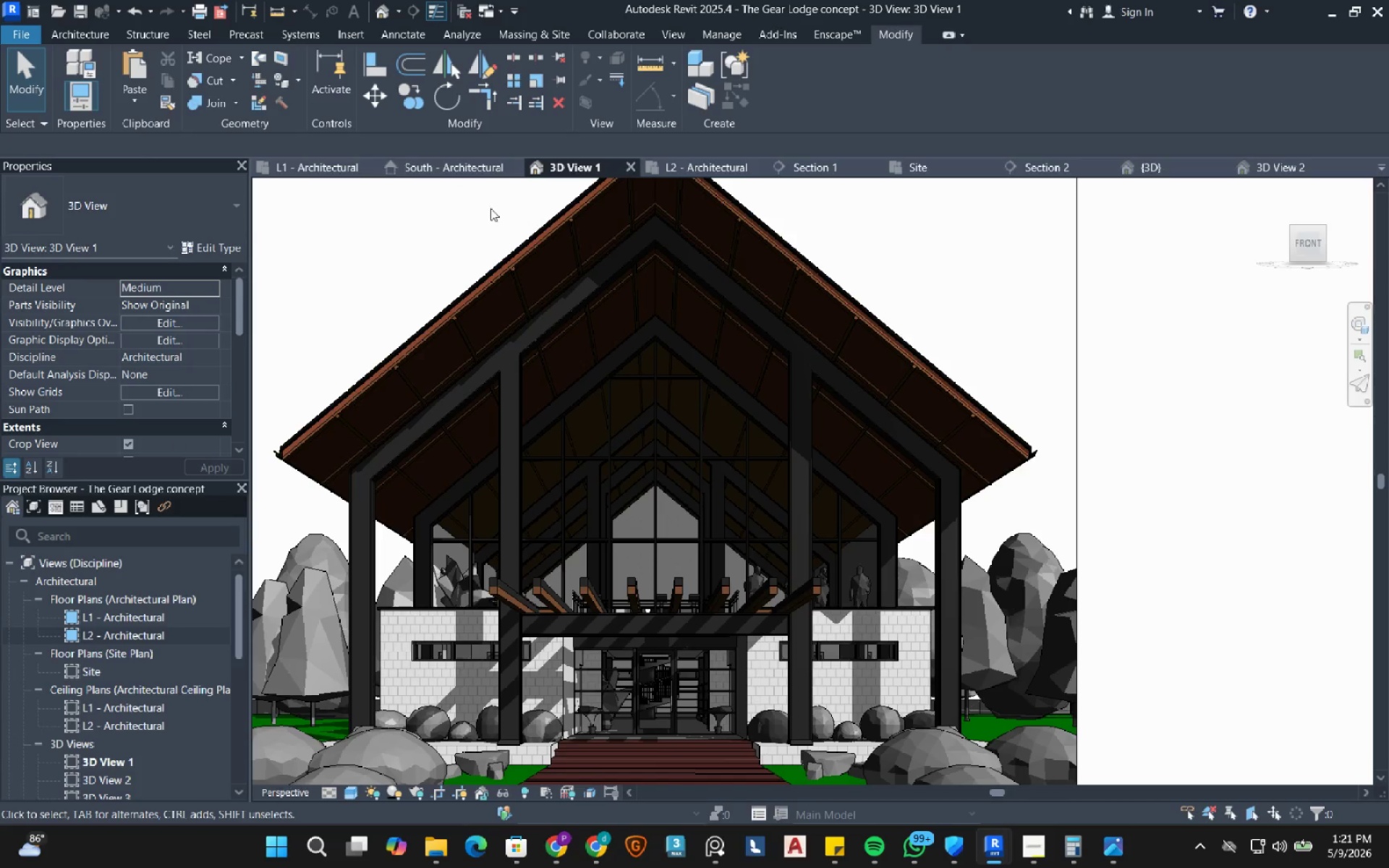 
left_click([310, 164])
 